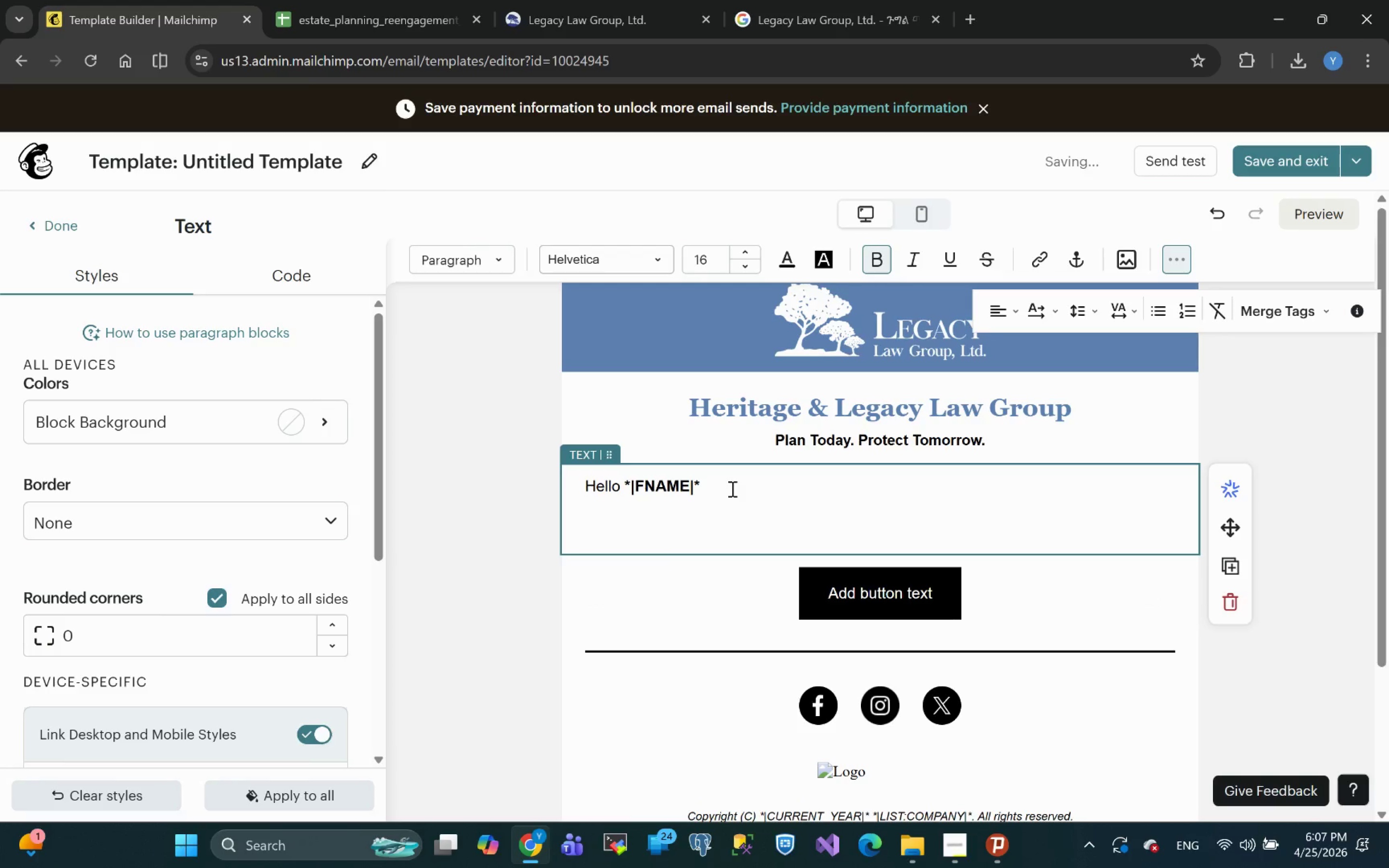 
key(Backspace)
 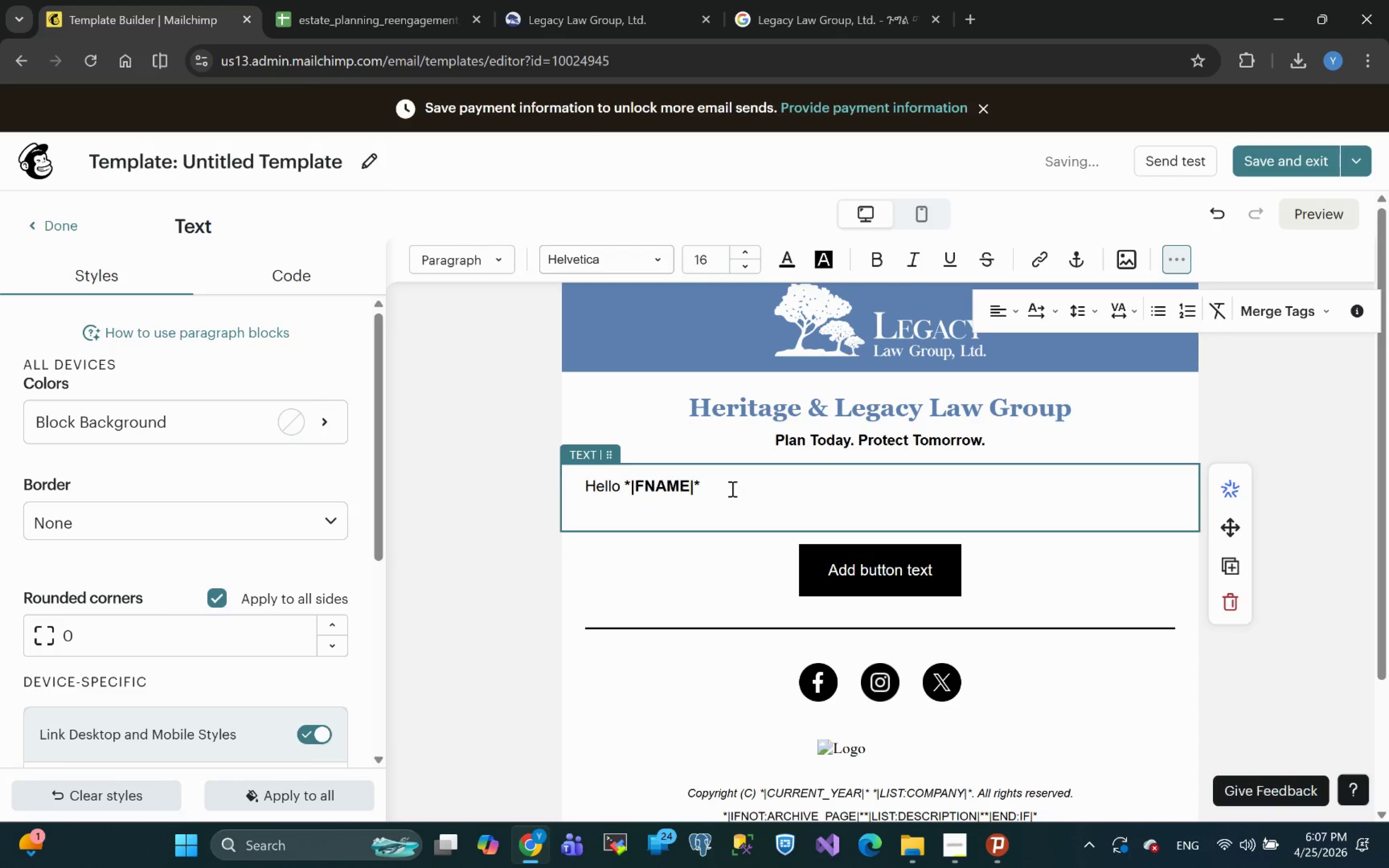 
key(Backspace)
 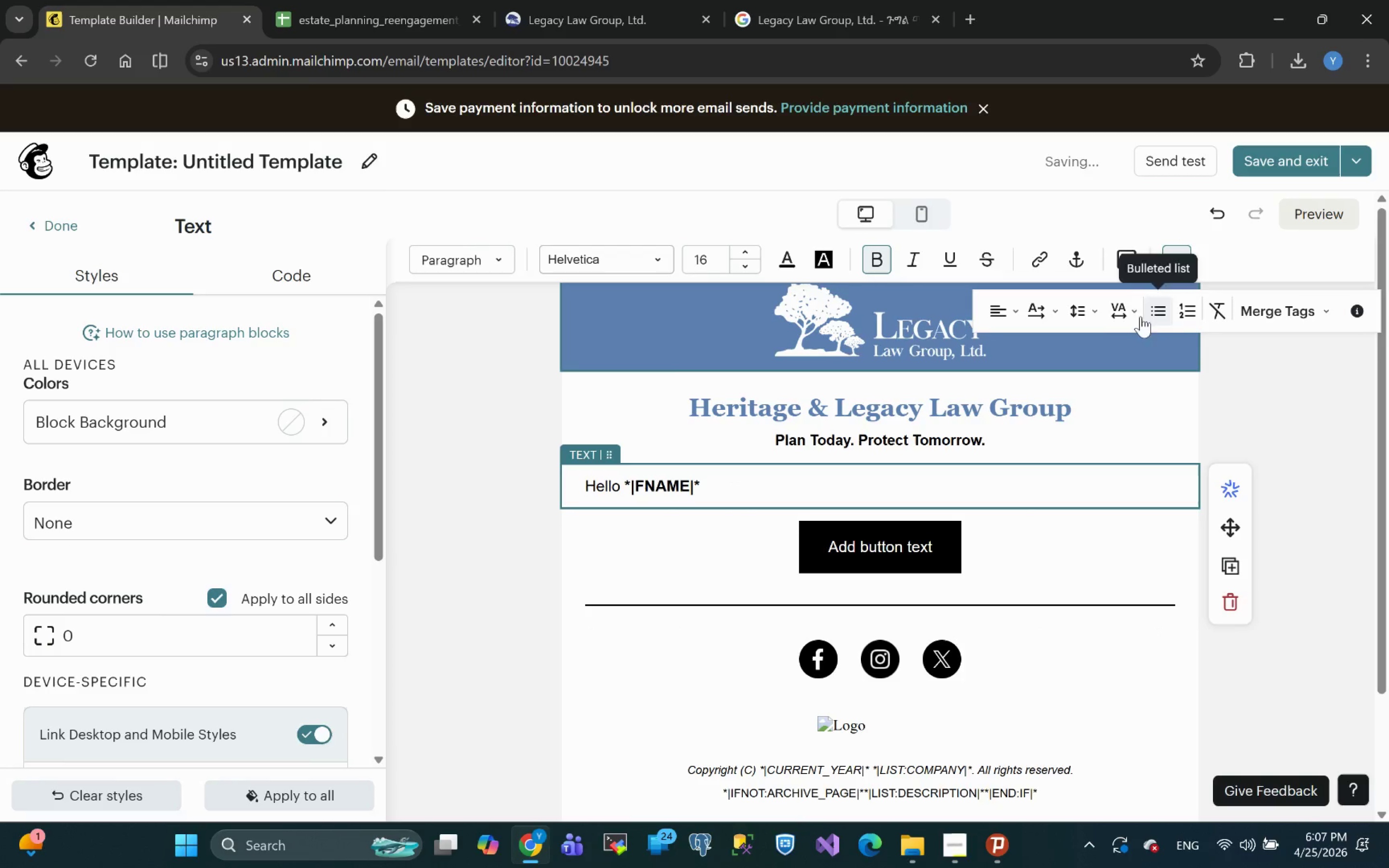 
left_click([1095, 313])
 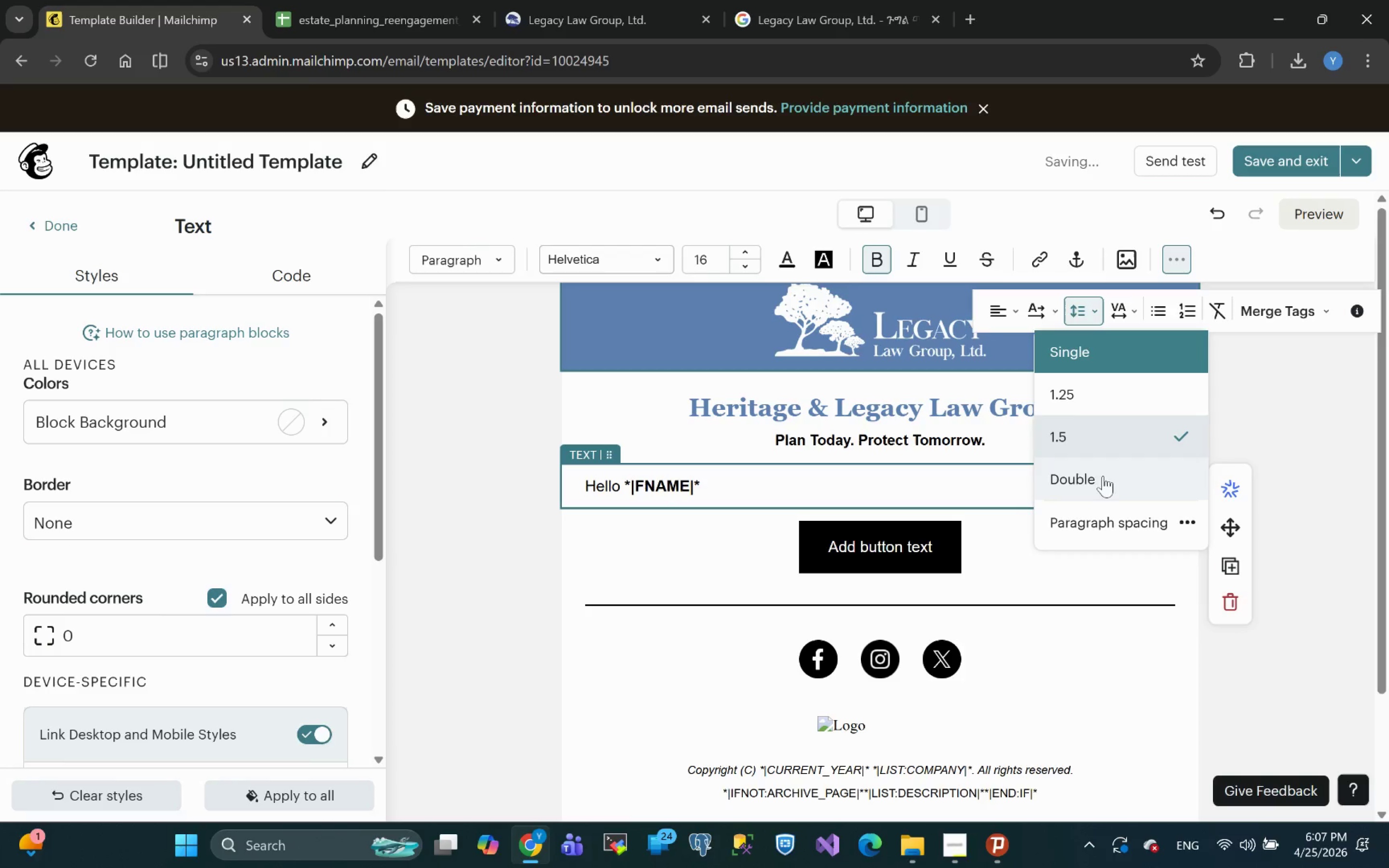 
left_click([1100, 486])
 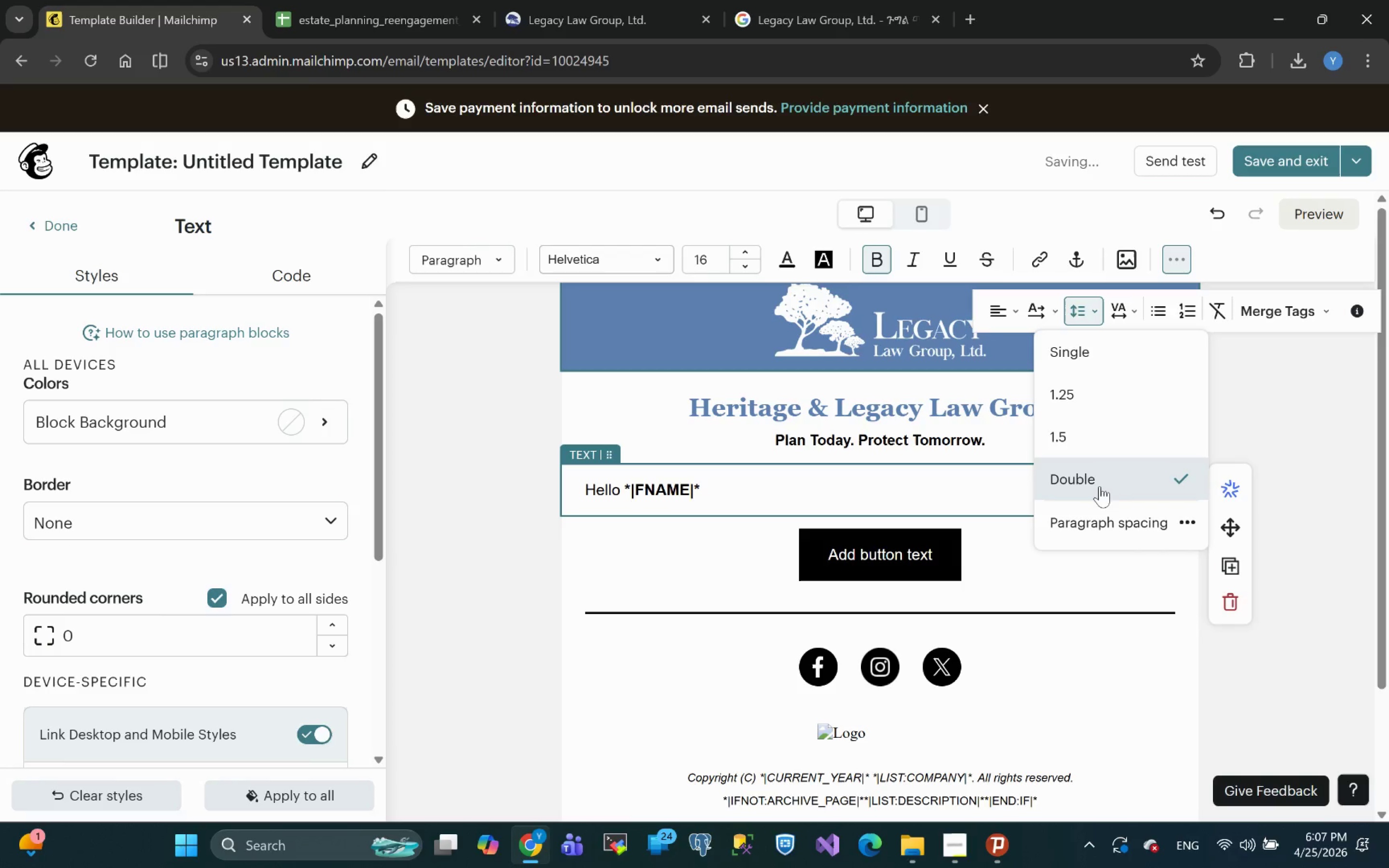 
key(Control+Z)
 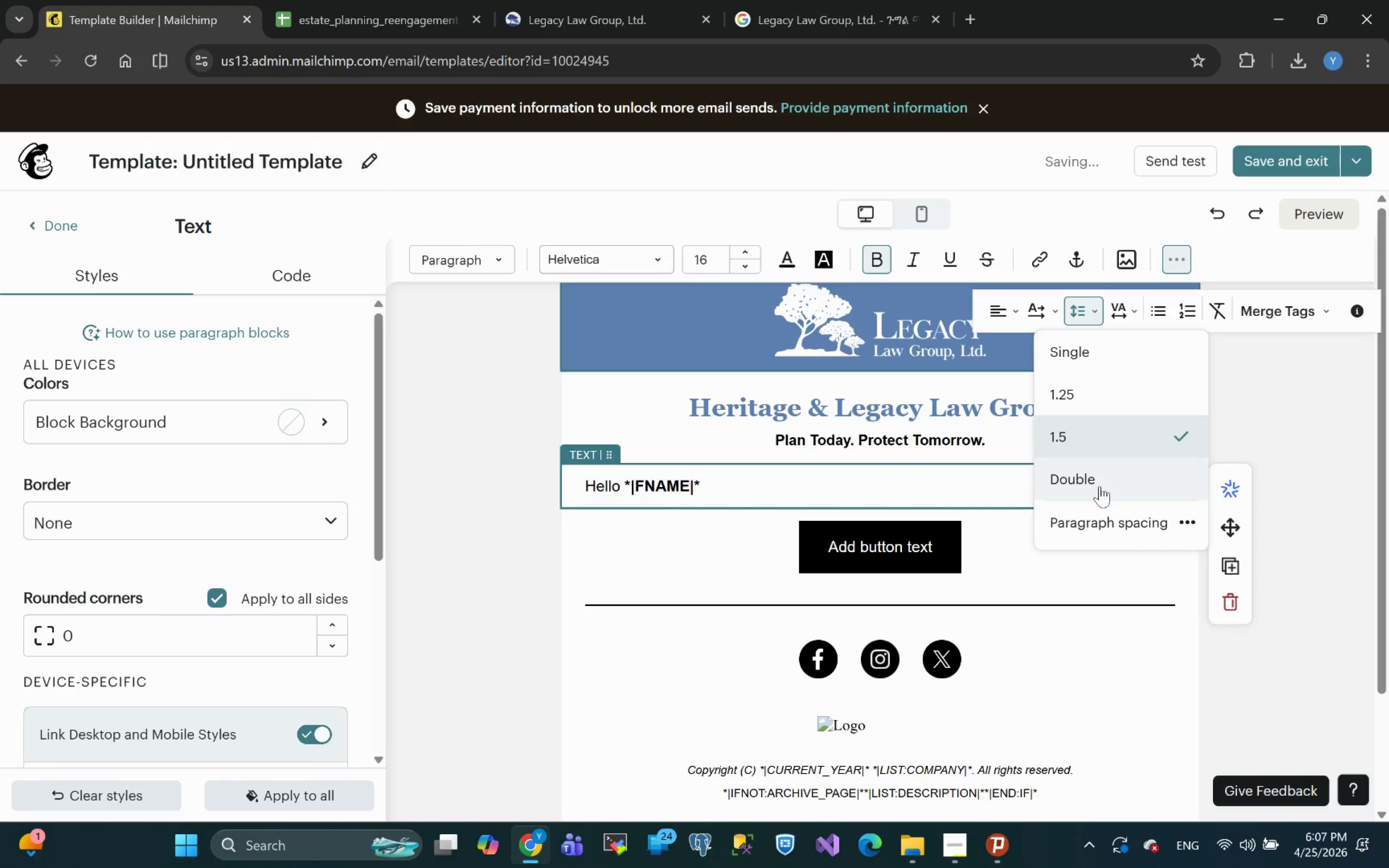 
key(Enter)
 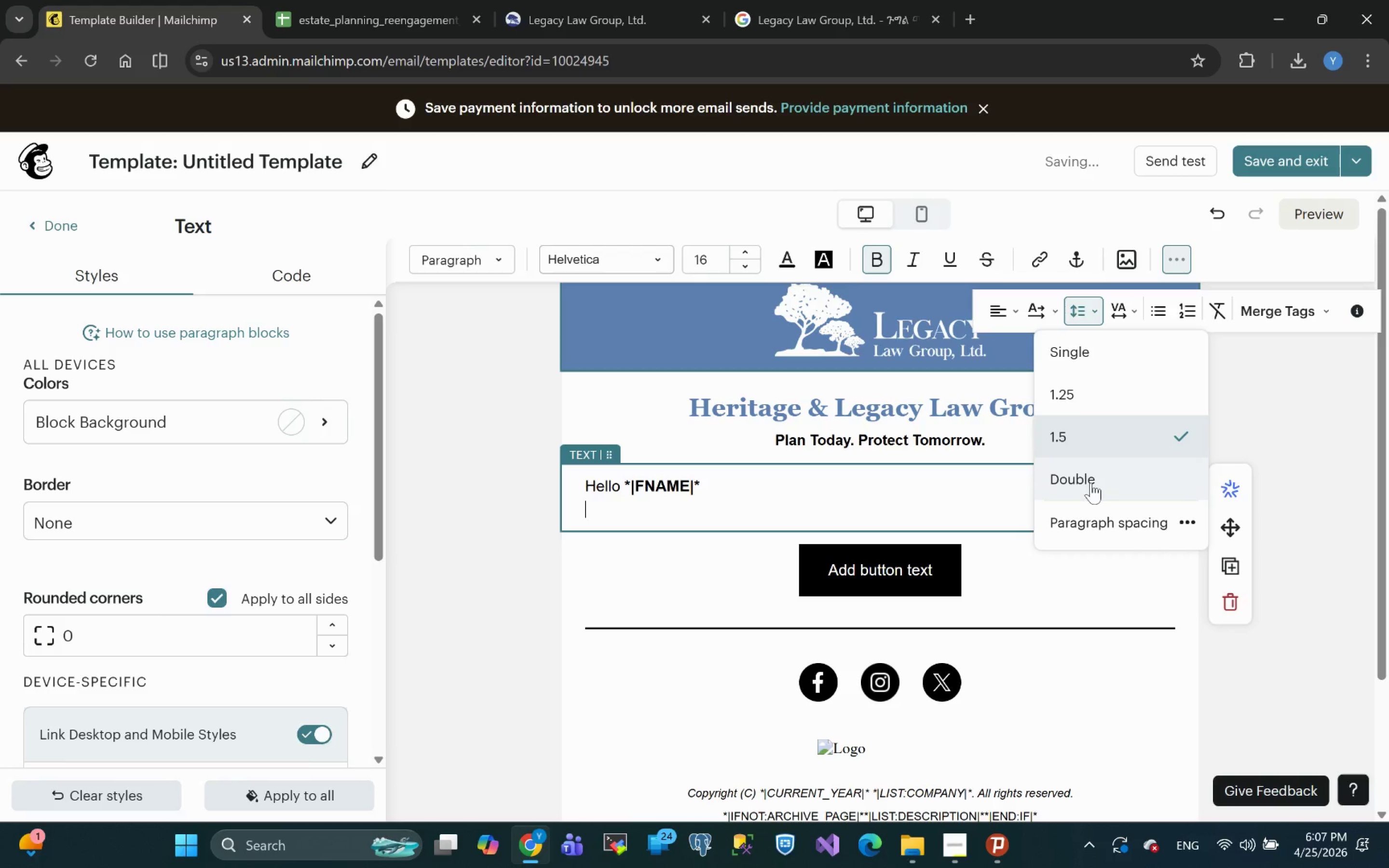 
type(As )
key(Backspace)
 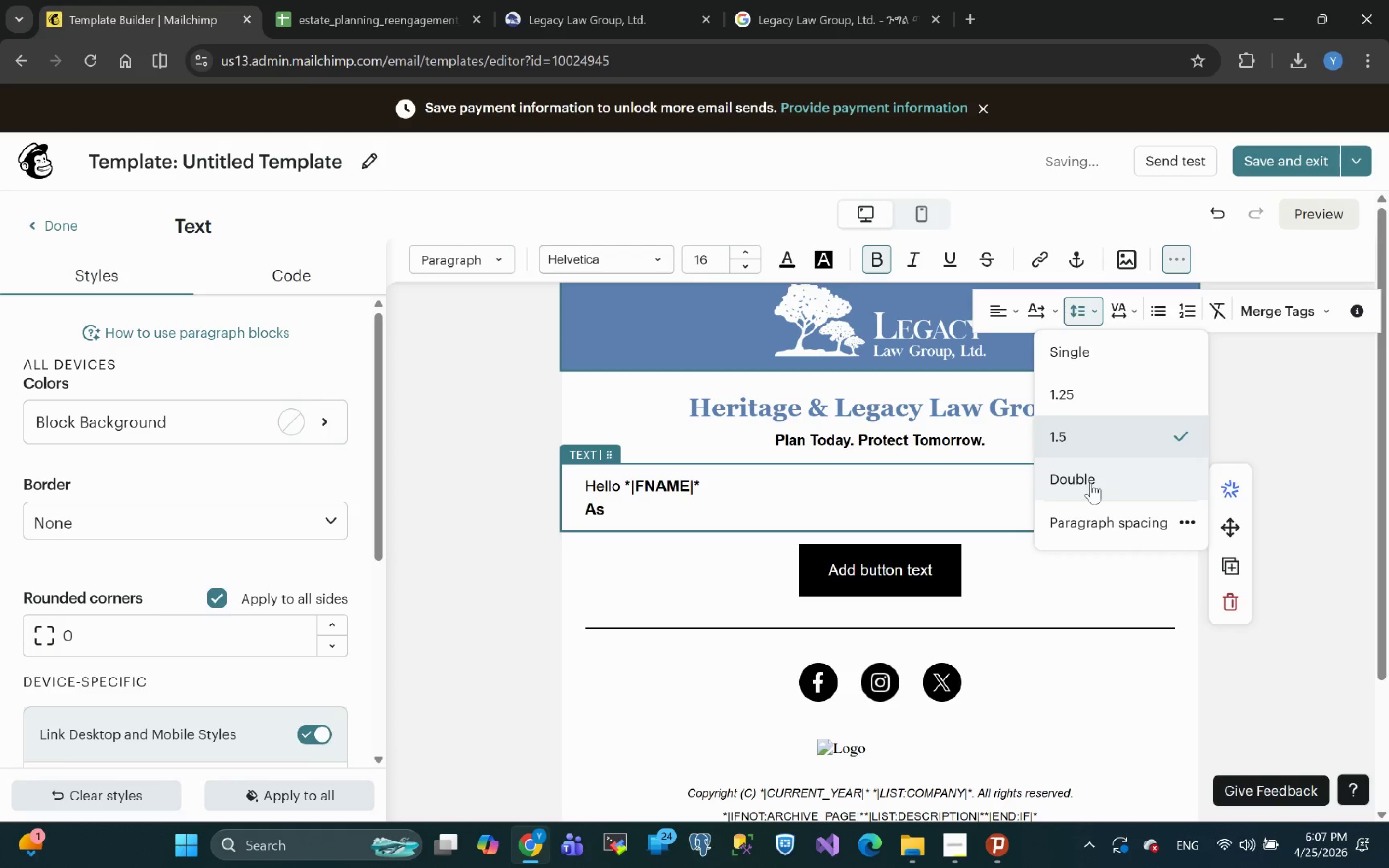 
key(Shift+ArrowLeft)
 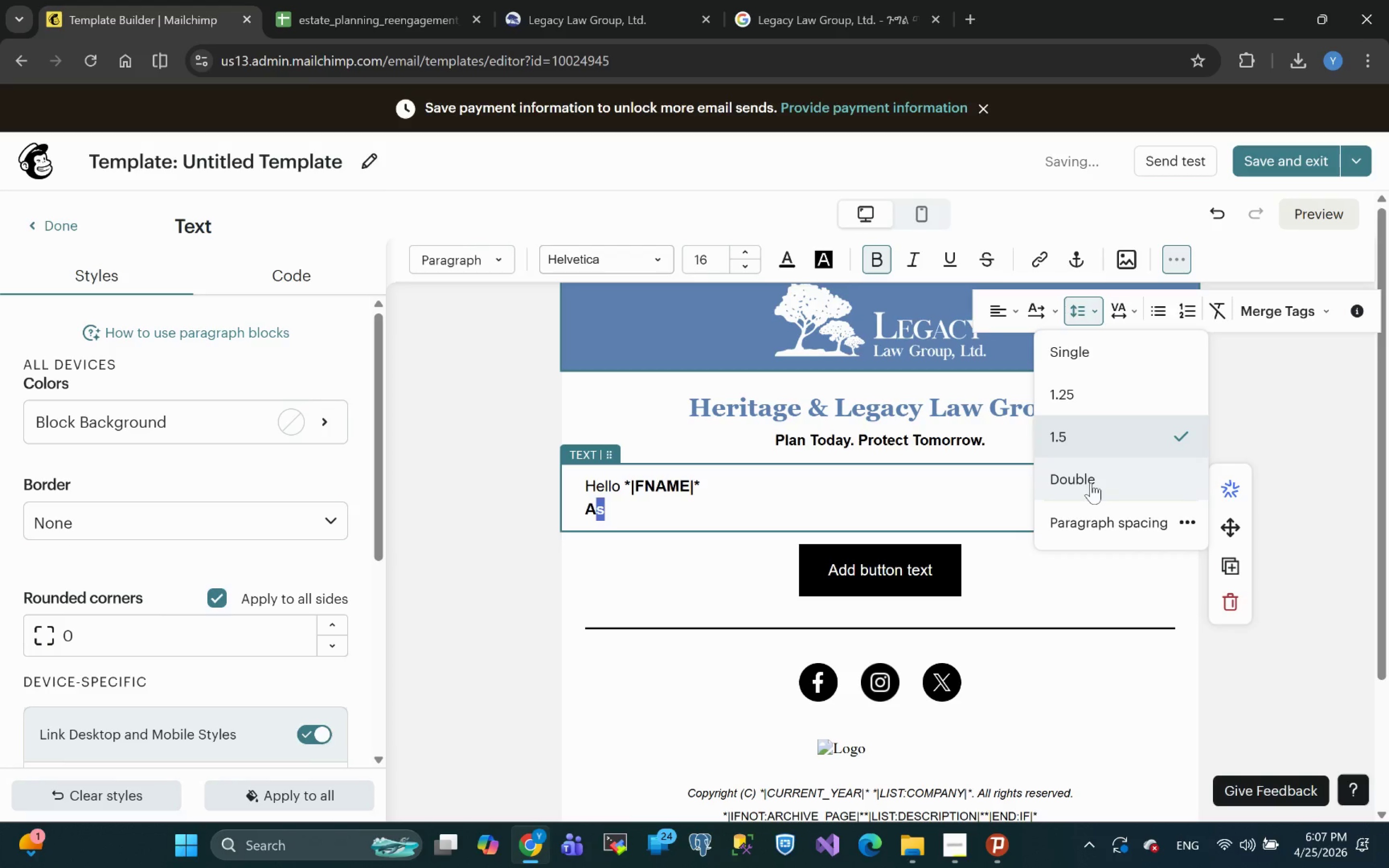 
key(Shift+ArrowLeft)
 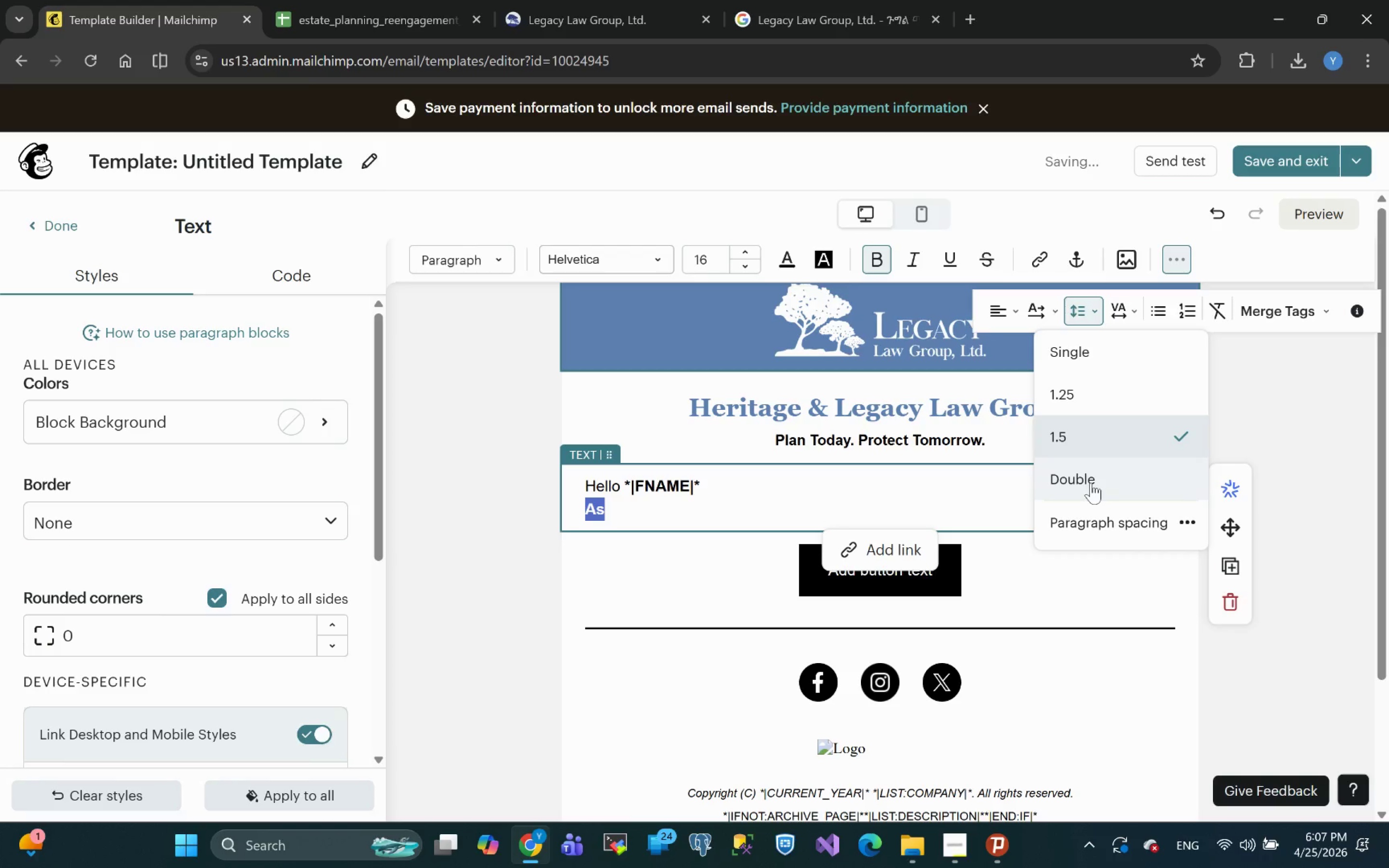 
key(Control+B)
 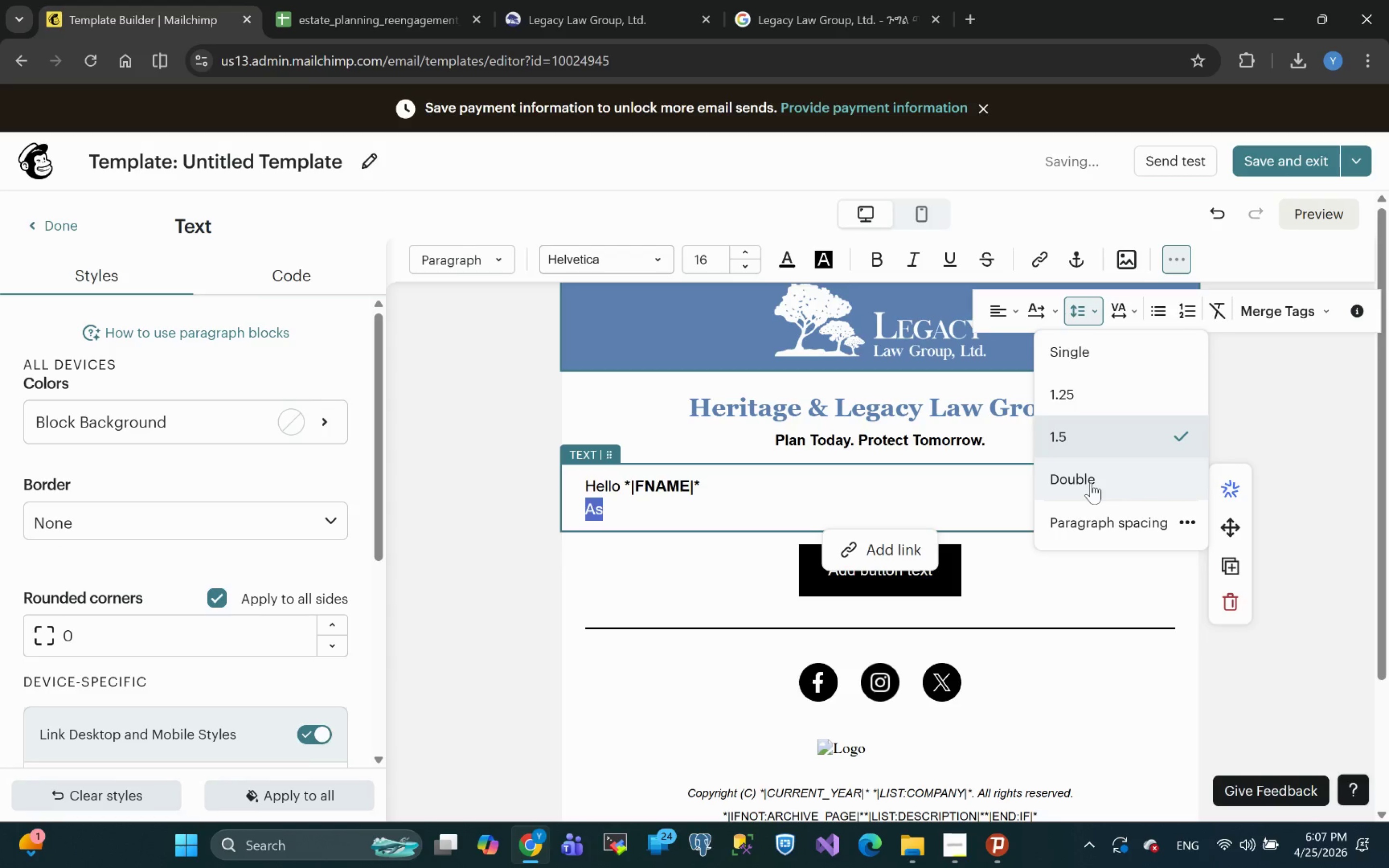 
key(ArrowRight)
 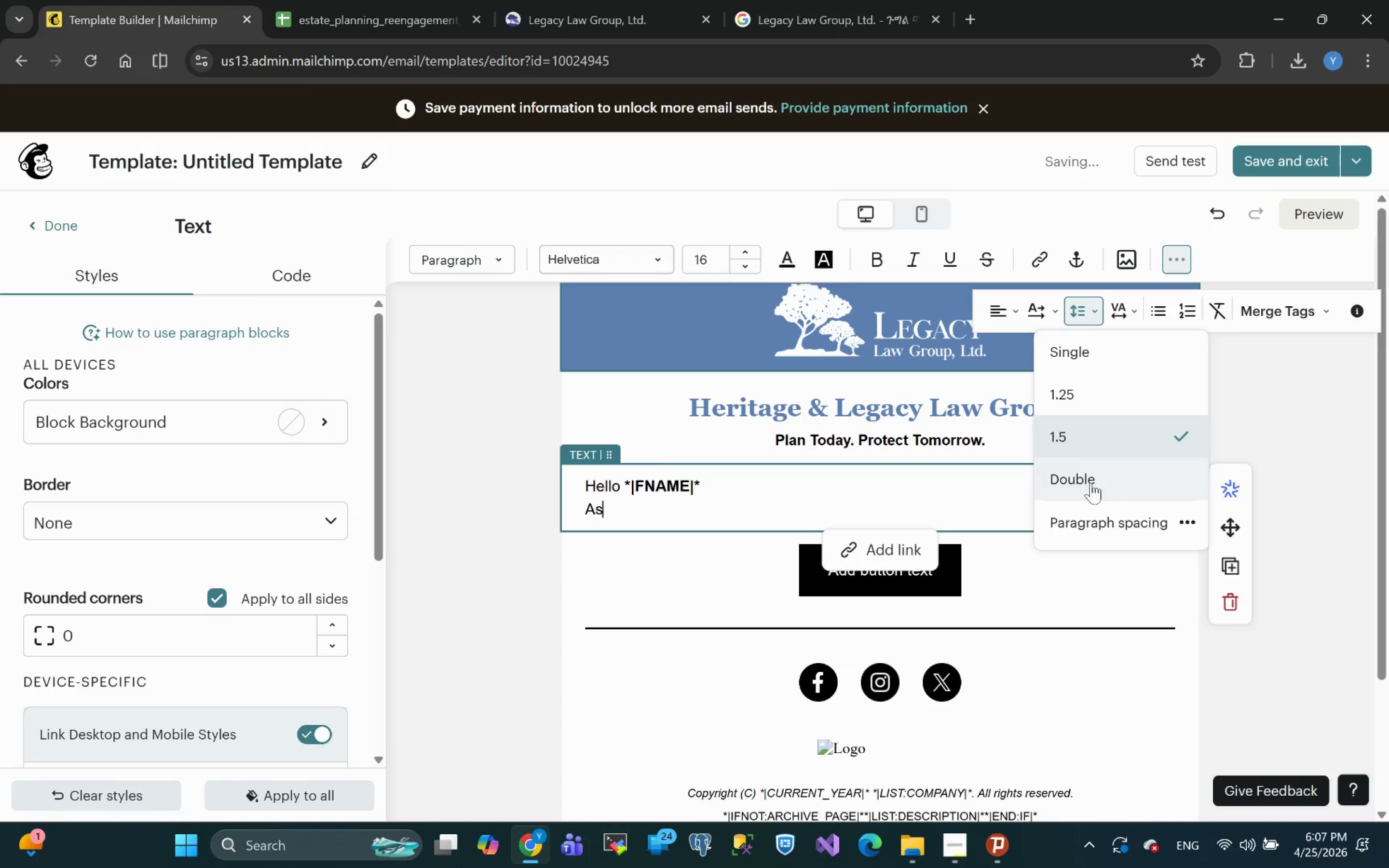 
type( you prepared for )
 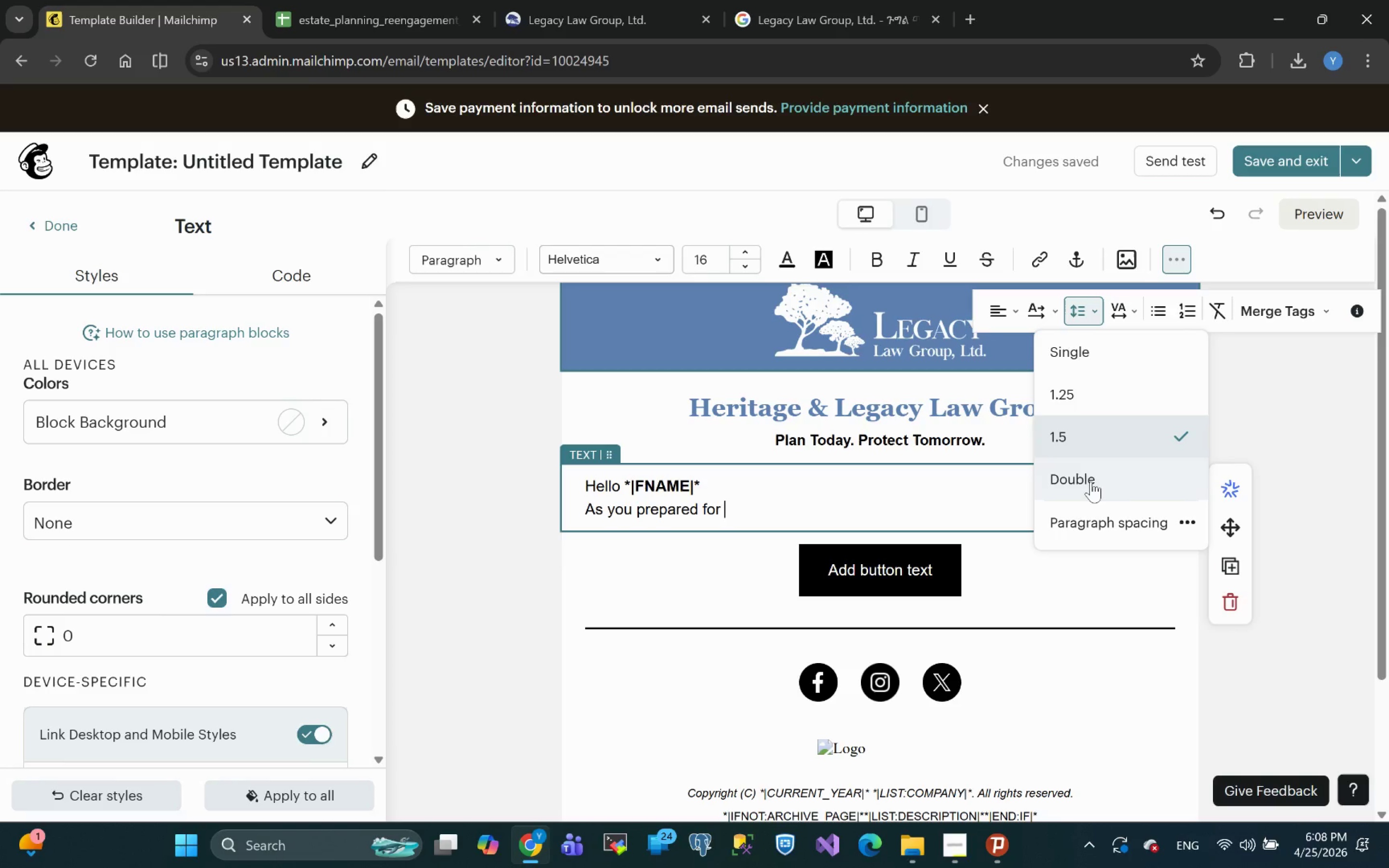 
wait(17.97)
 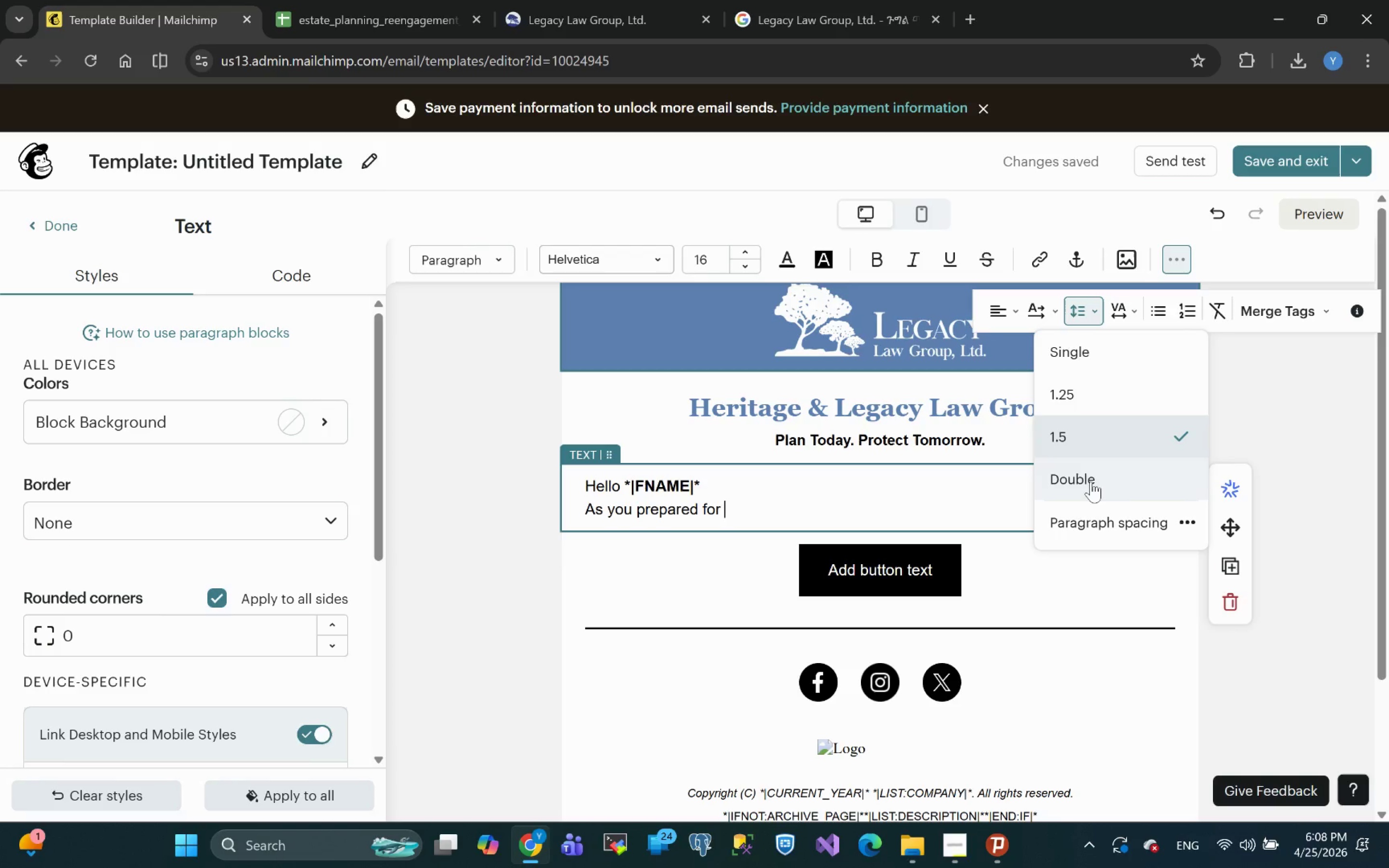 
key(Backspace)
key(Backspace)
key(Backspace)
key(Backspace)
key(Backspace)
key(Backspace)
type( for retirement)
 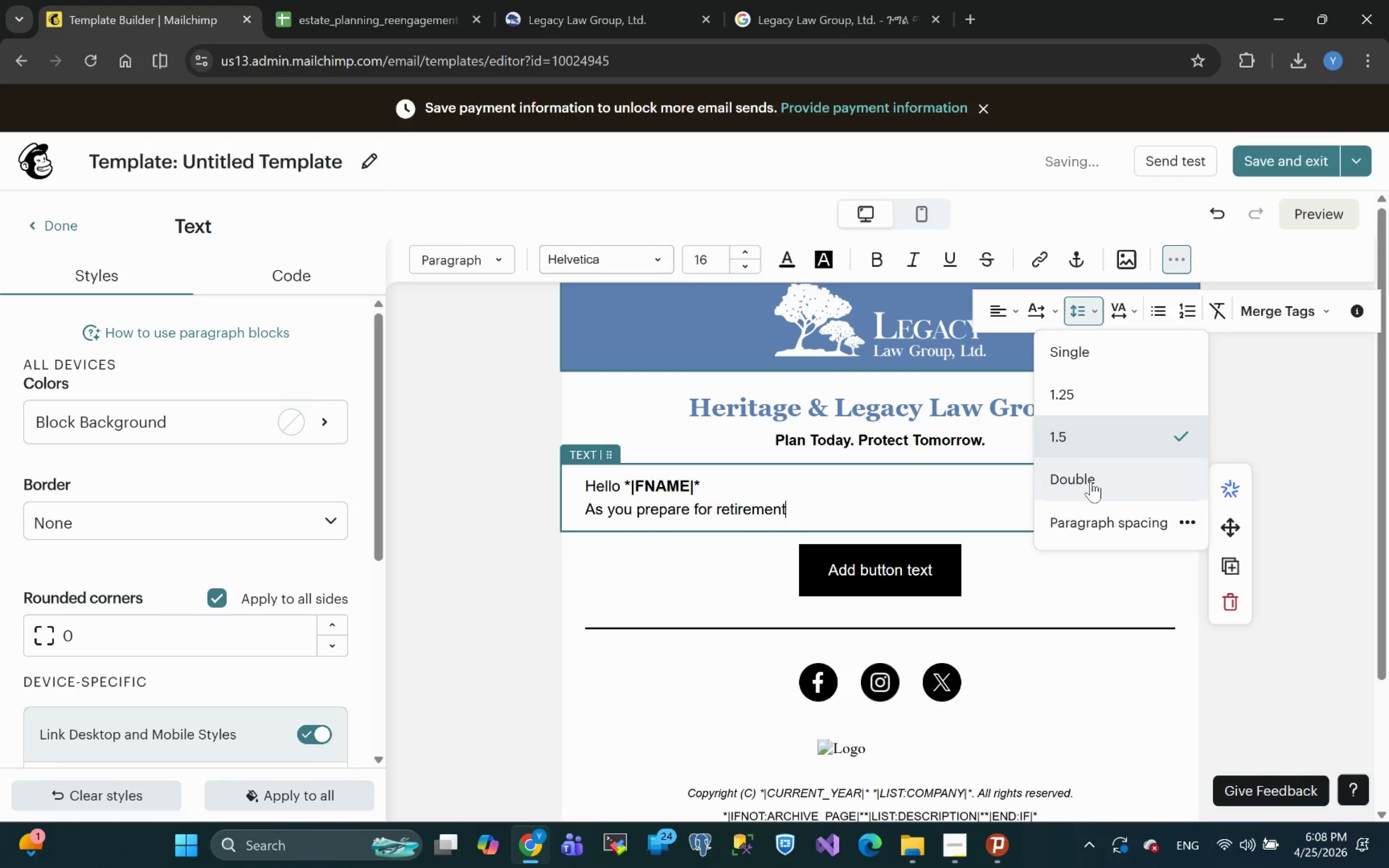 
type(, having a clear )
 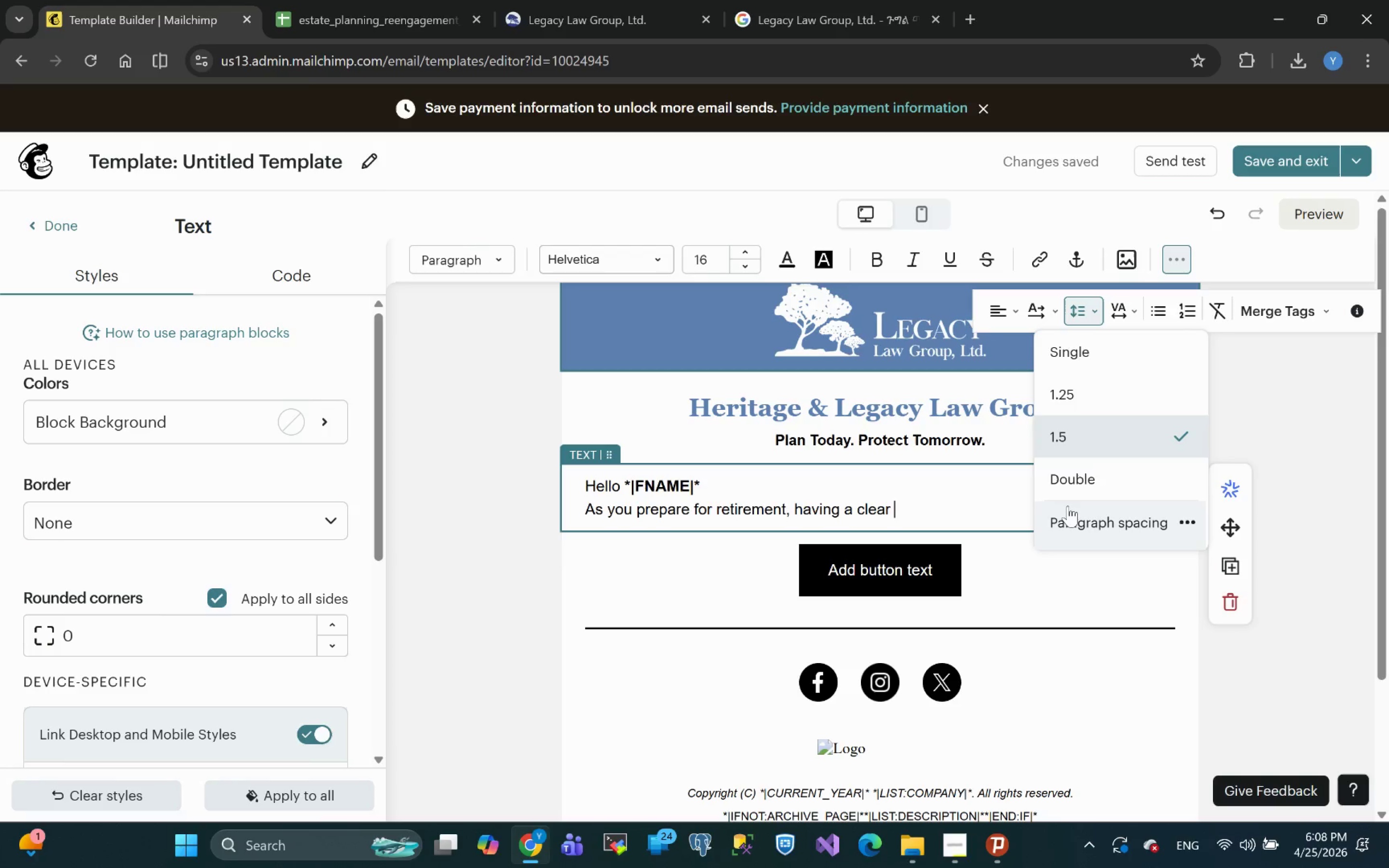 
wait(7.09)
 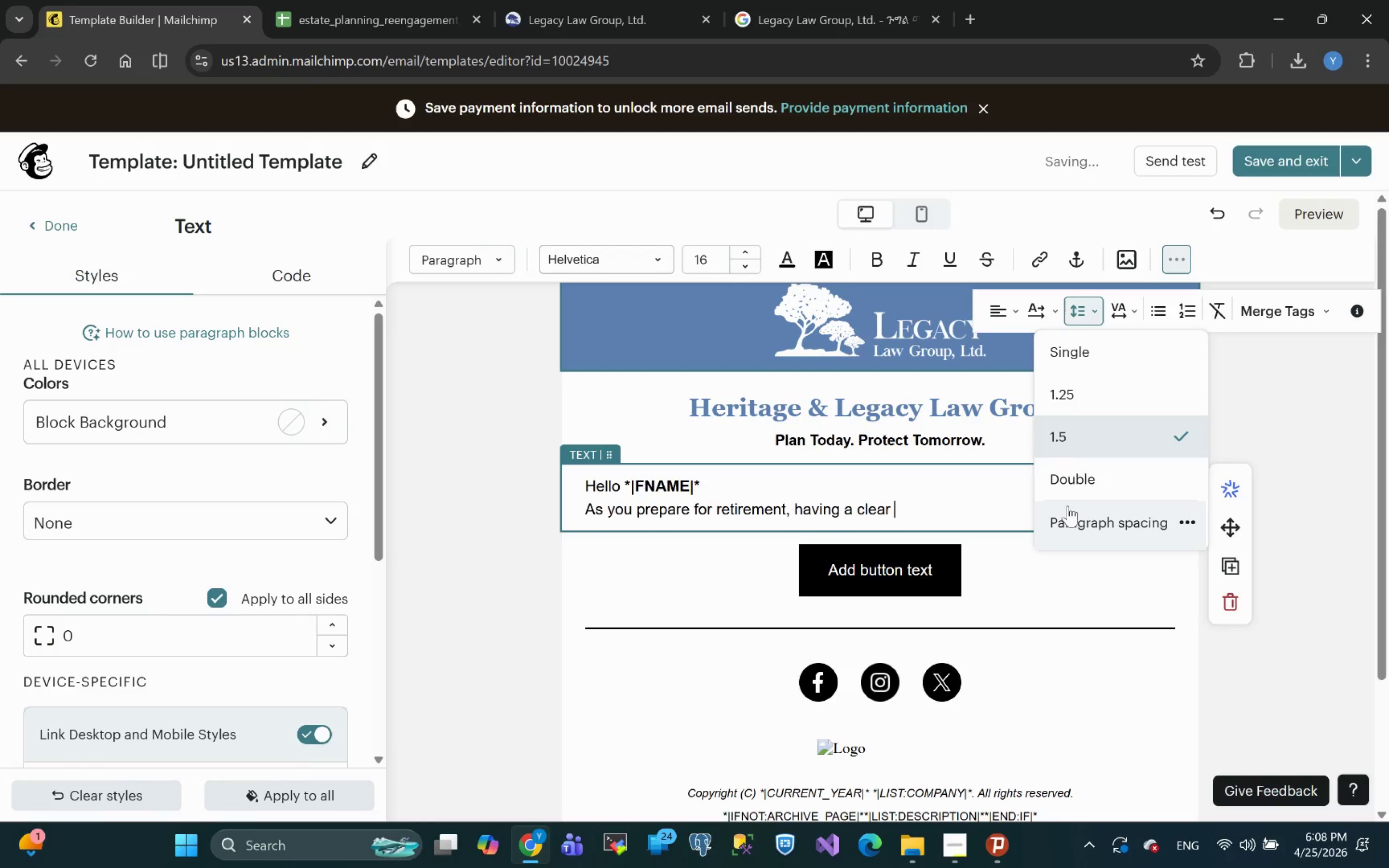 
type(and cp)
key(Backspace)
type(omplete state plan)
 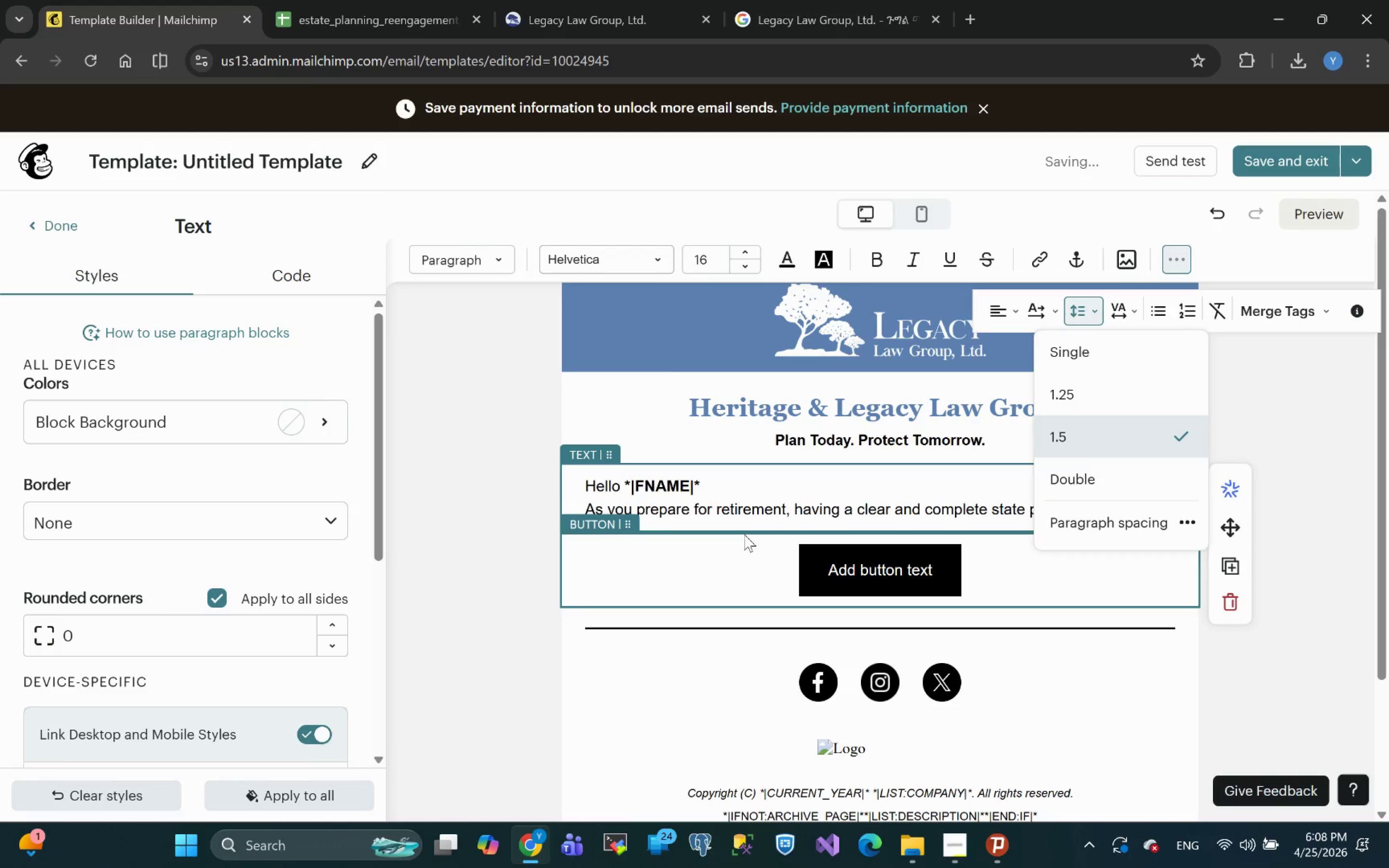 
left_click([775, 510])
 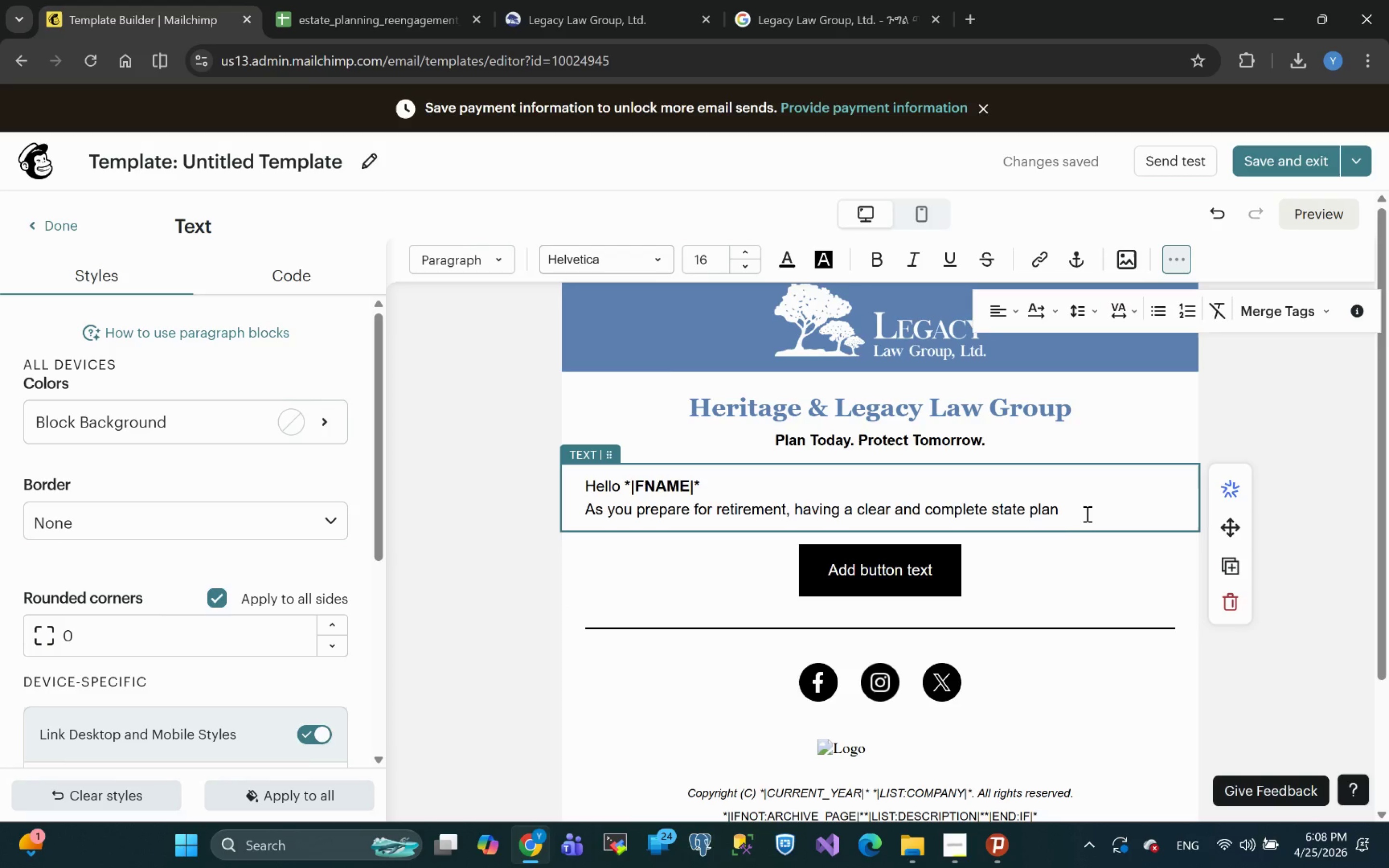 
left_click([1087, 506])
 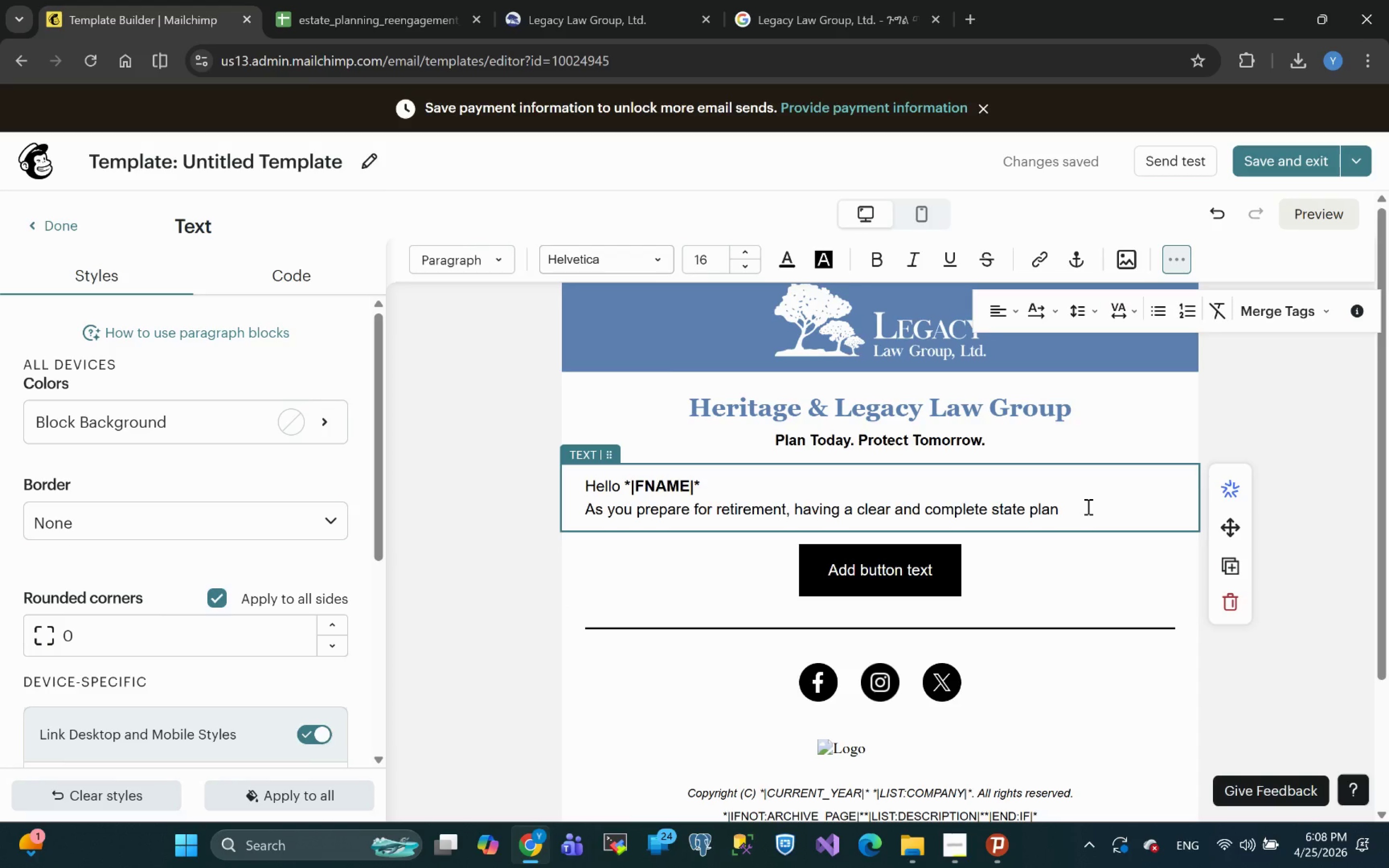 
wait(5.62)
 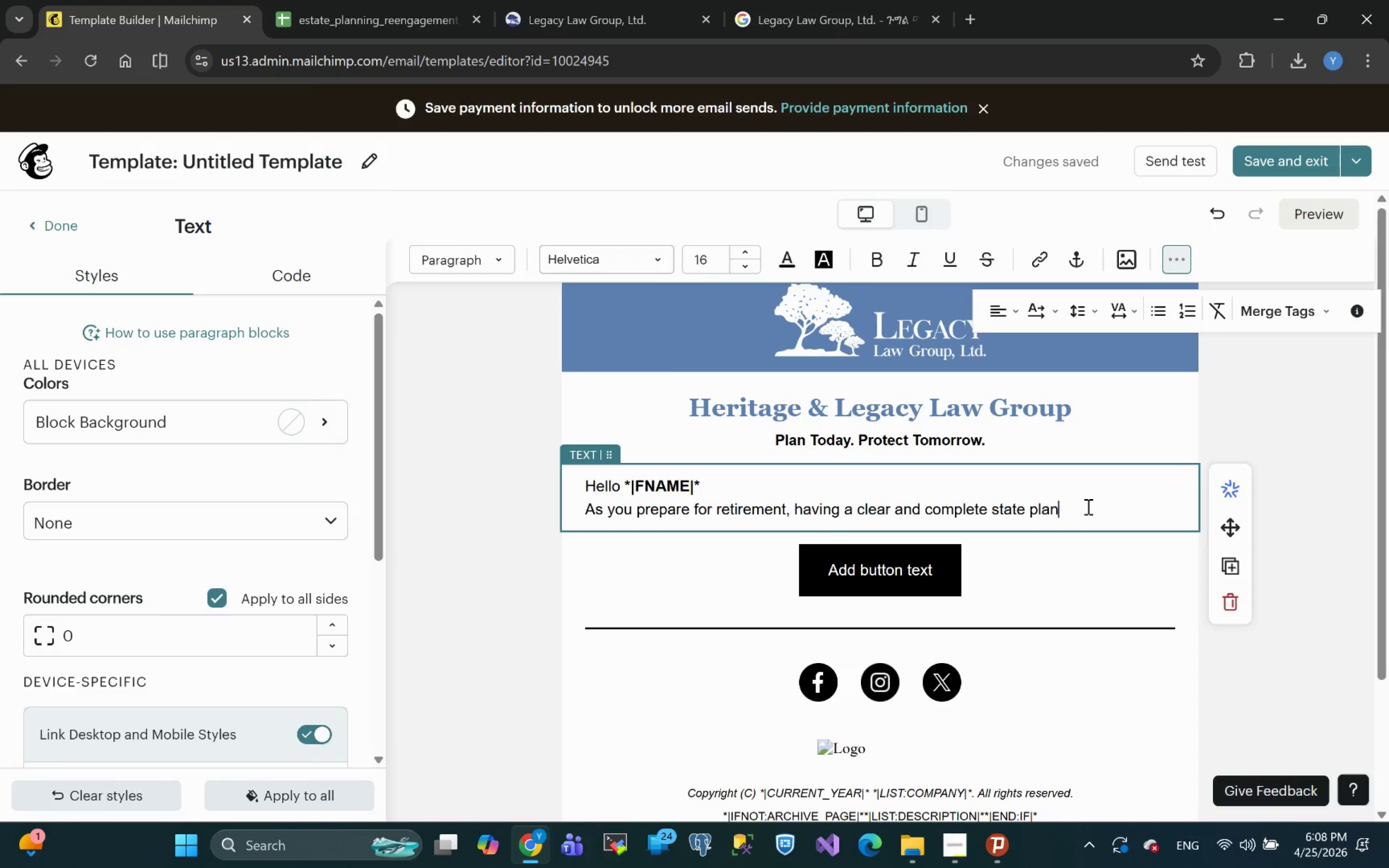 
type( become more important than eever)
key(Backspace)
key(Backspace)
key(Backspace)
key(Backspace)
type(ver.)
 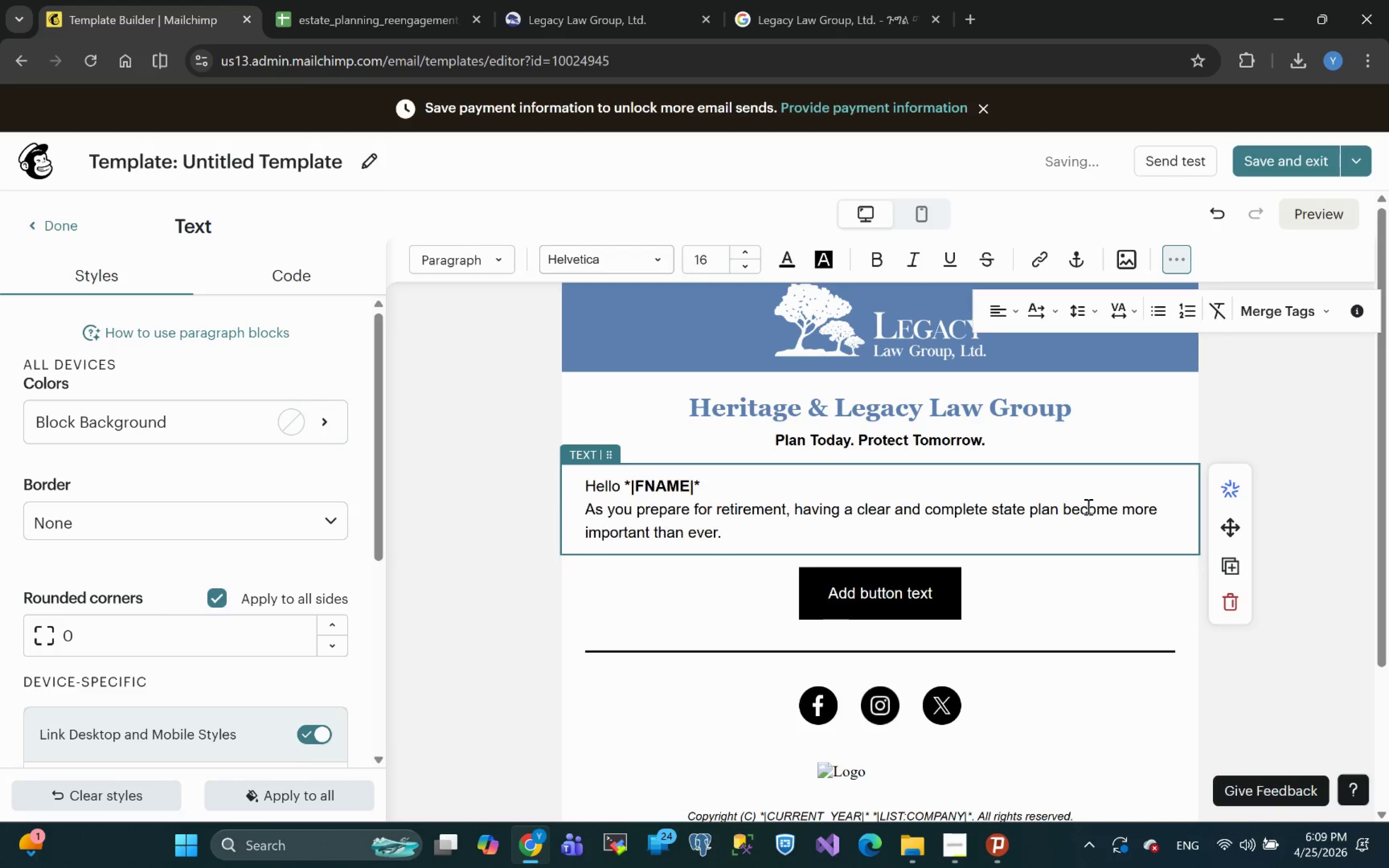 
key(Enter)
 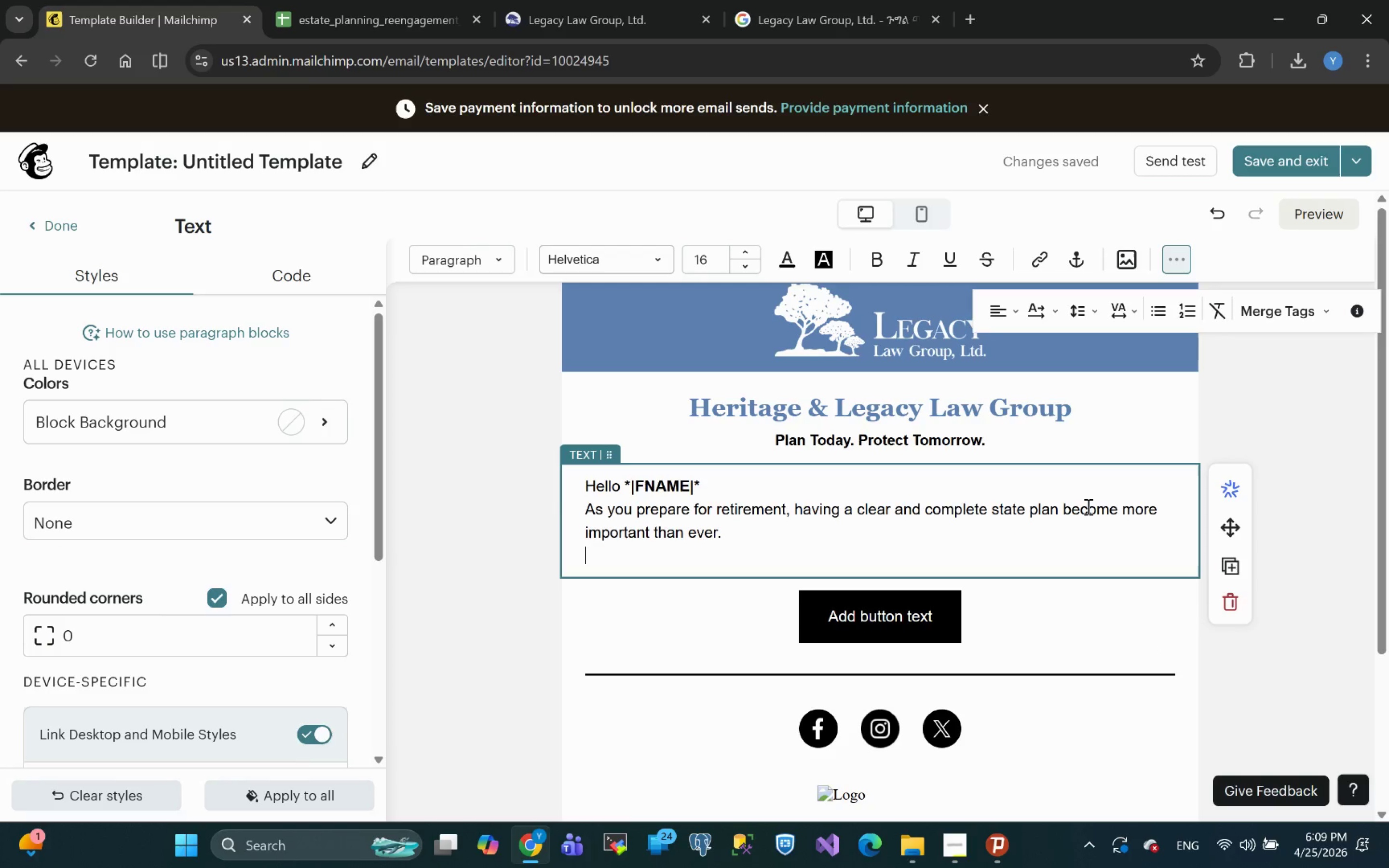 
wait(7.42)
 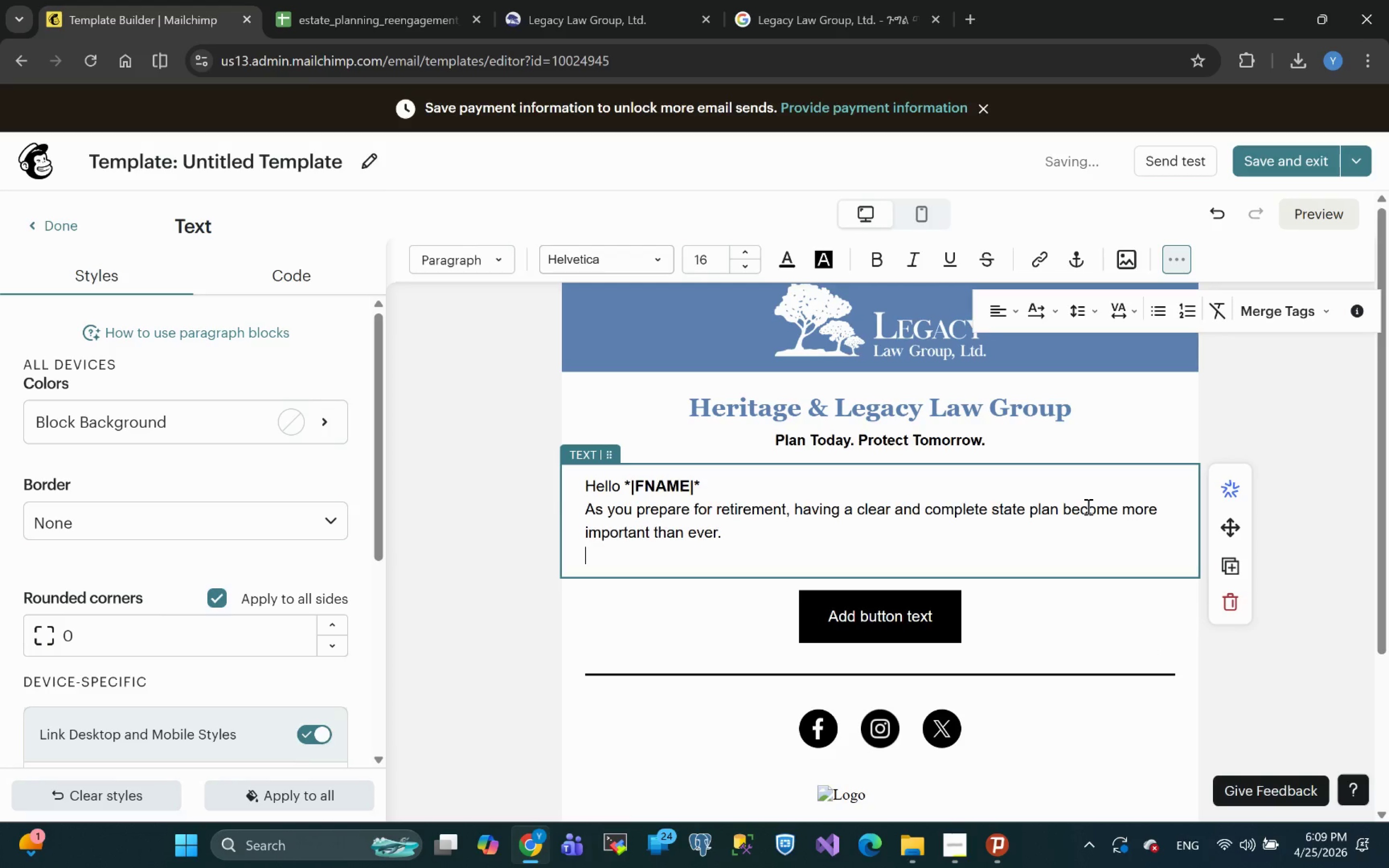 
type(We have put )
 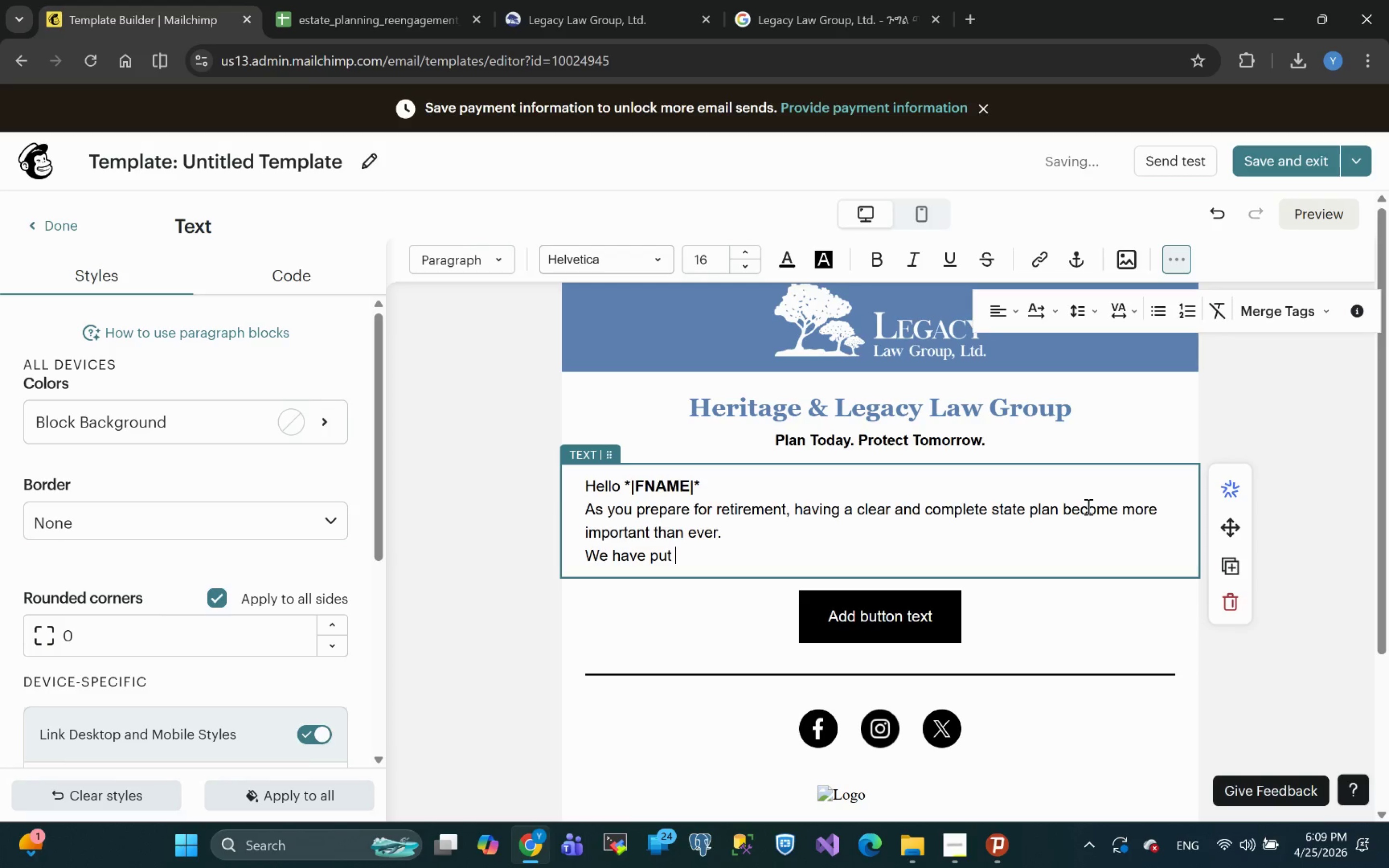 
right_click([1087, 506])
 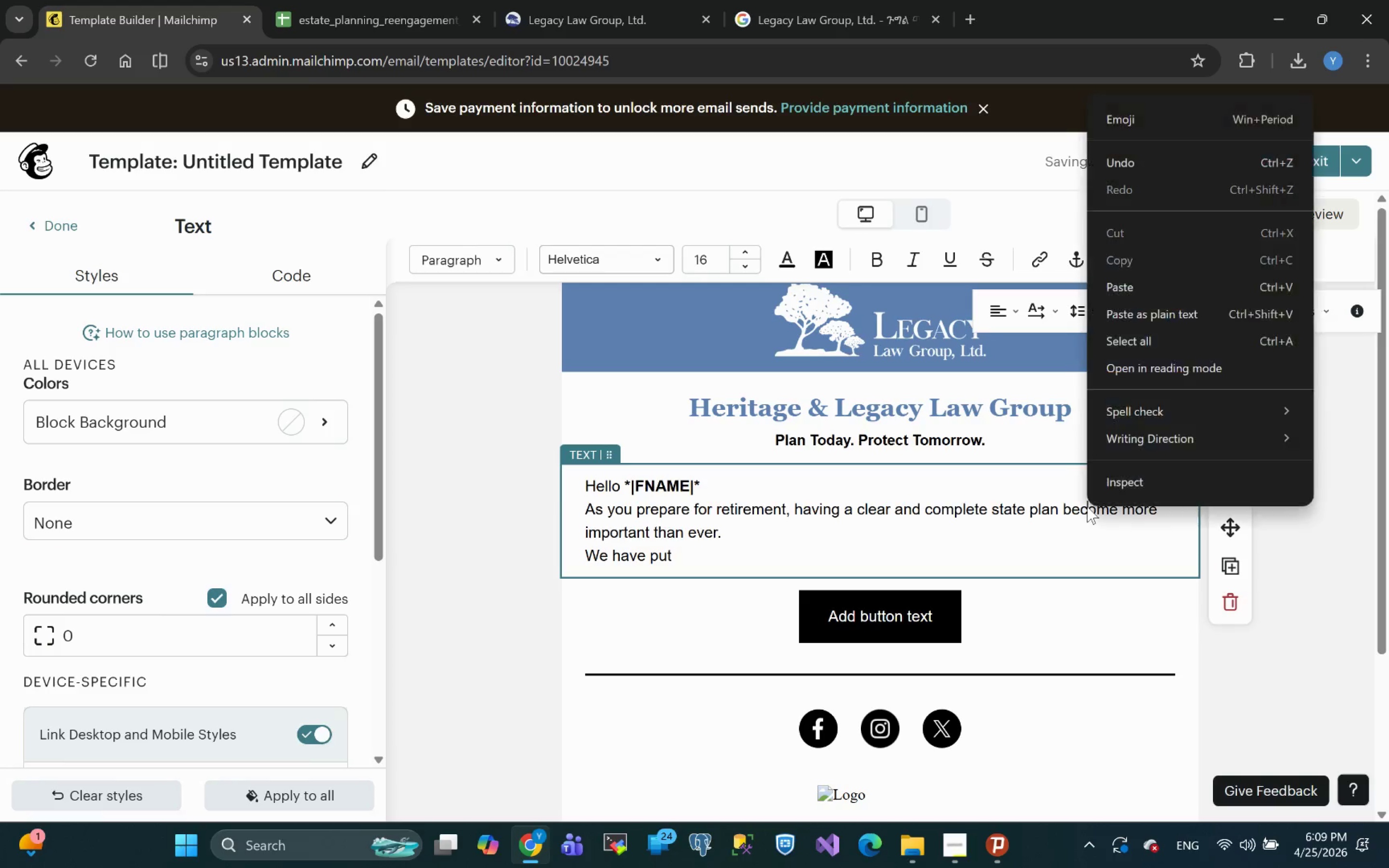 
type(to)
 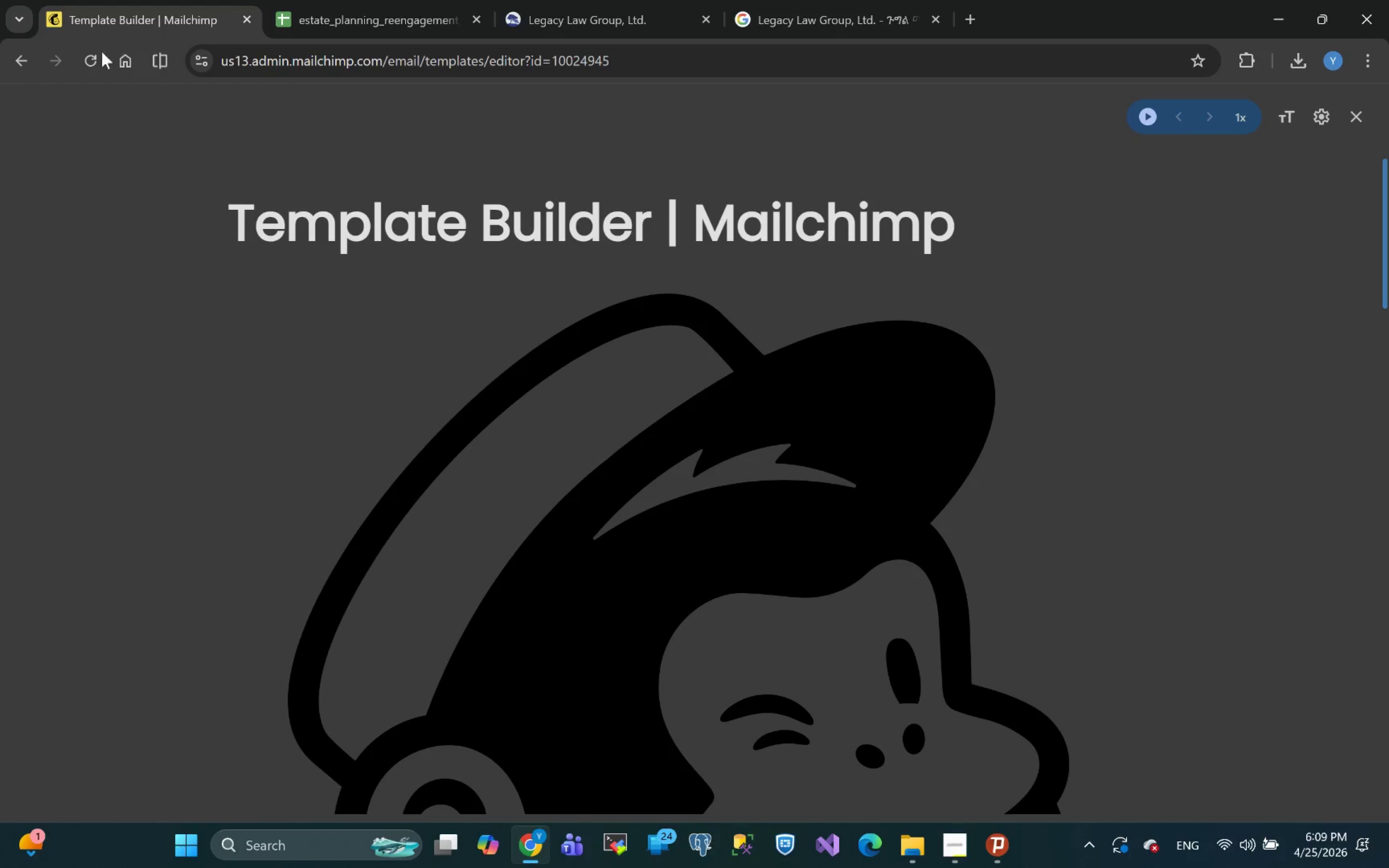 
left_click([28, 62])
 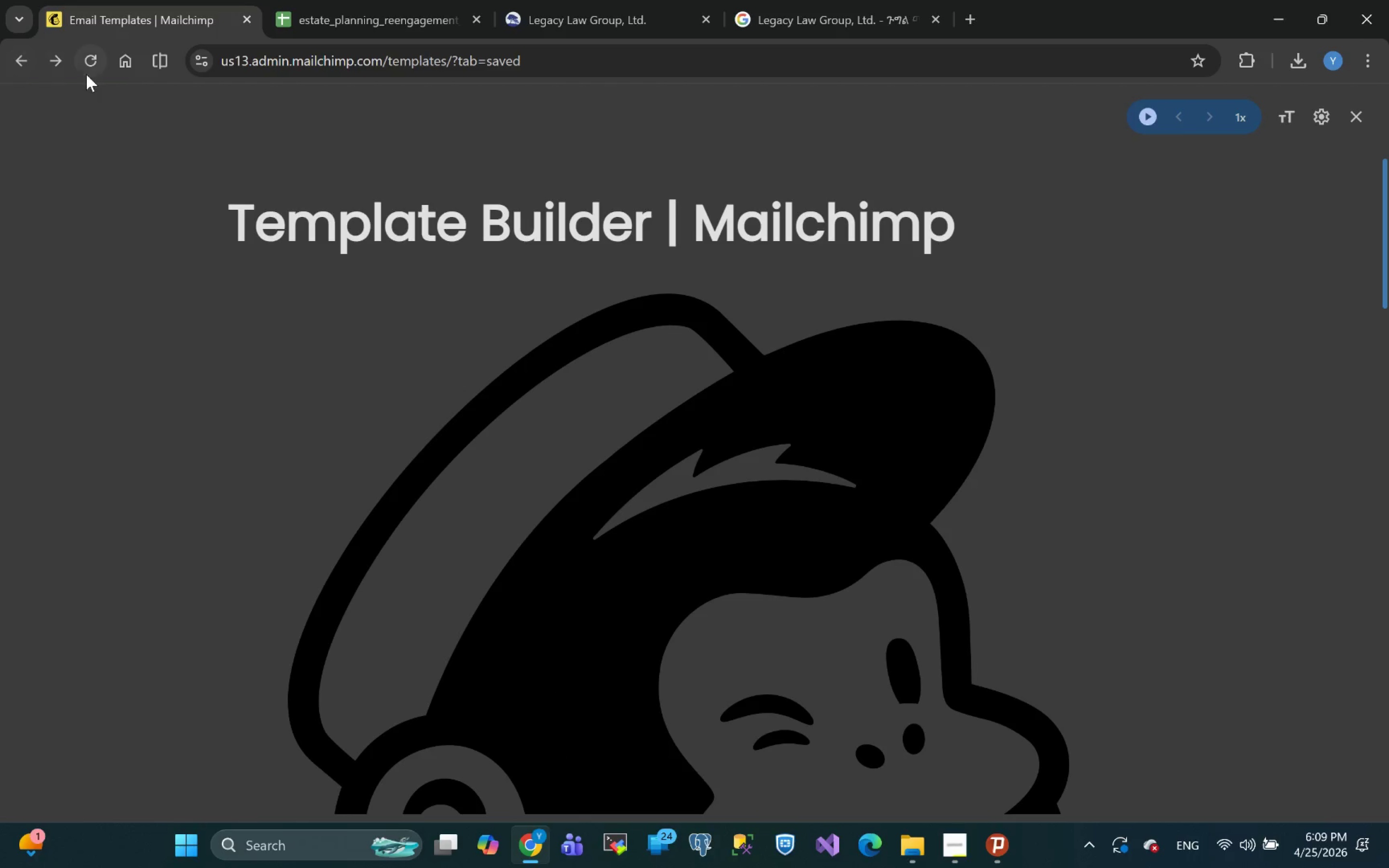 
left_click([19, 64])
 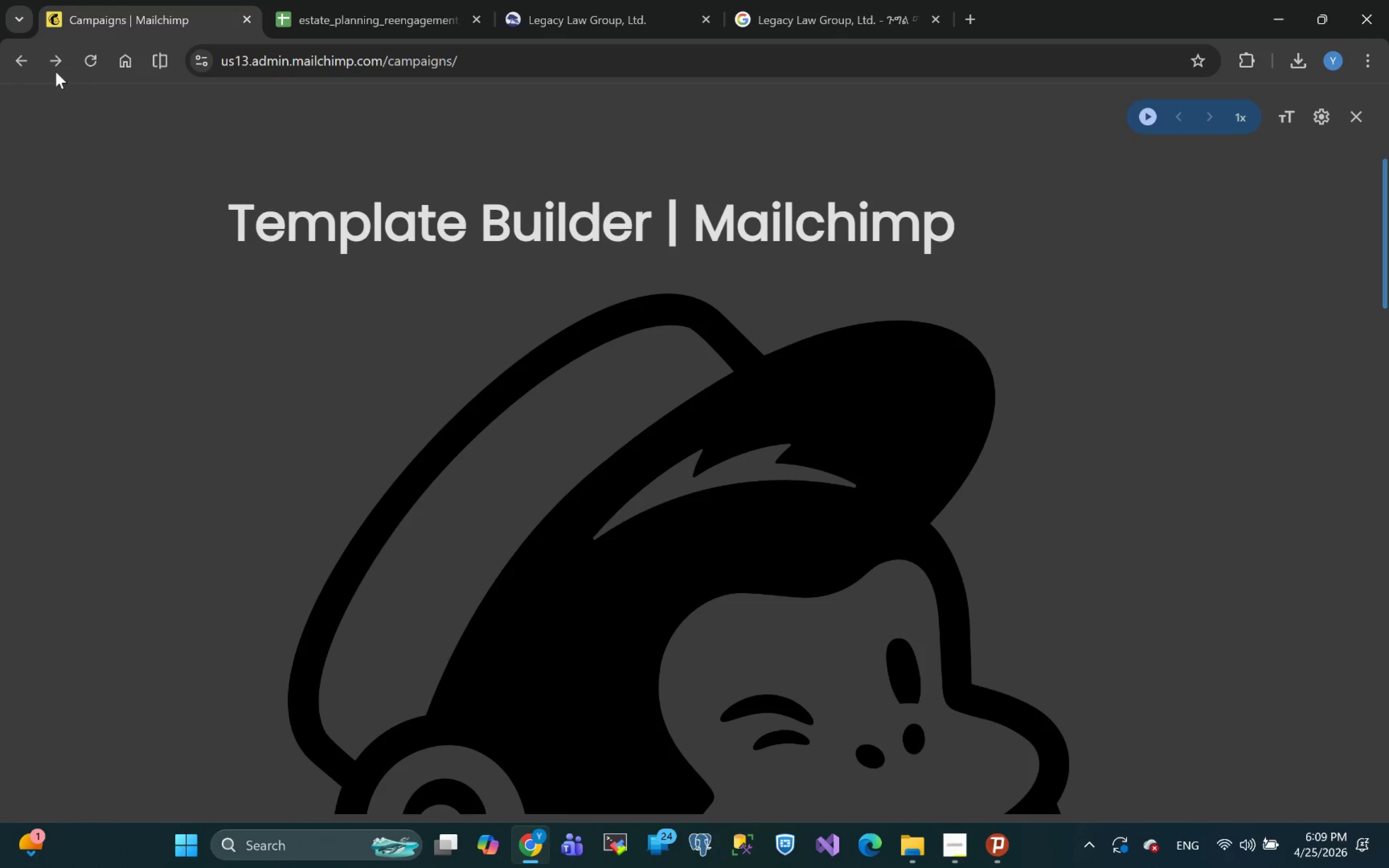 
left_click([16, 58])
 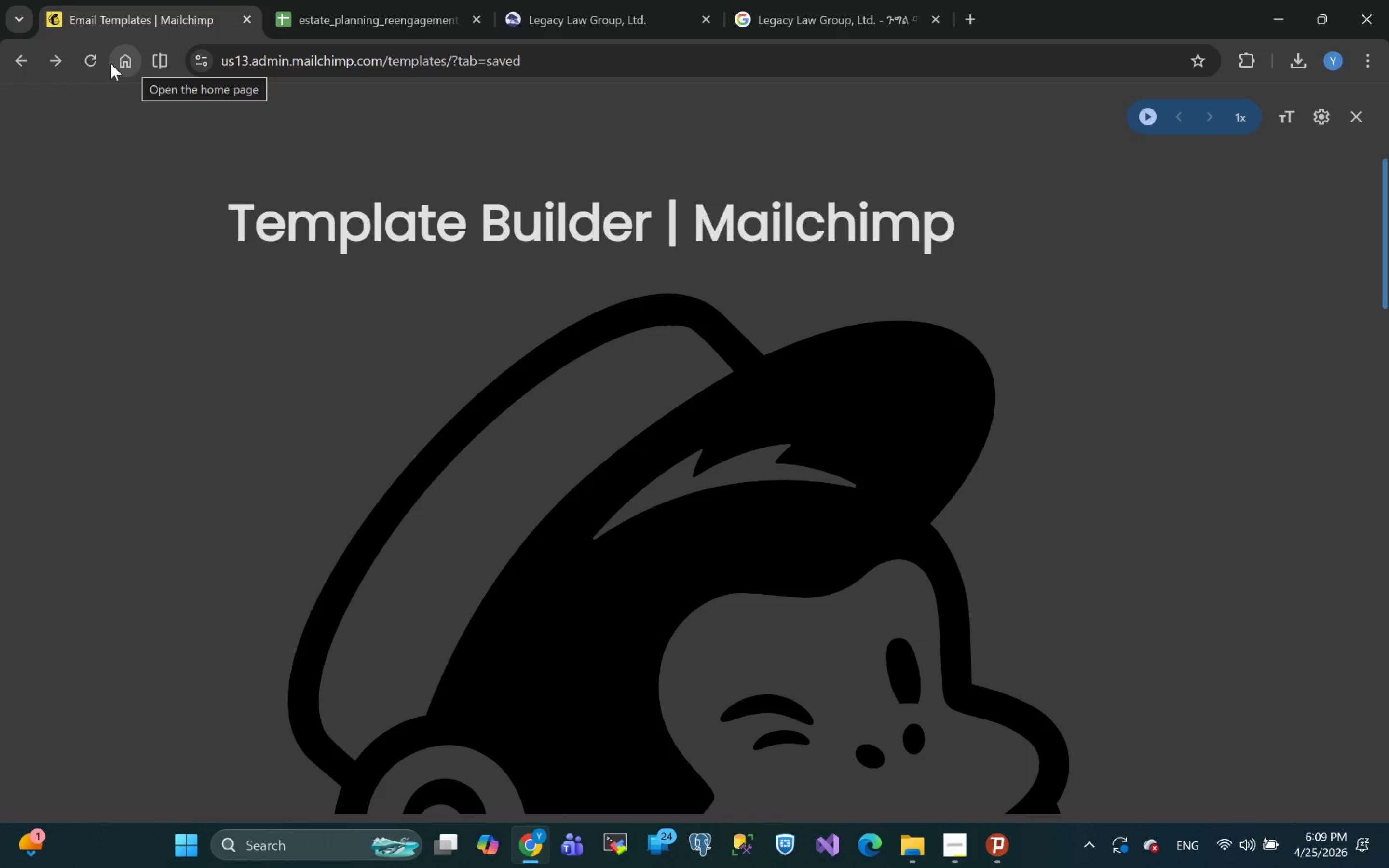 
left_click([26, 65])
 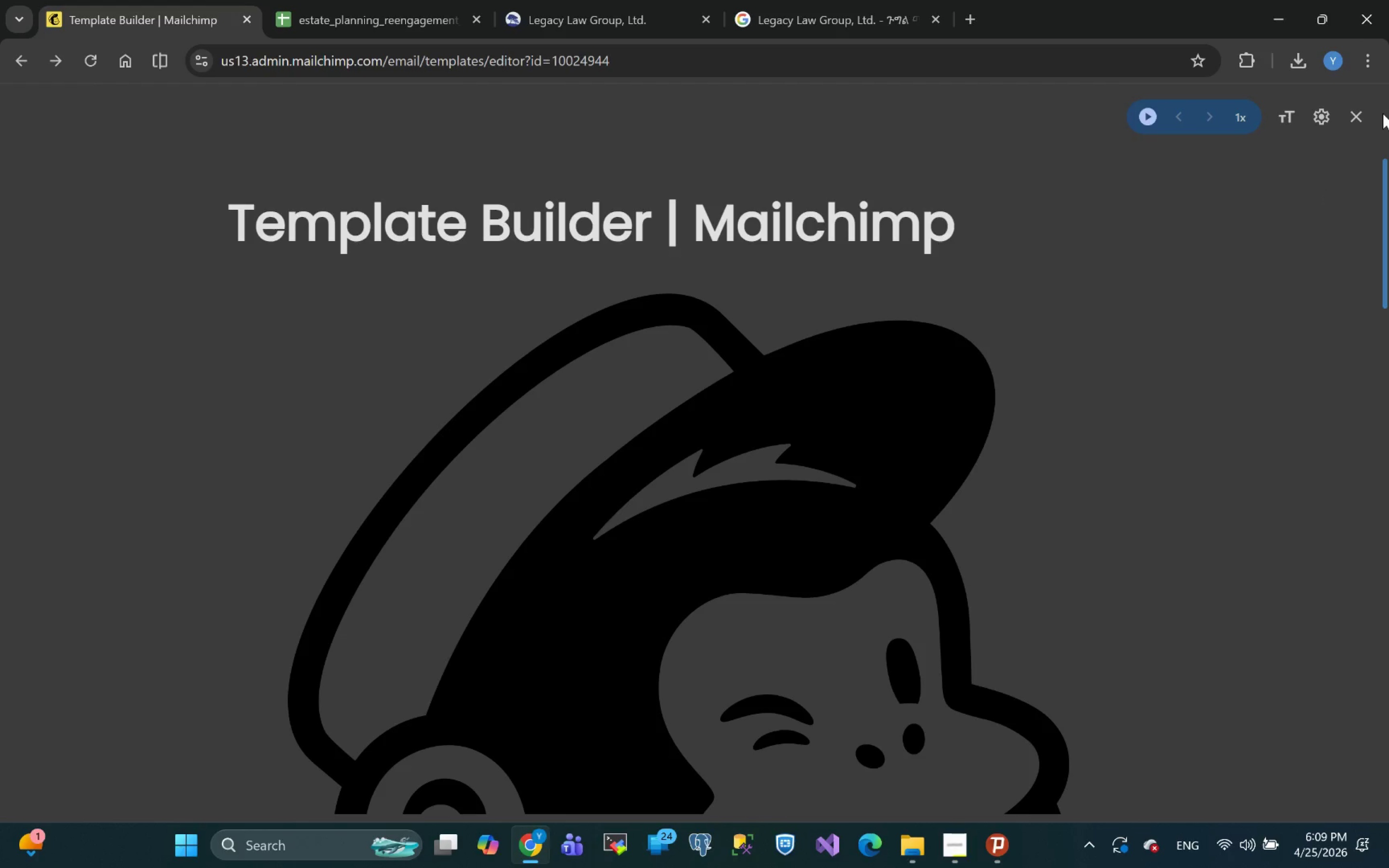 
left_click([1352, 115])
 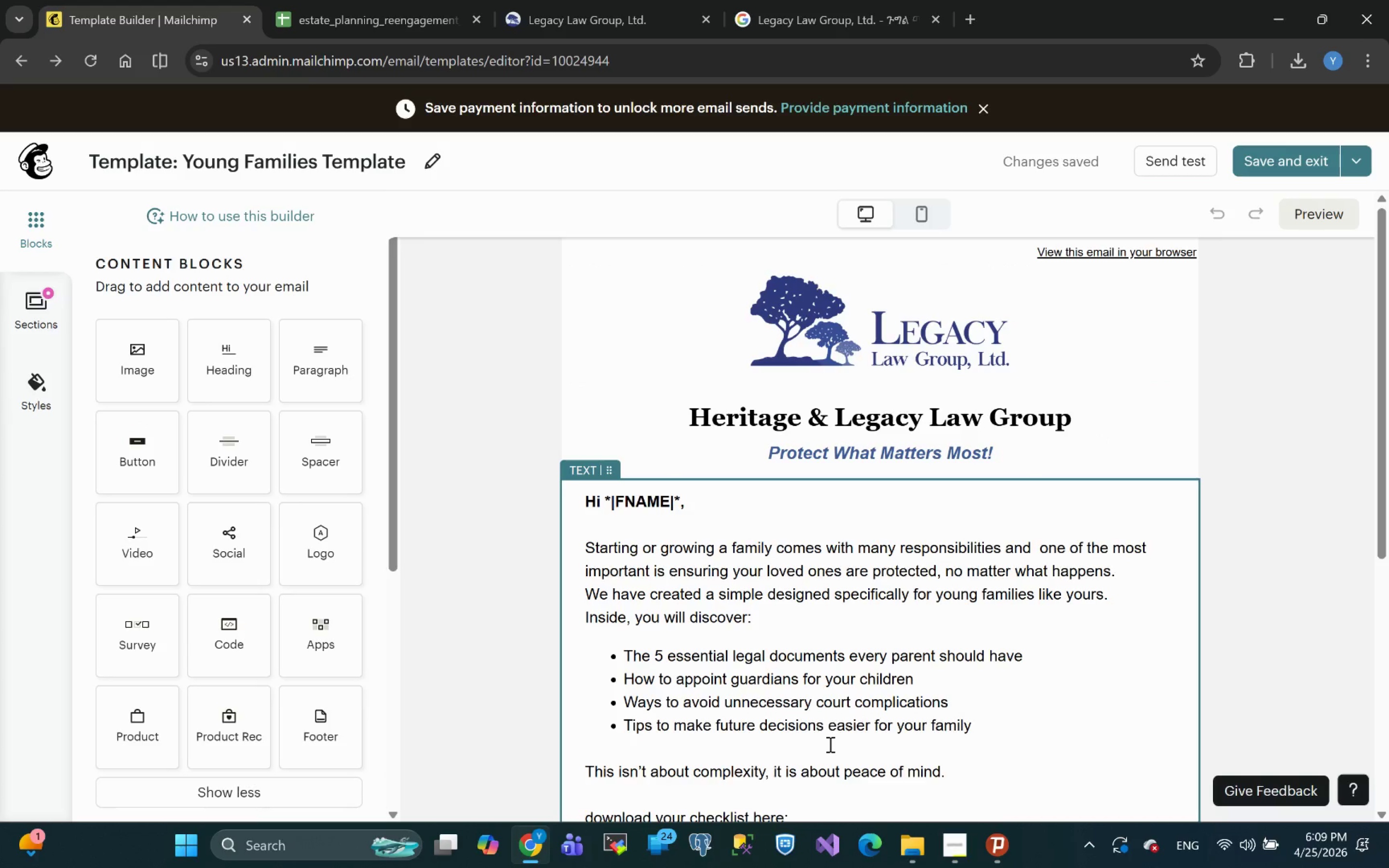 
wait(14.01)
 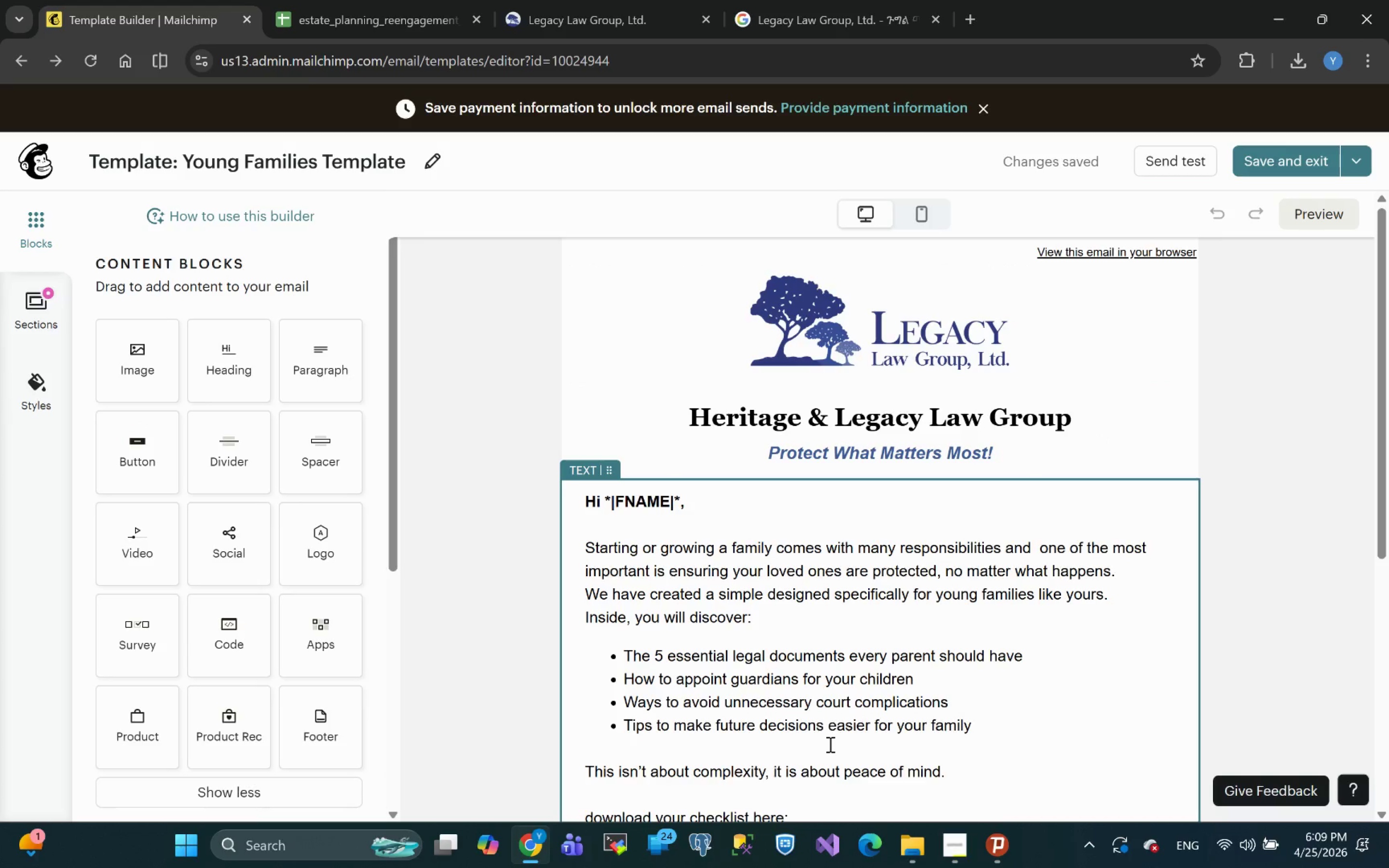 
left_click([36, 176])
 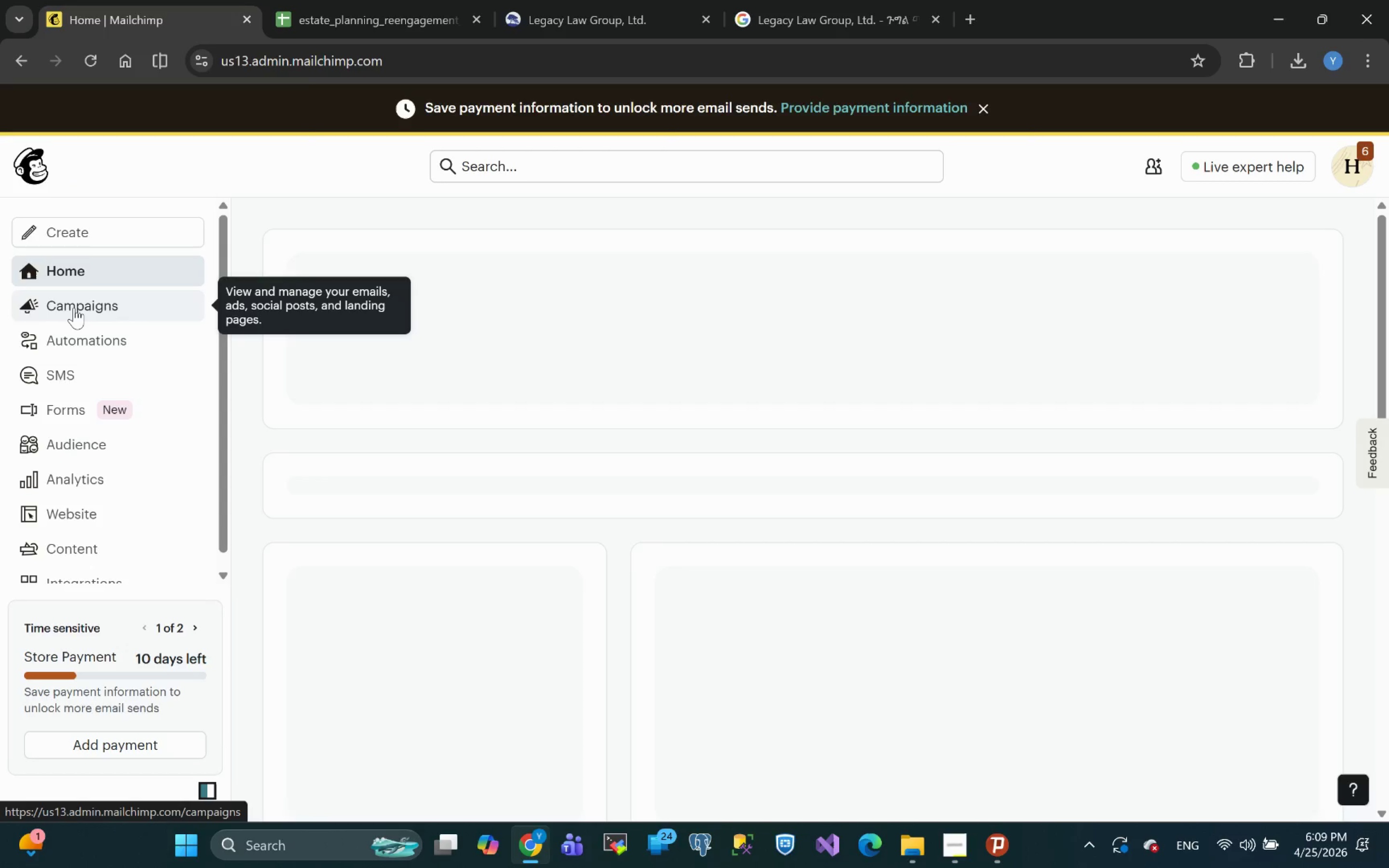 
left_click([74, 308])
 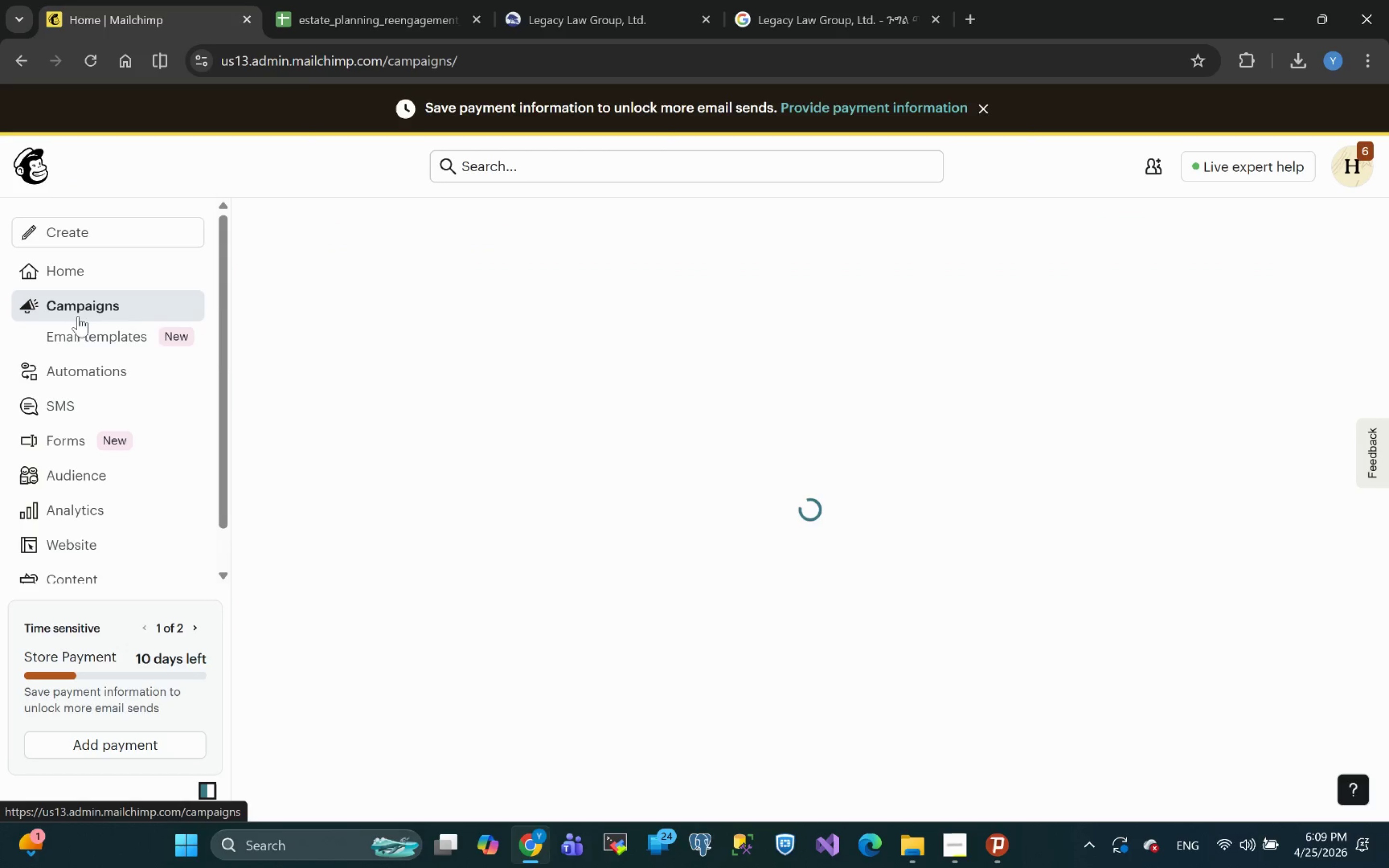 
left_click([84, 334])
 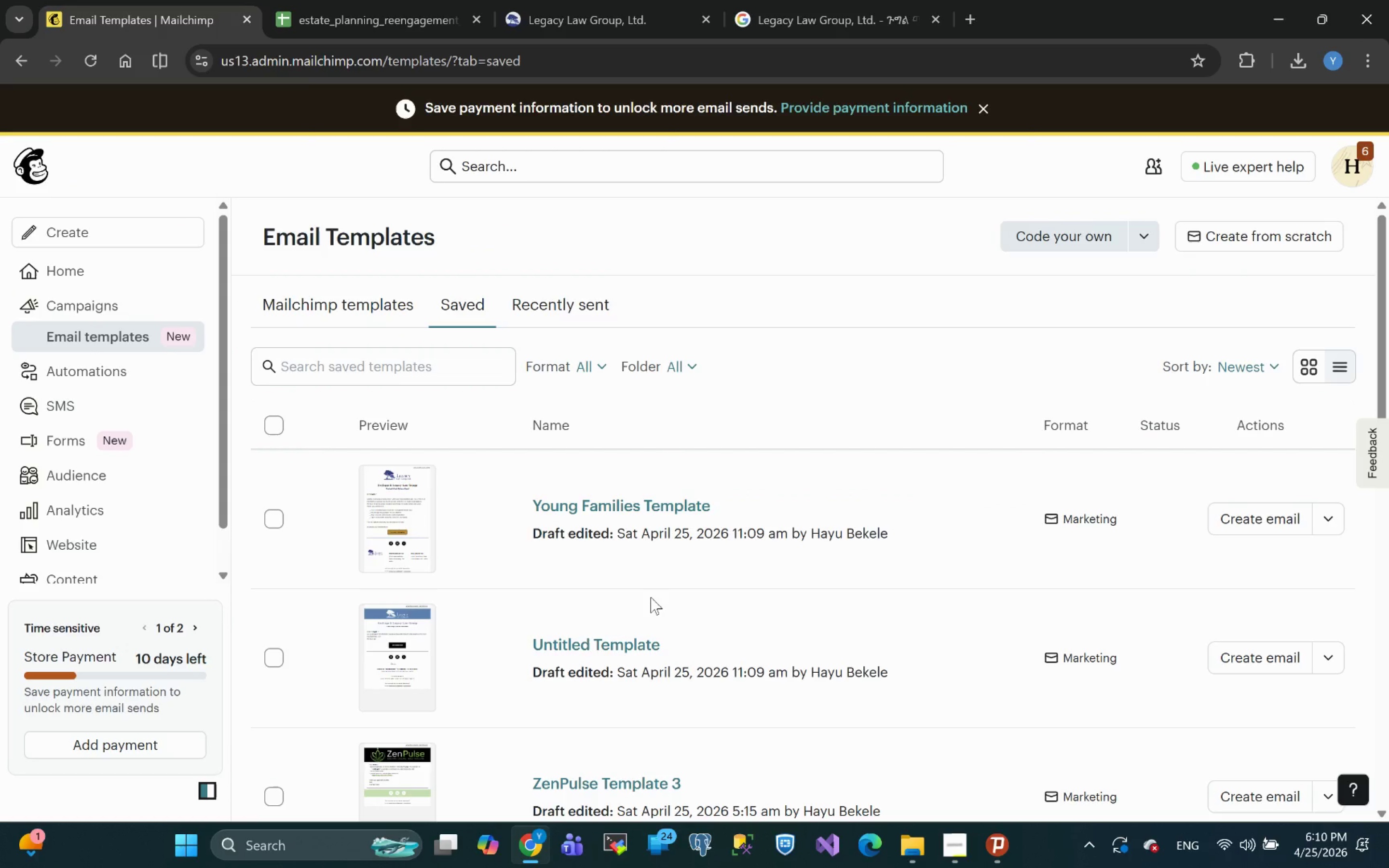 
wait(10.97)
 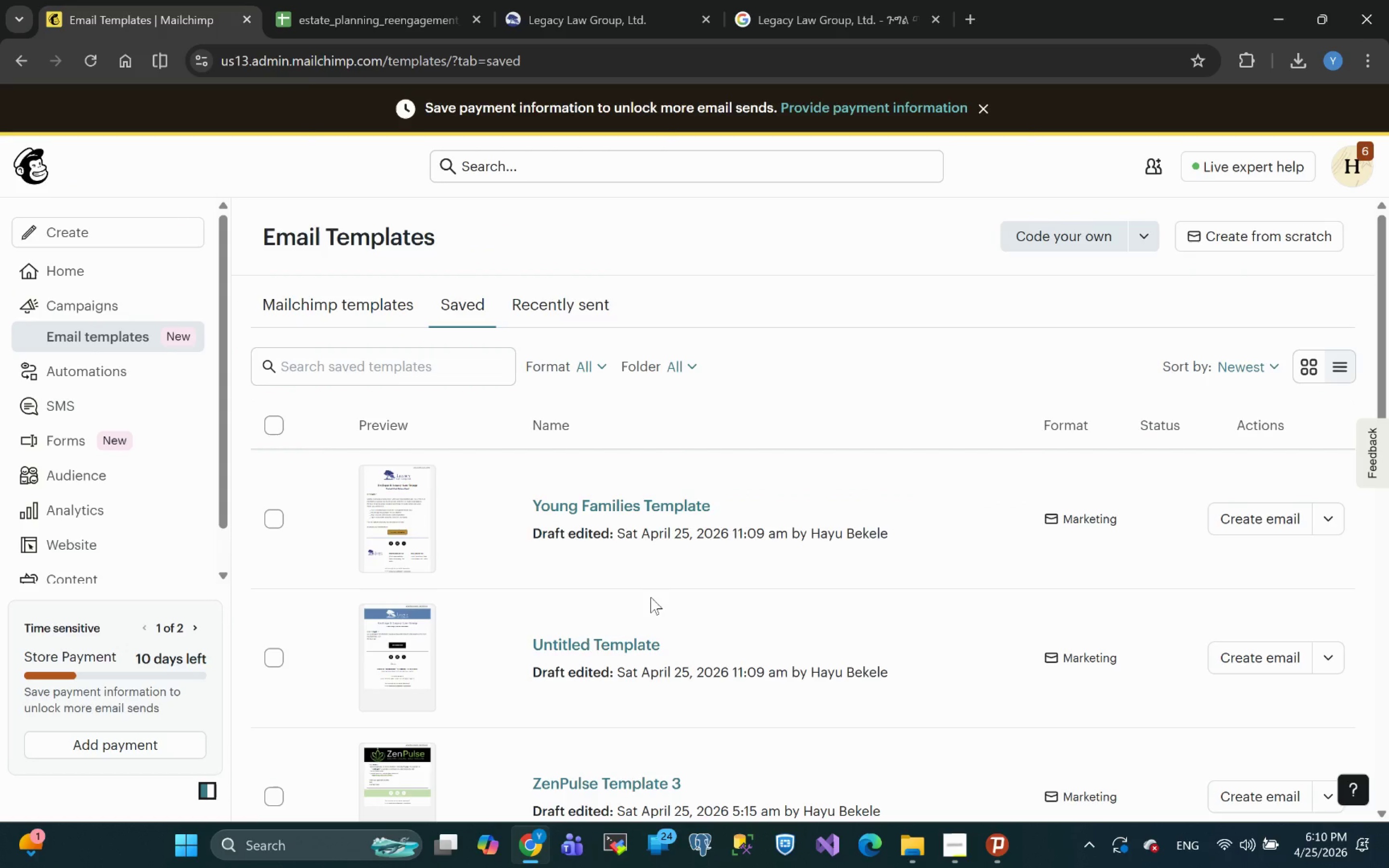 
left_click([599, 647])
 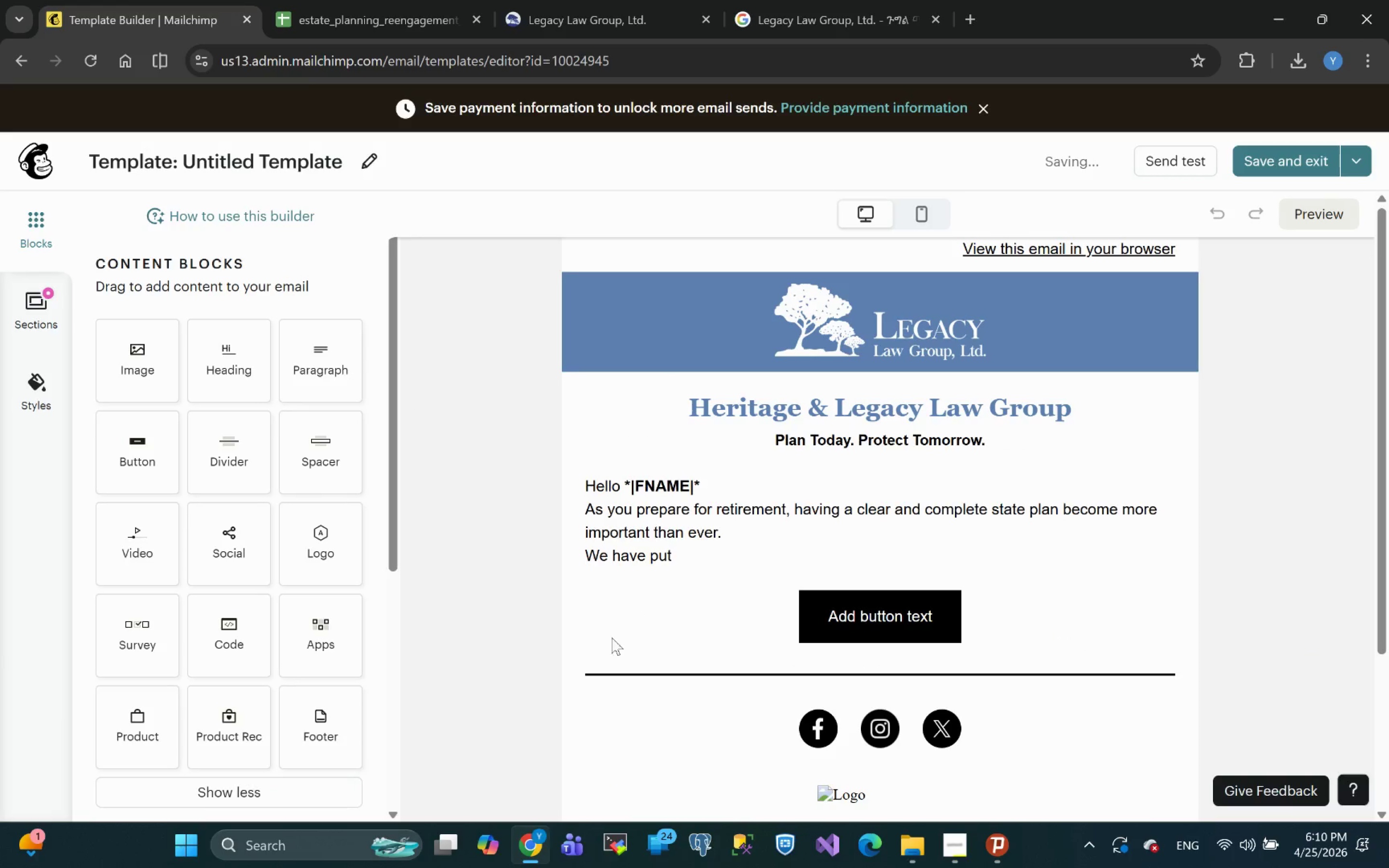 
left_click([688, 554])
 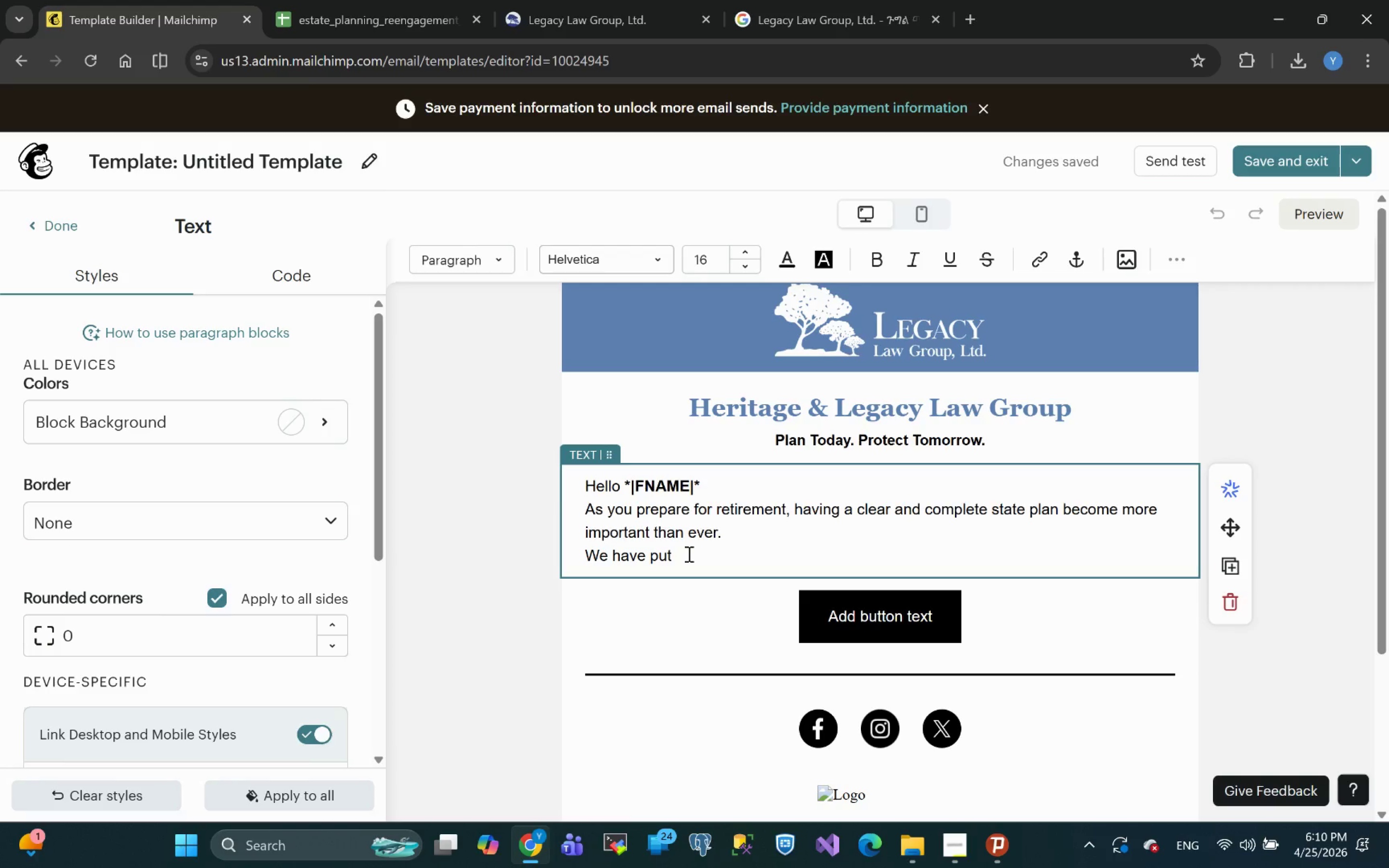 
wait(16.68)
 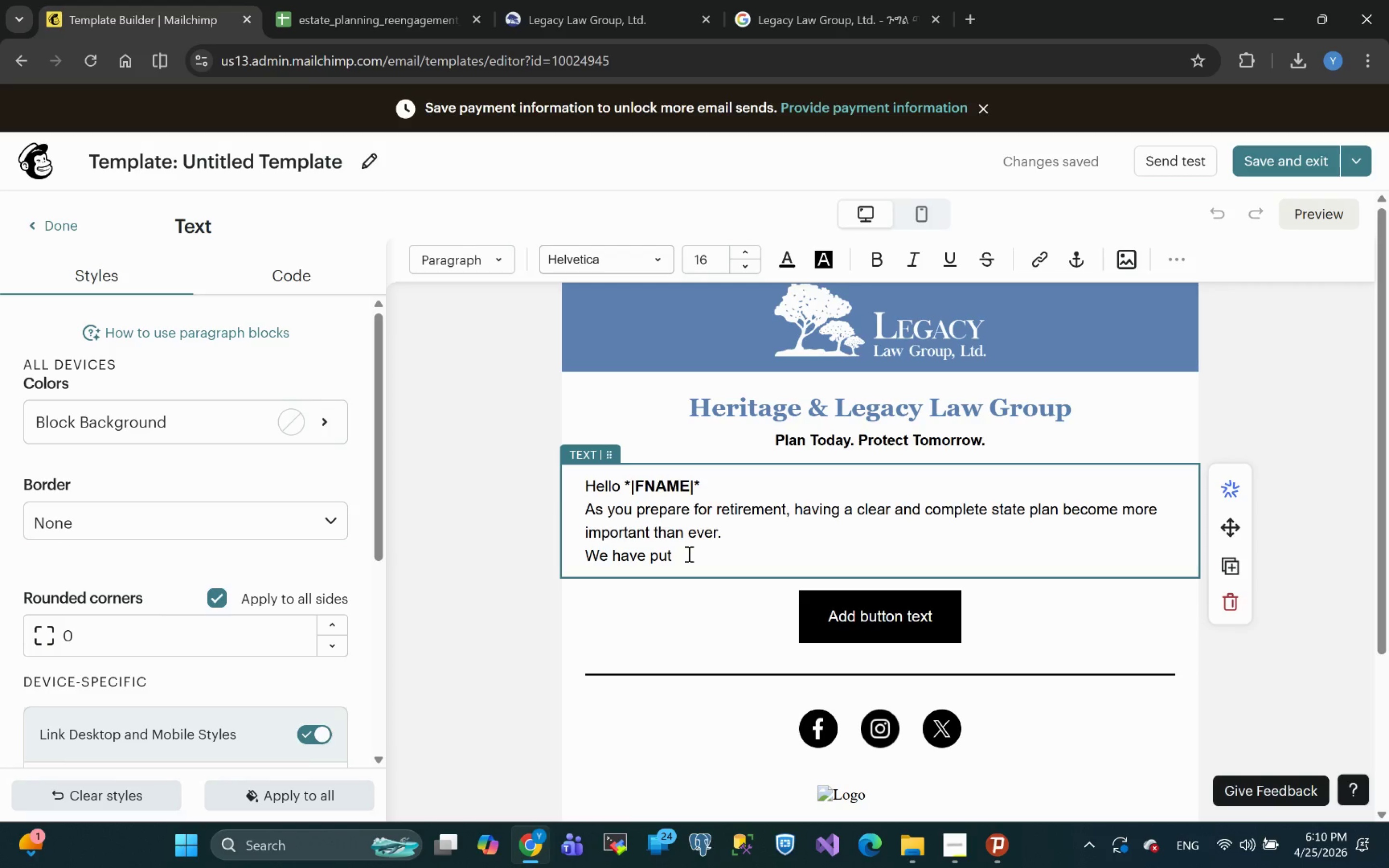 
type(togethr )
key(Backspace)
key(Backspace)
key(Backspace)
 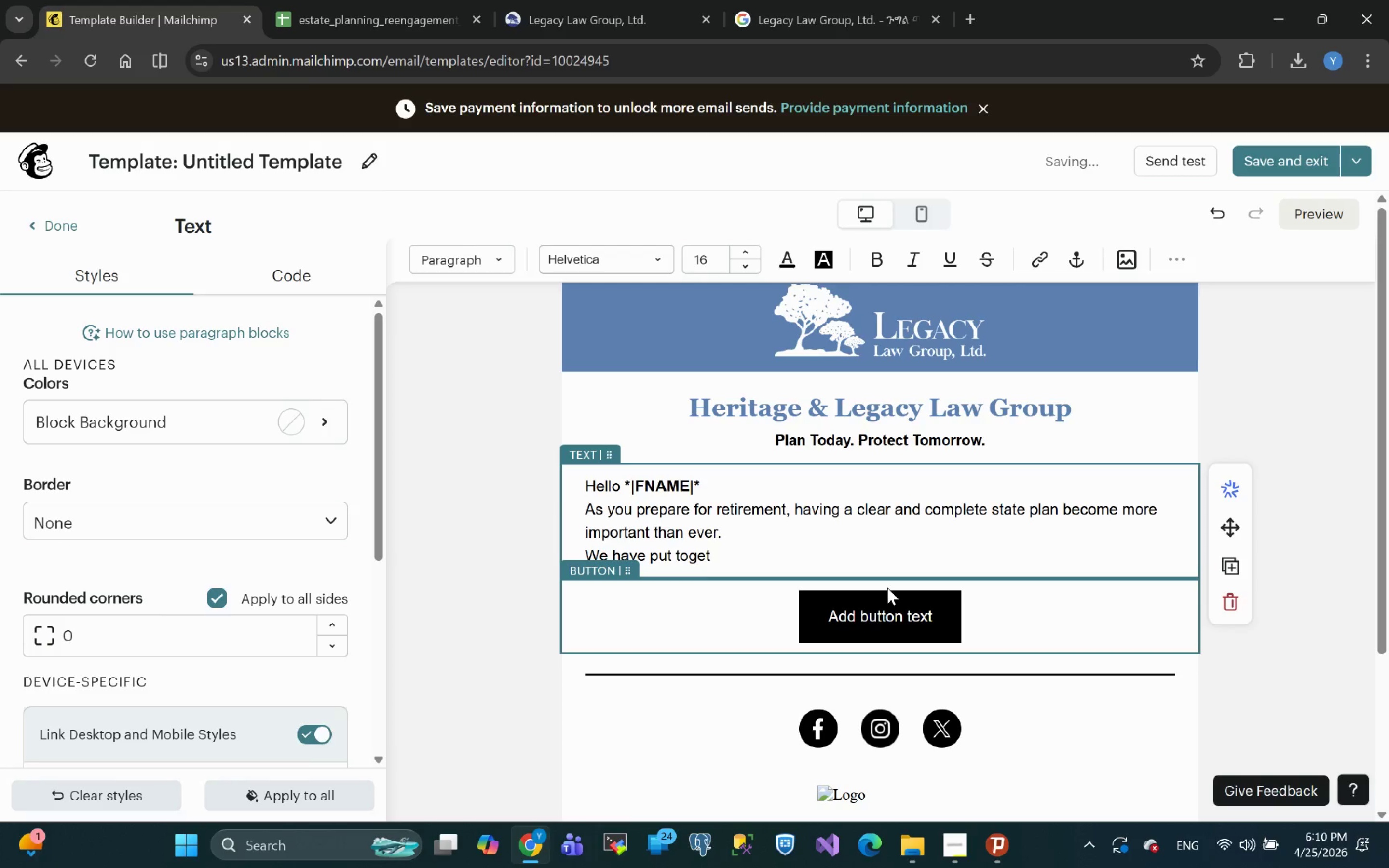 
type(her a practical checklist )
 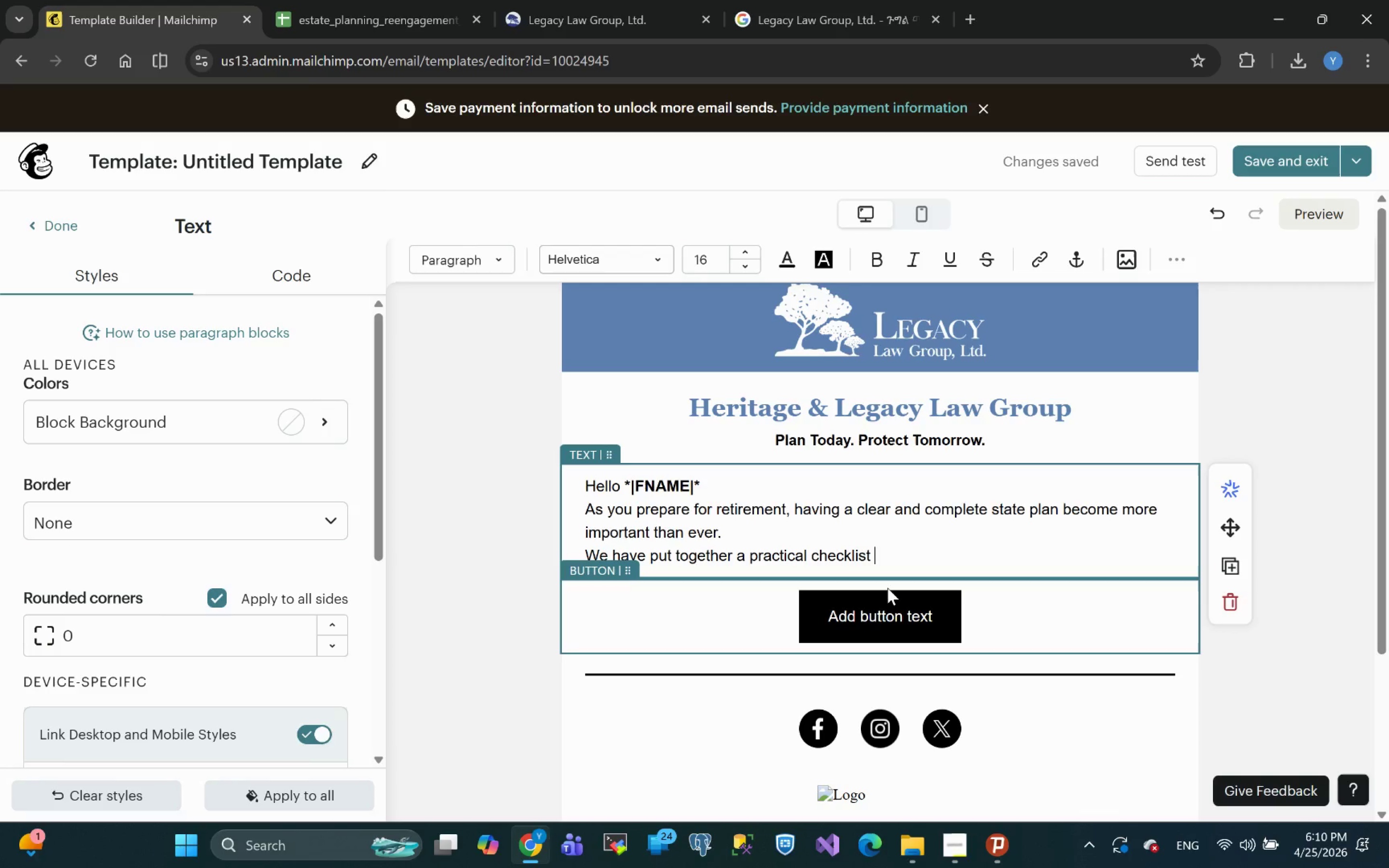 
wait(5.62)
 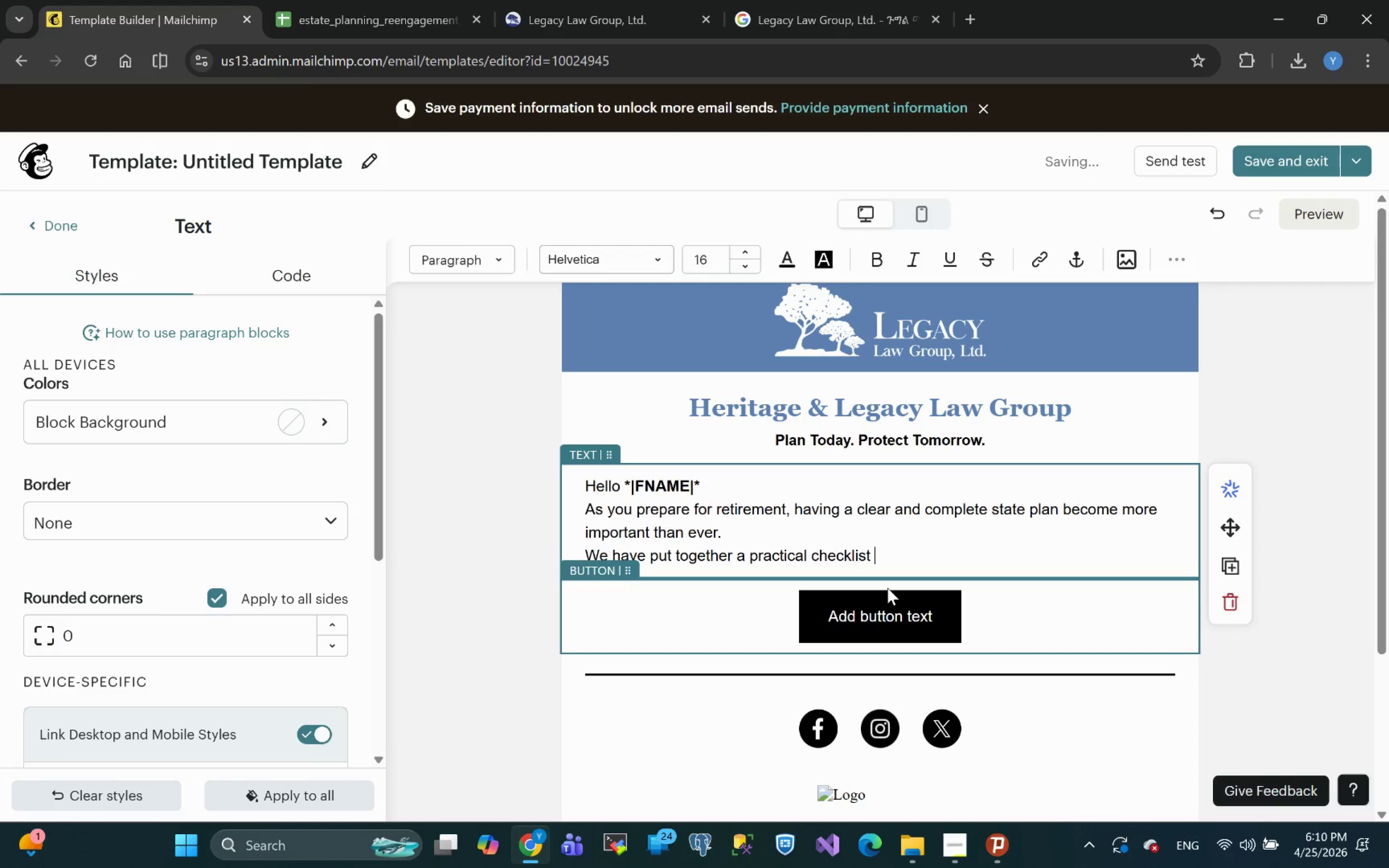 
type(to help you ensure )
 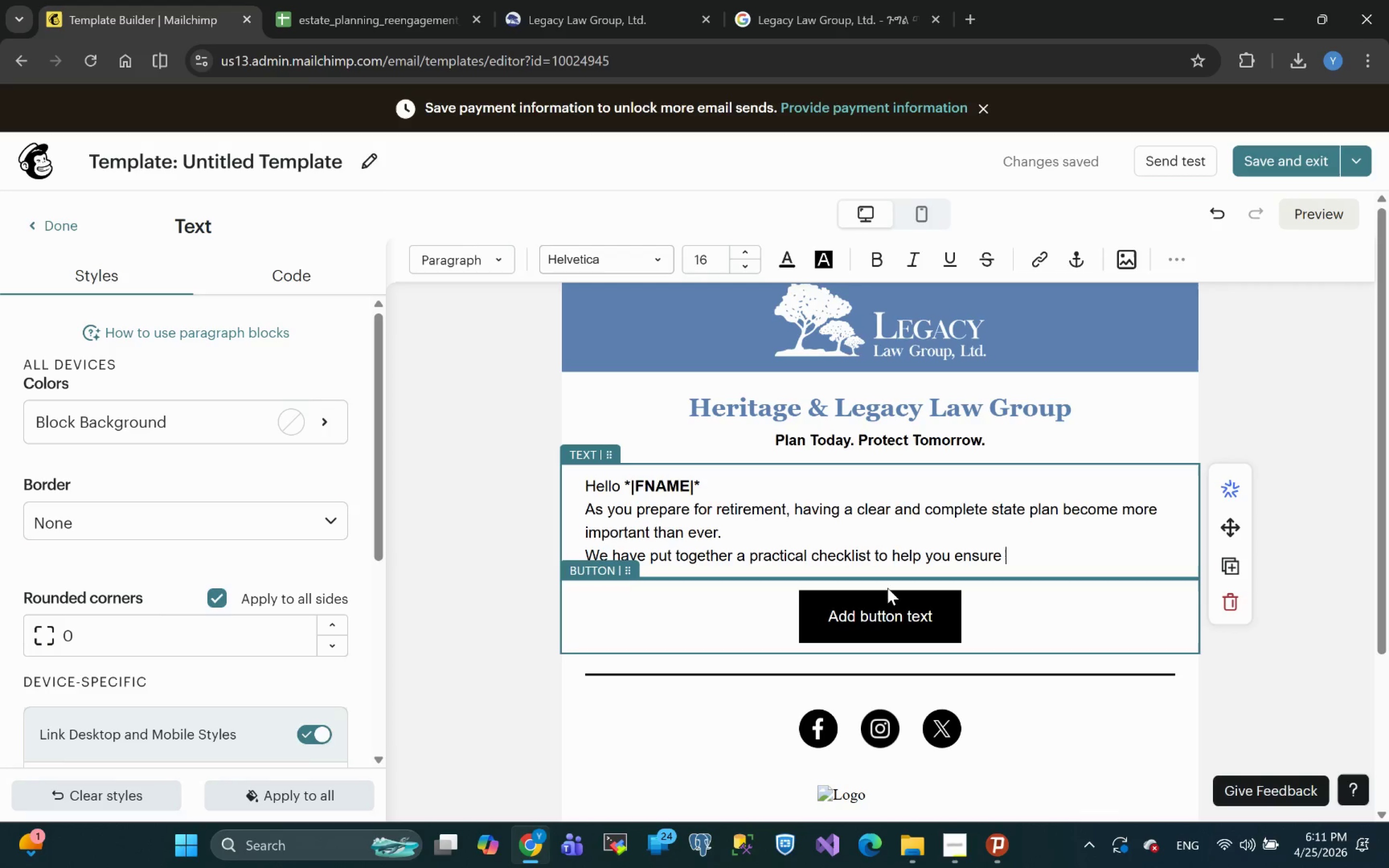 
wait(26.22)
 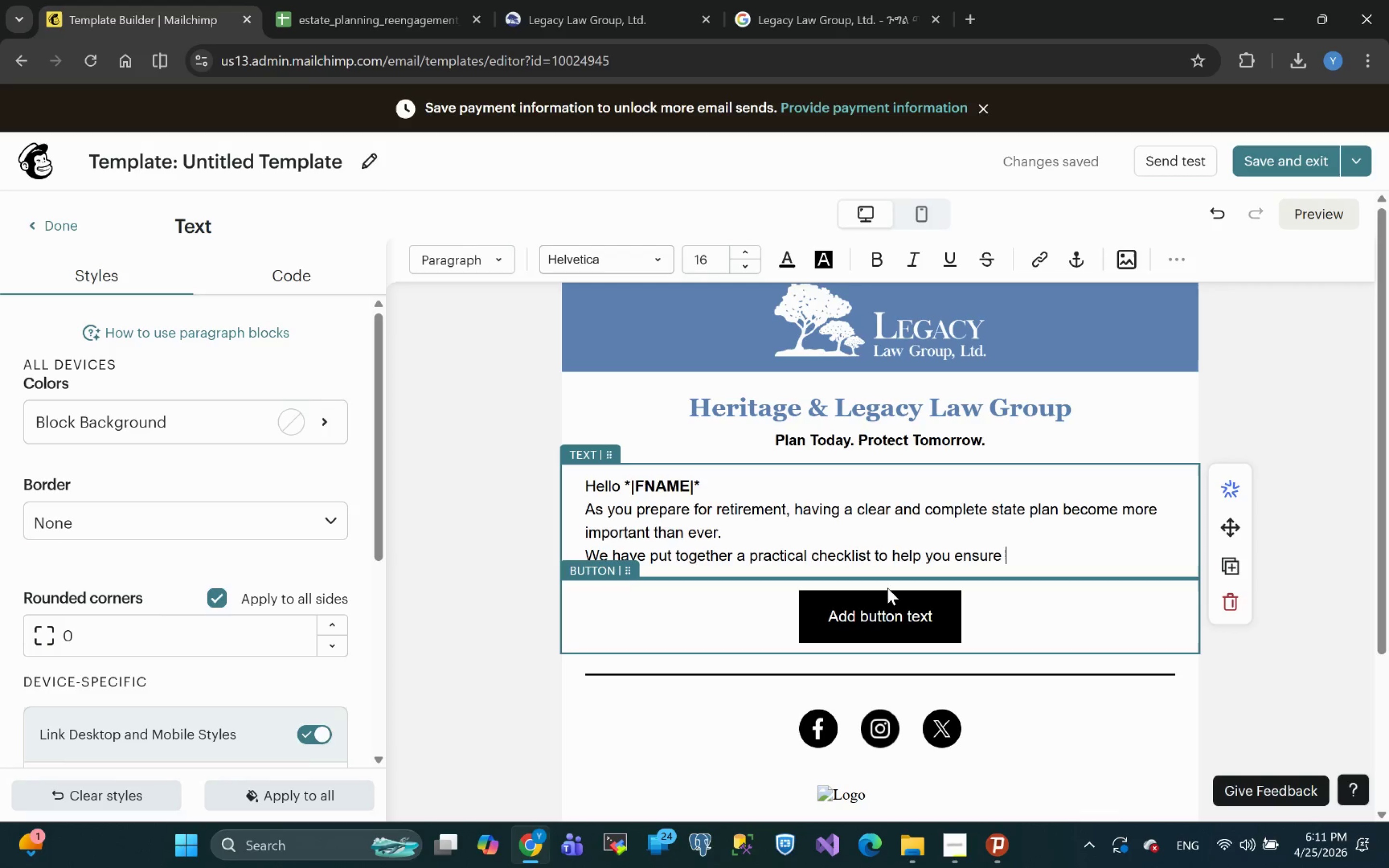 
type(nothing is )
 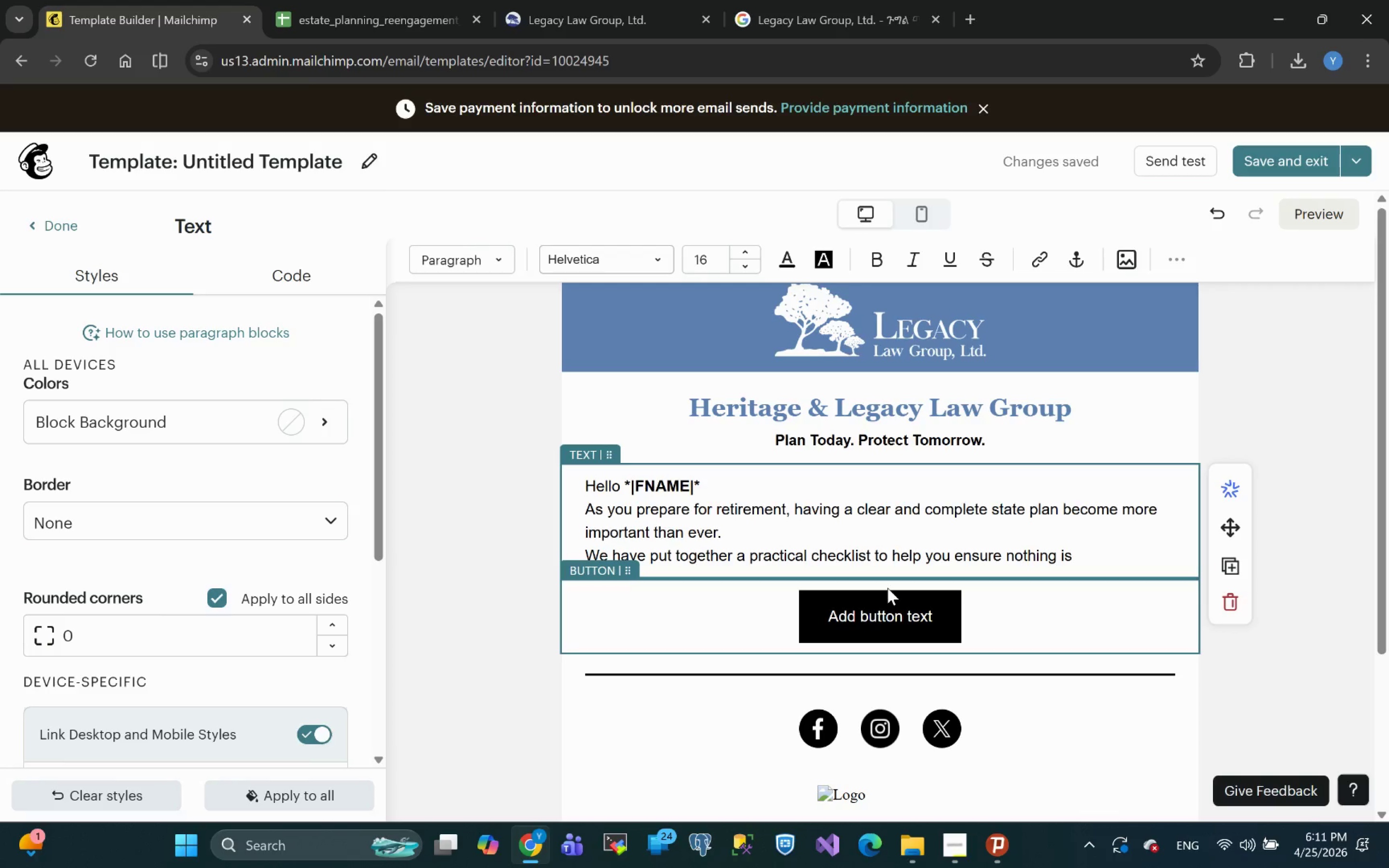 
wait(7.95)
 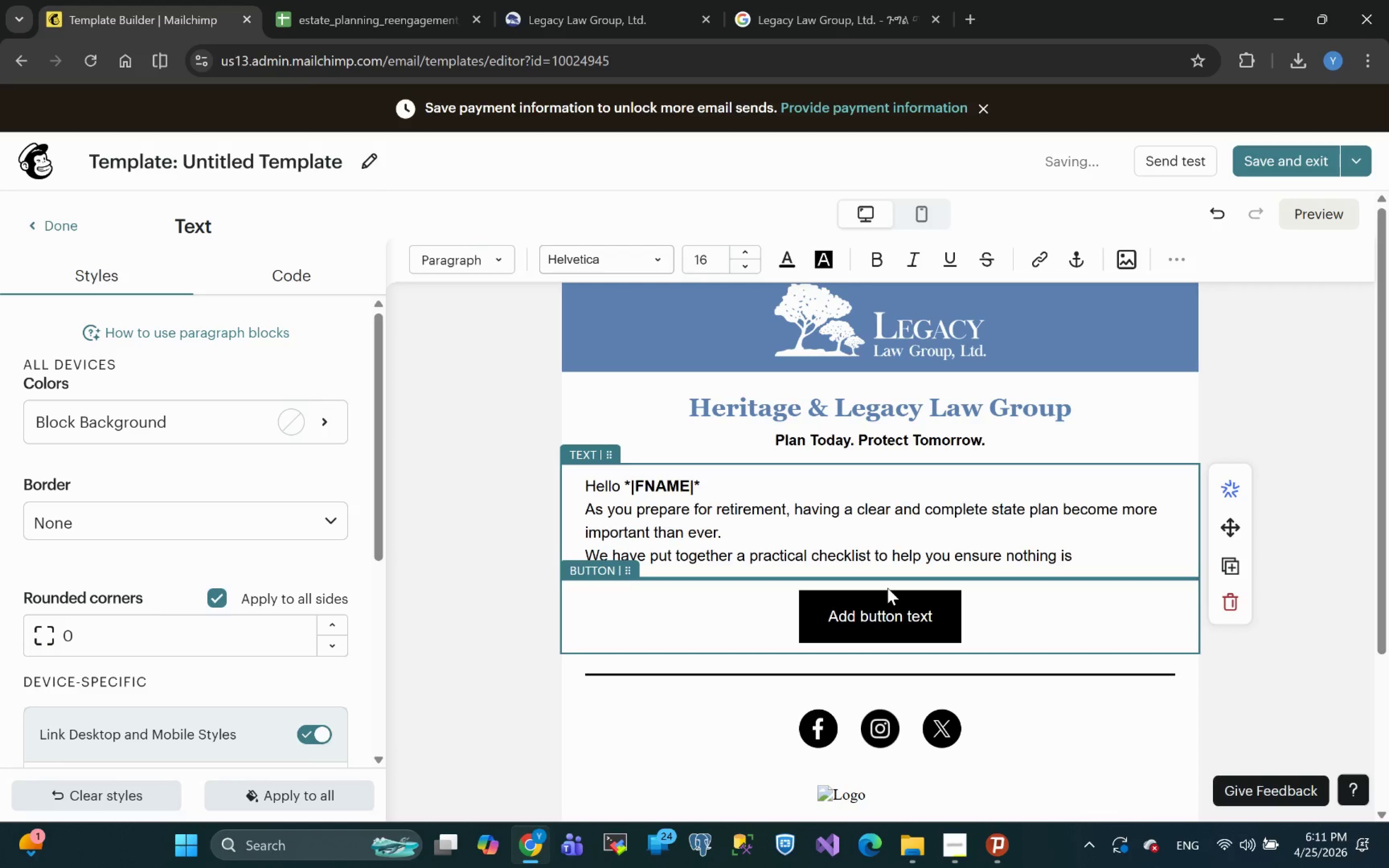 
type(overlocked.)
 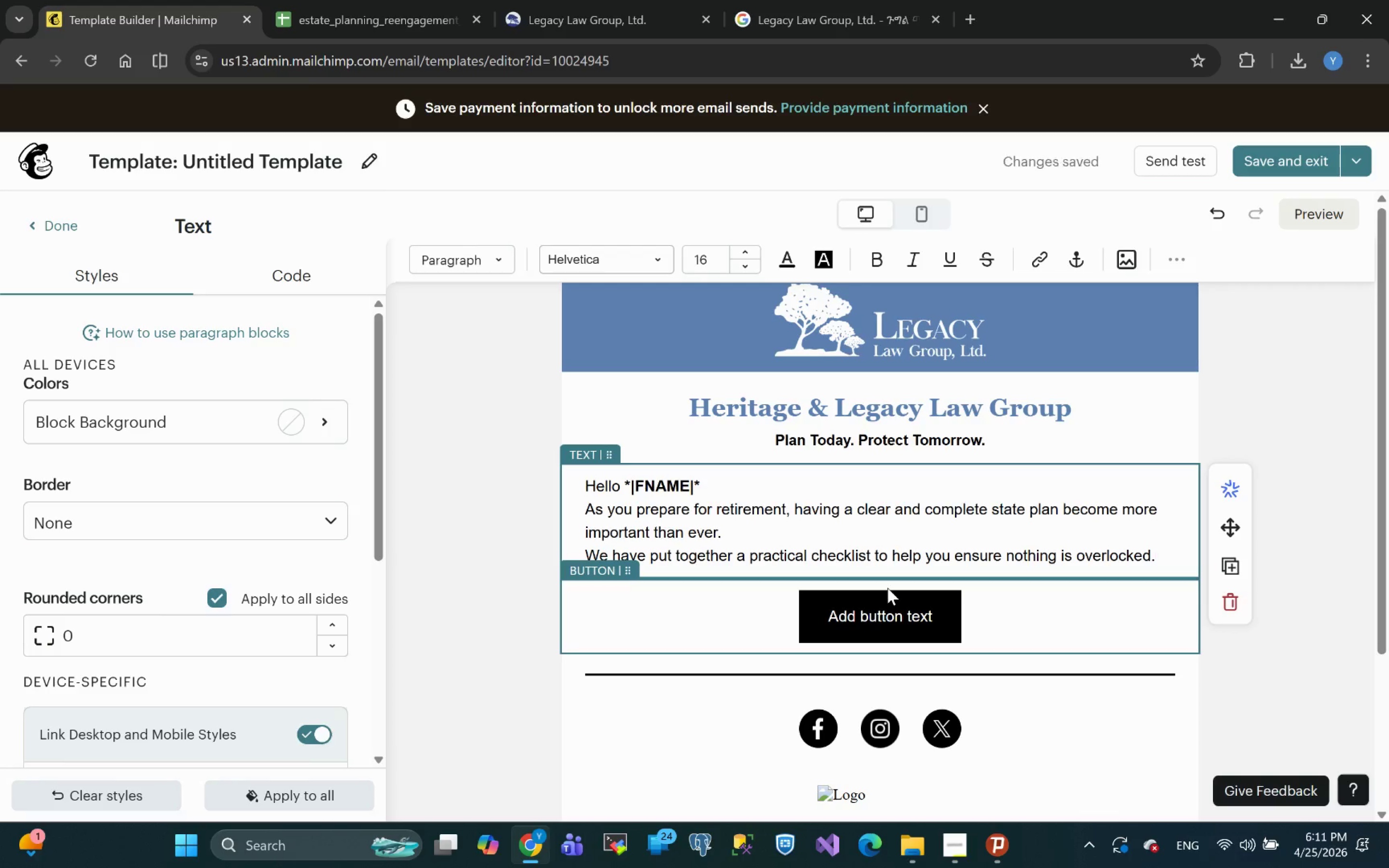 
key(Enter)
 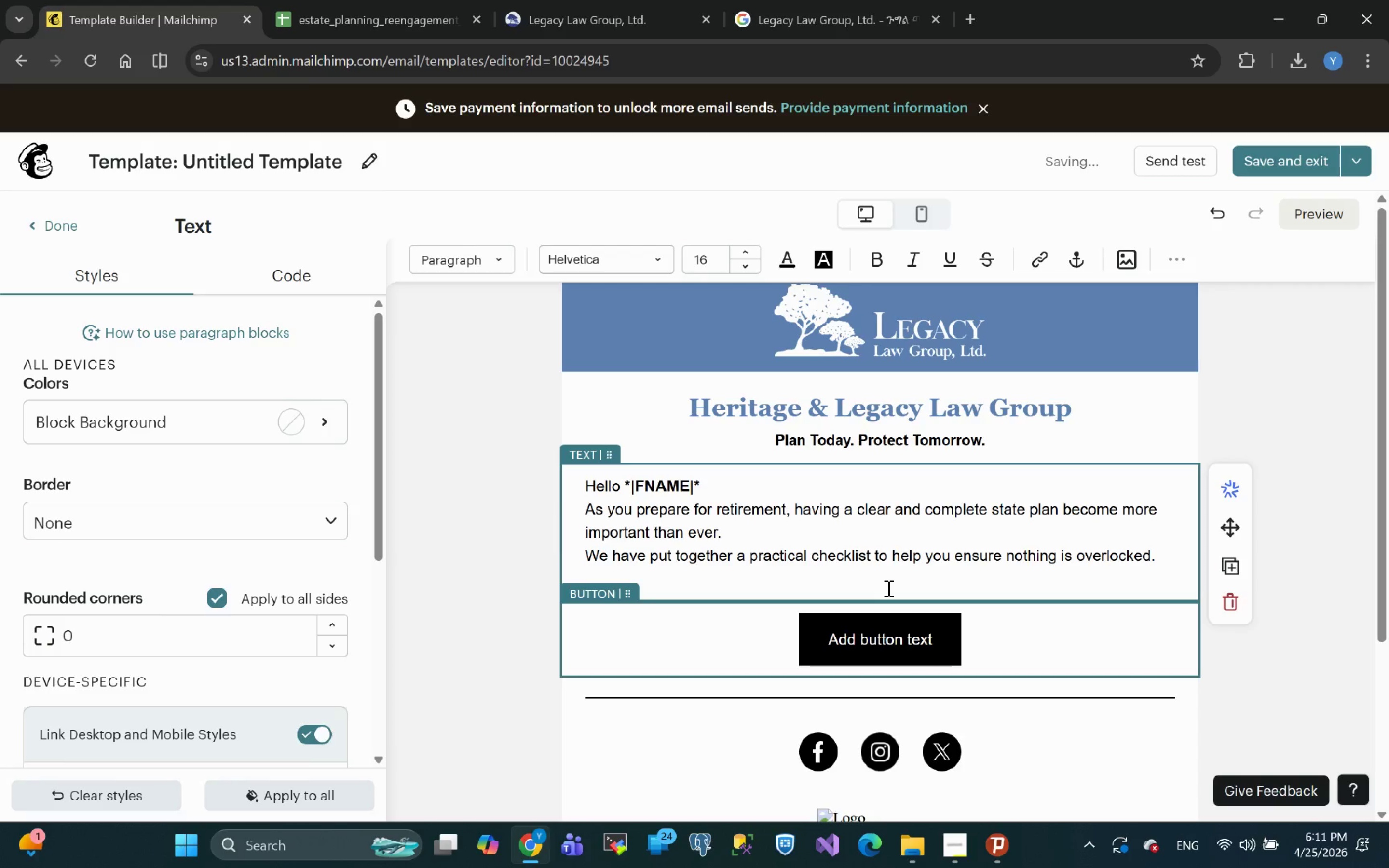 
type(This)
 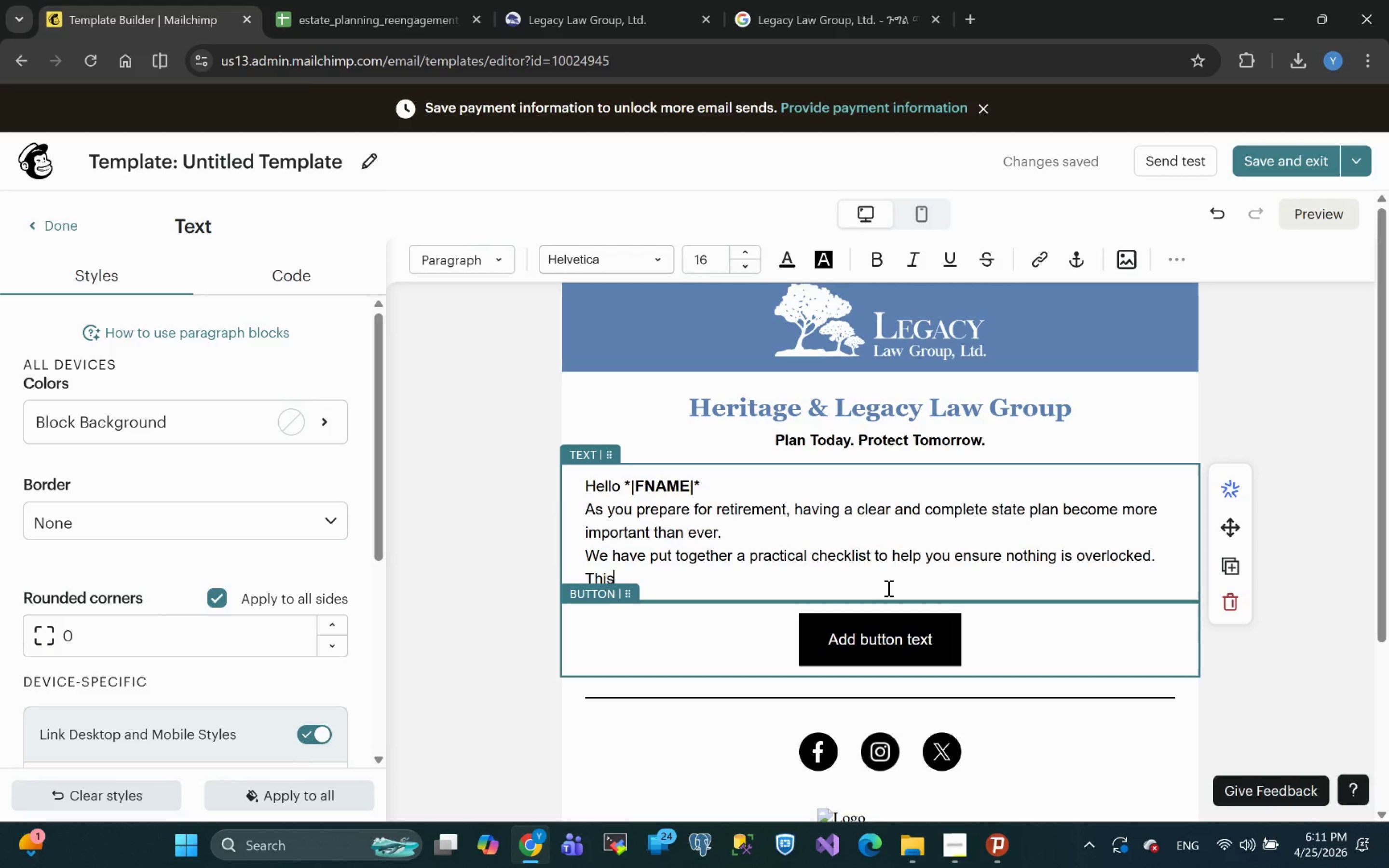 
wait(13.65)
 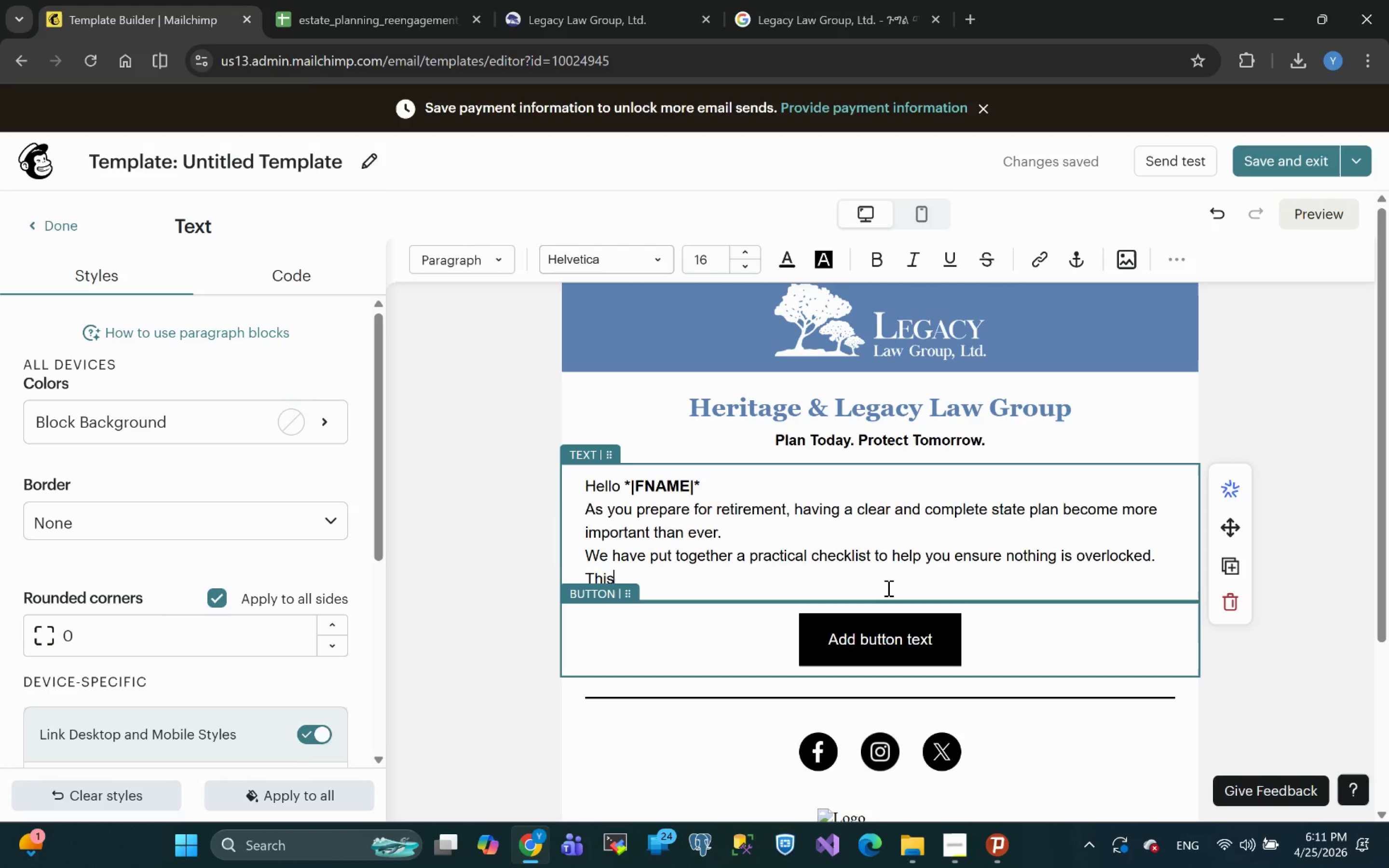 
key(Space)
 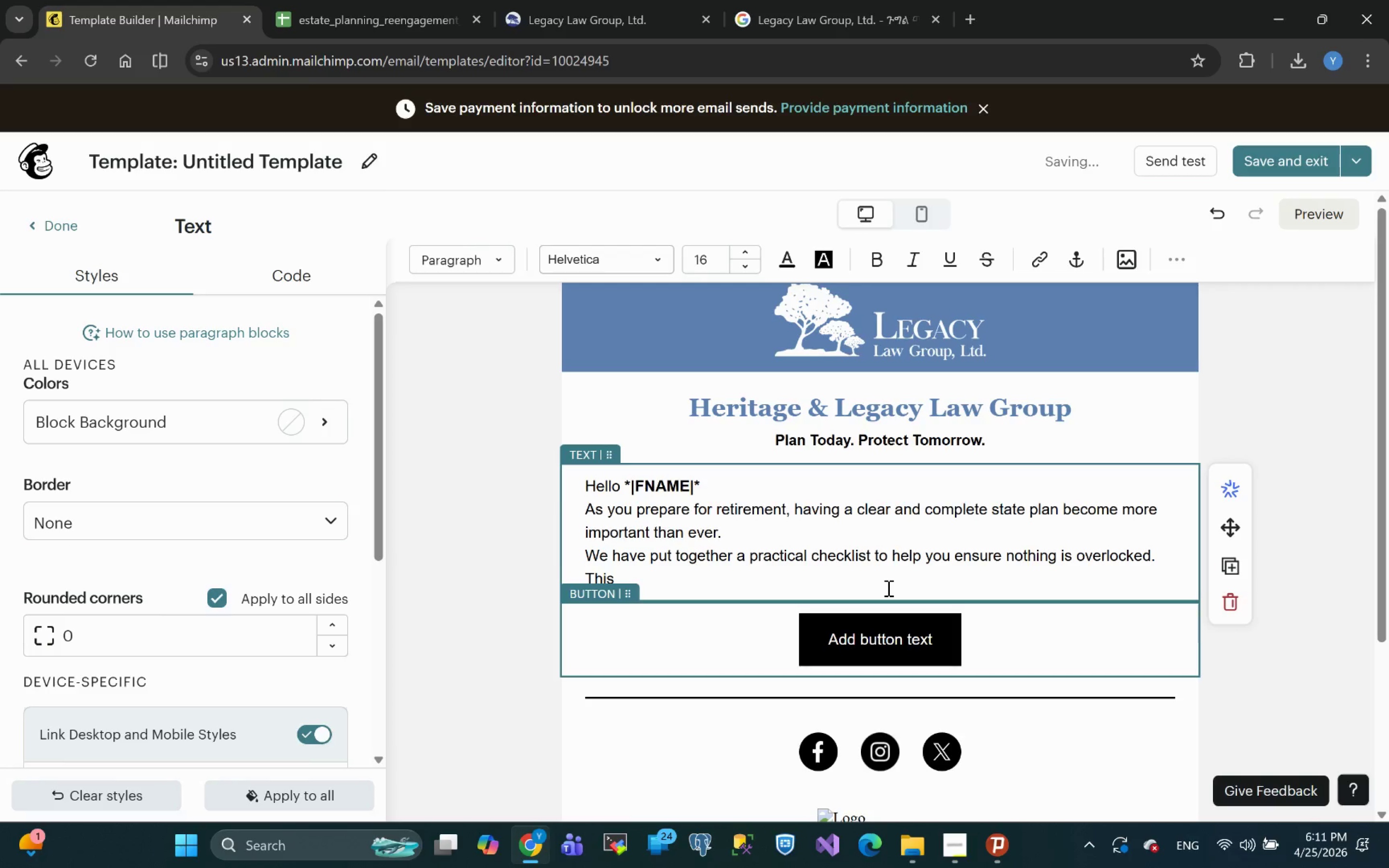 
type(guide will help you:)
 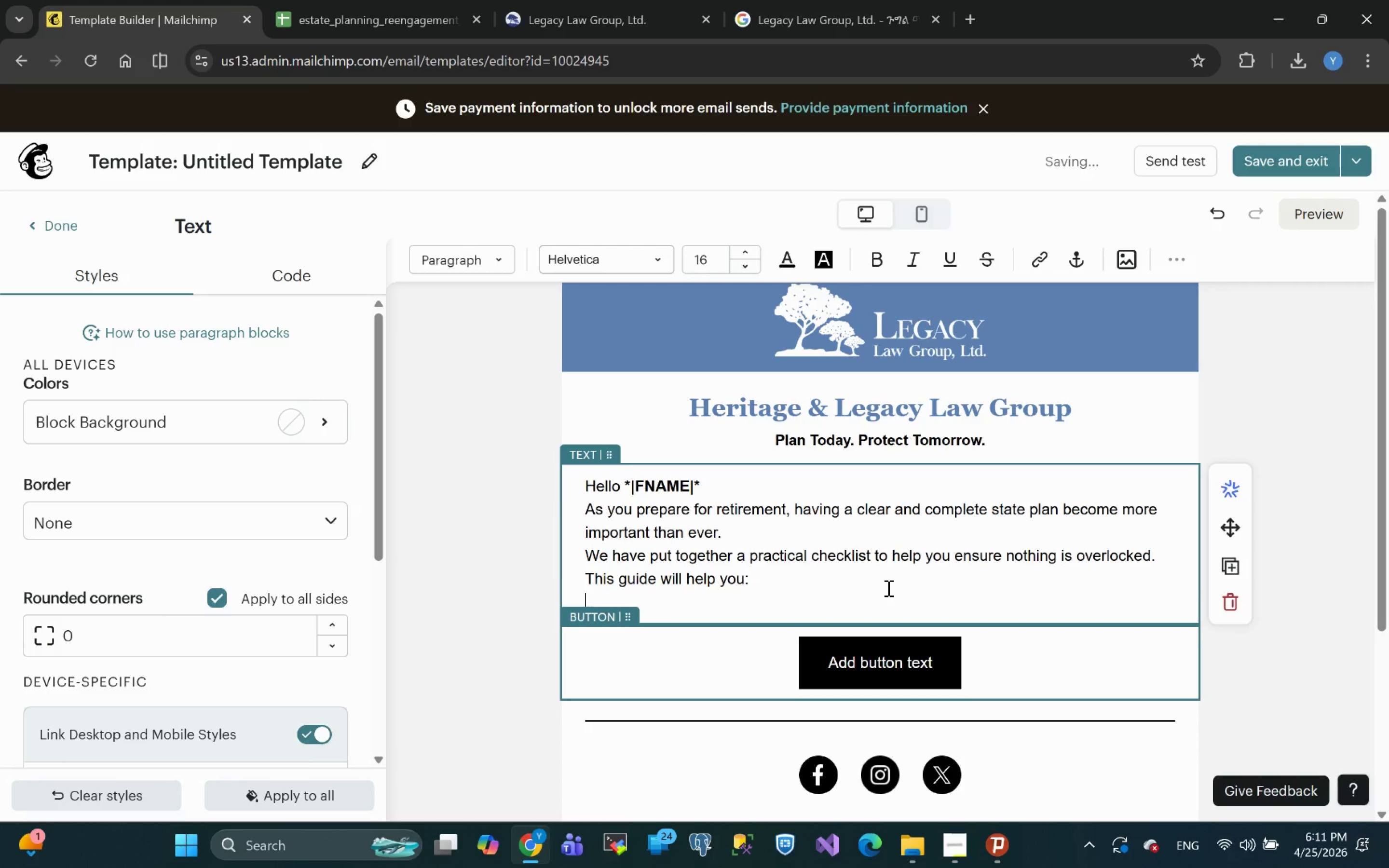 
 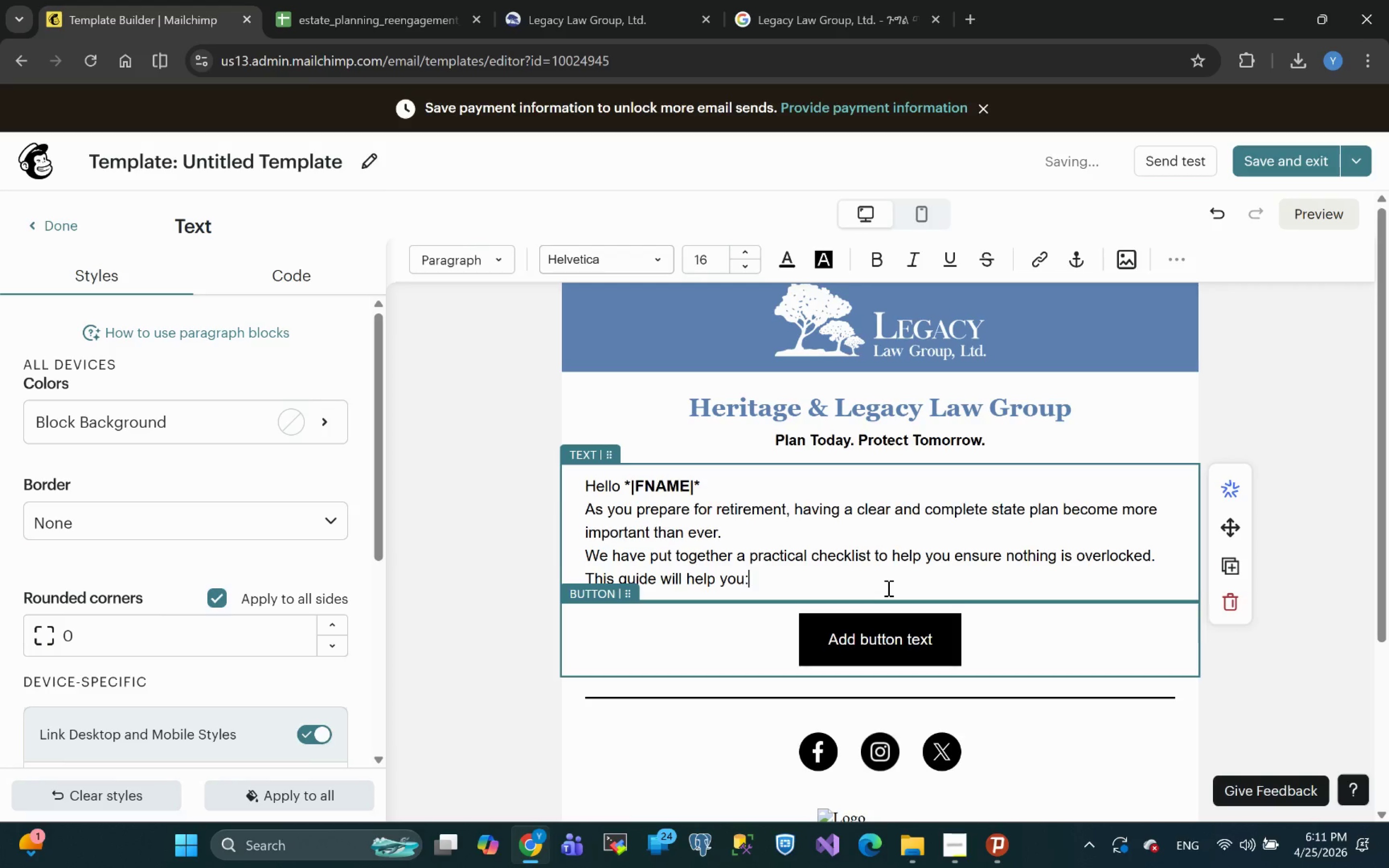 
key(Shift+Enter)
 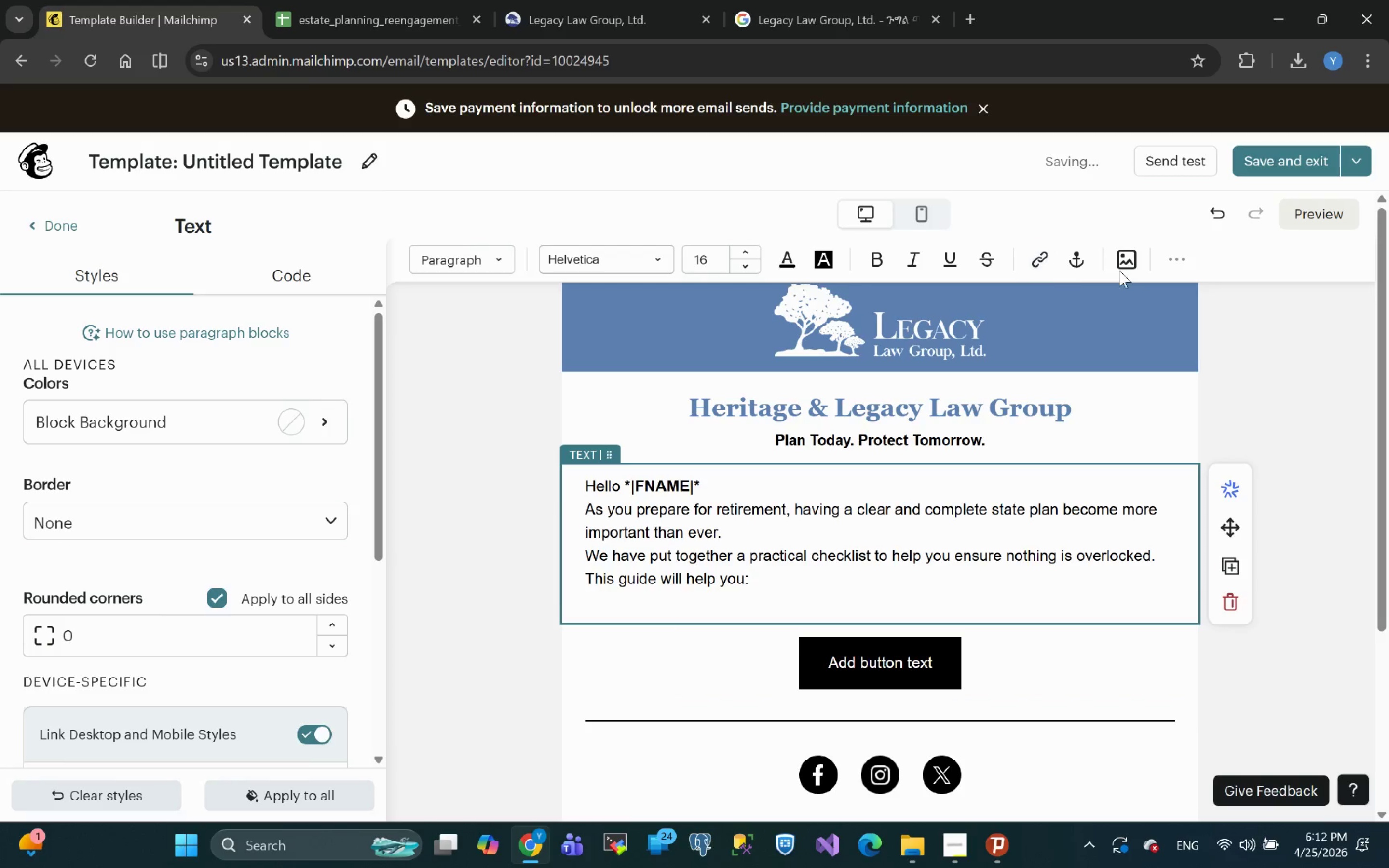 
left_click([1178, 259])
 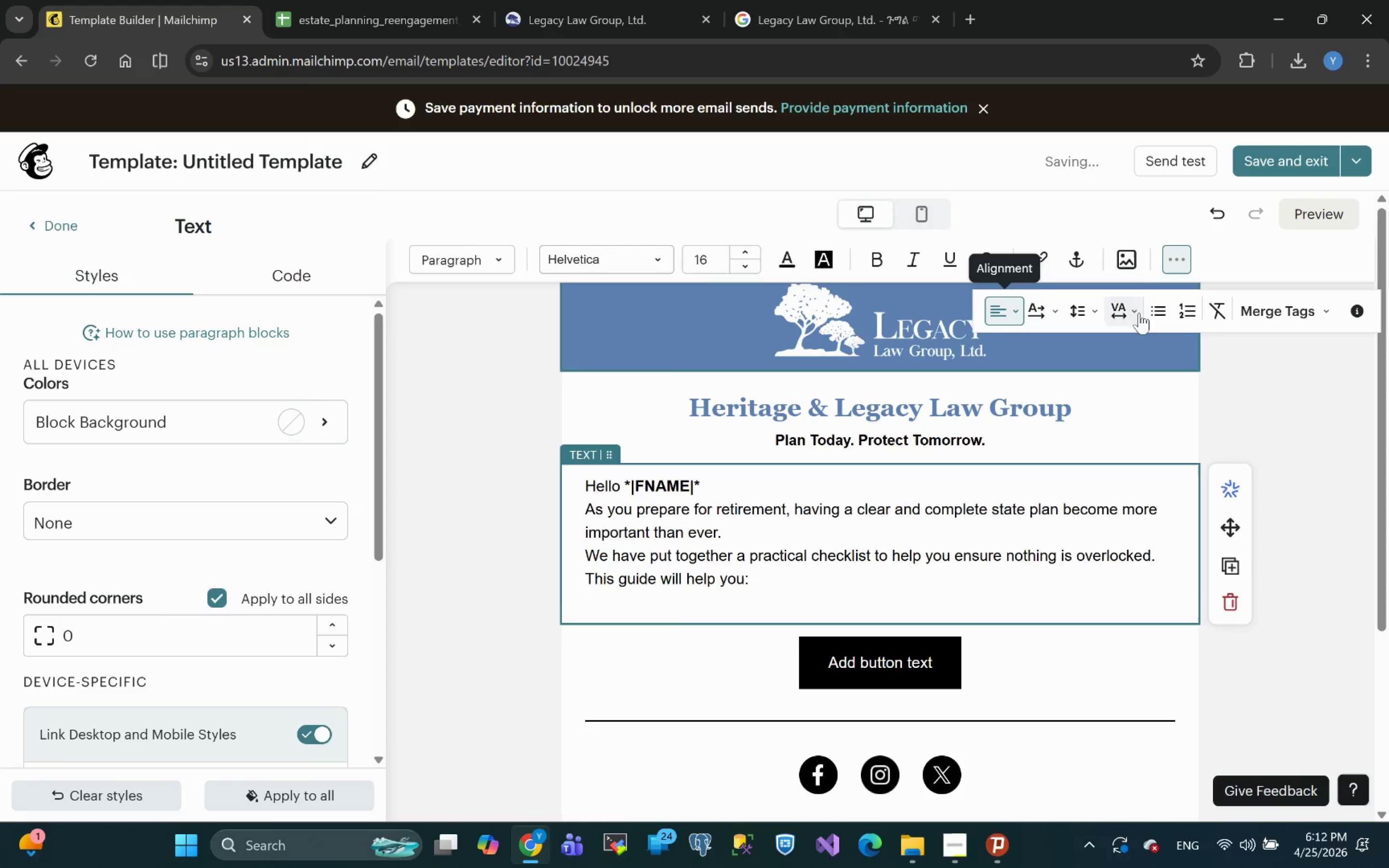 
left_click([1159, 315])
 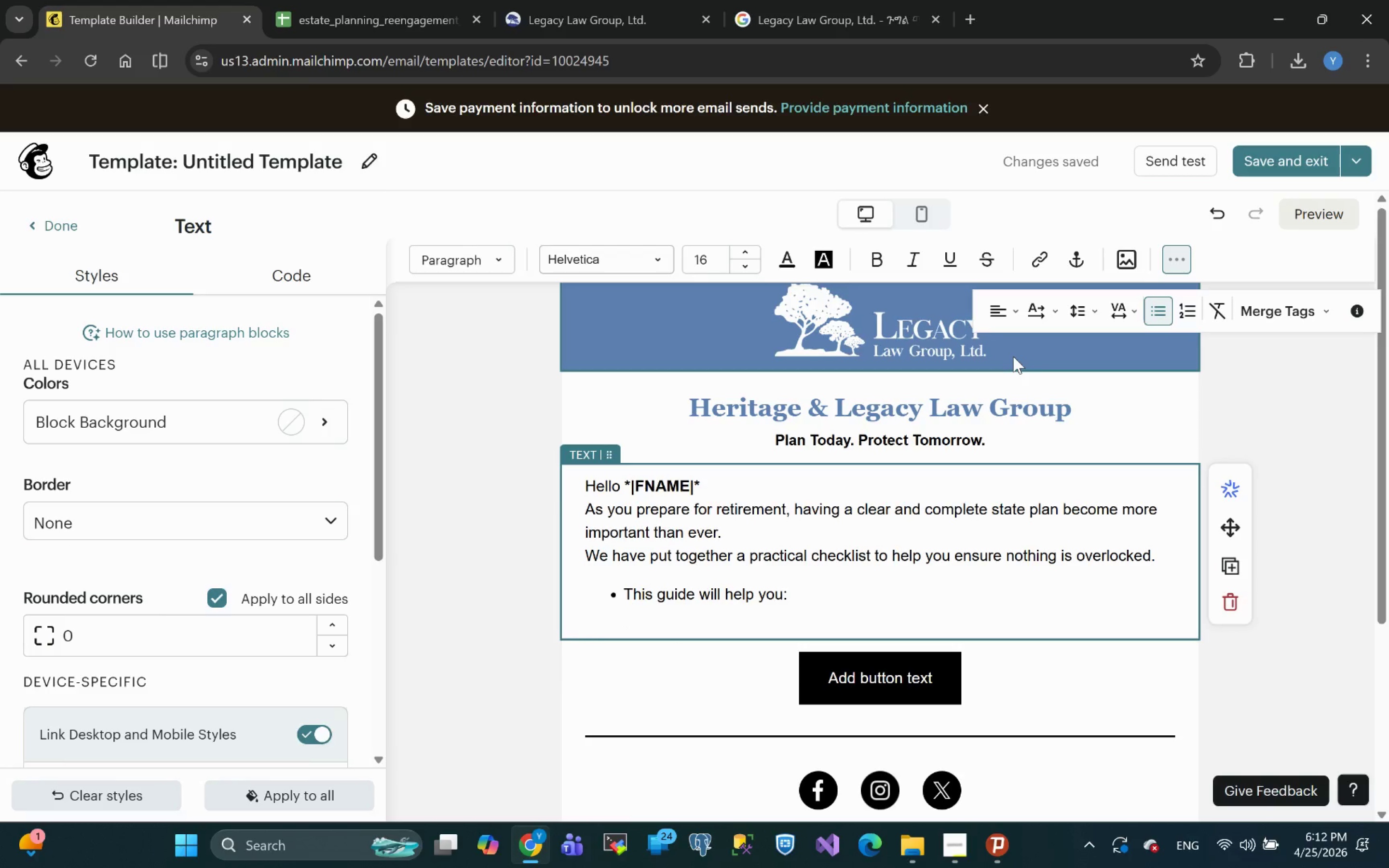 
wait(15.38)
 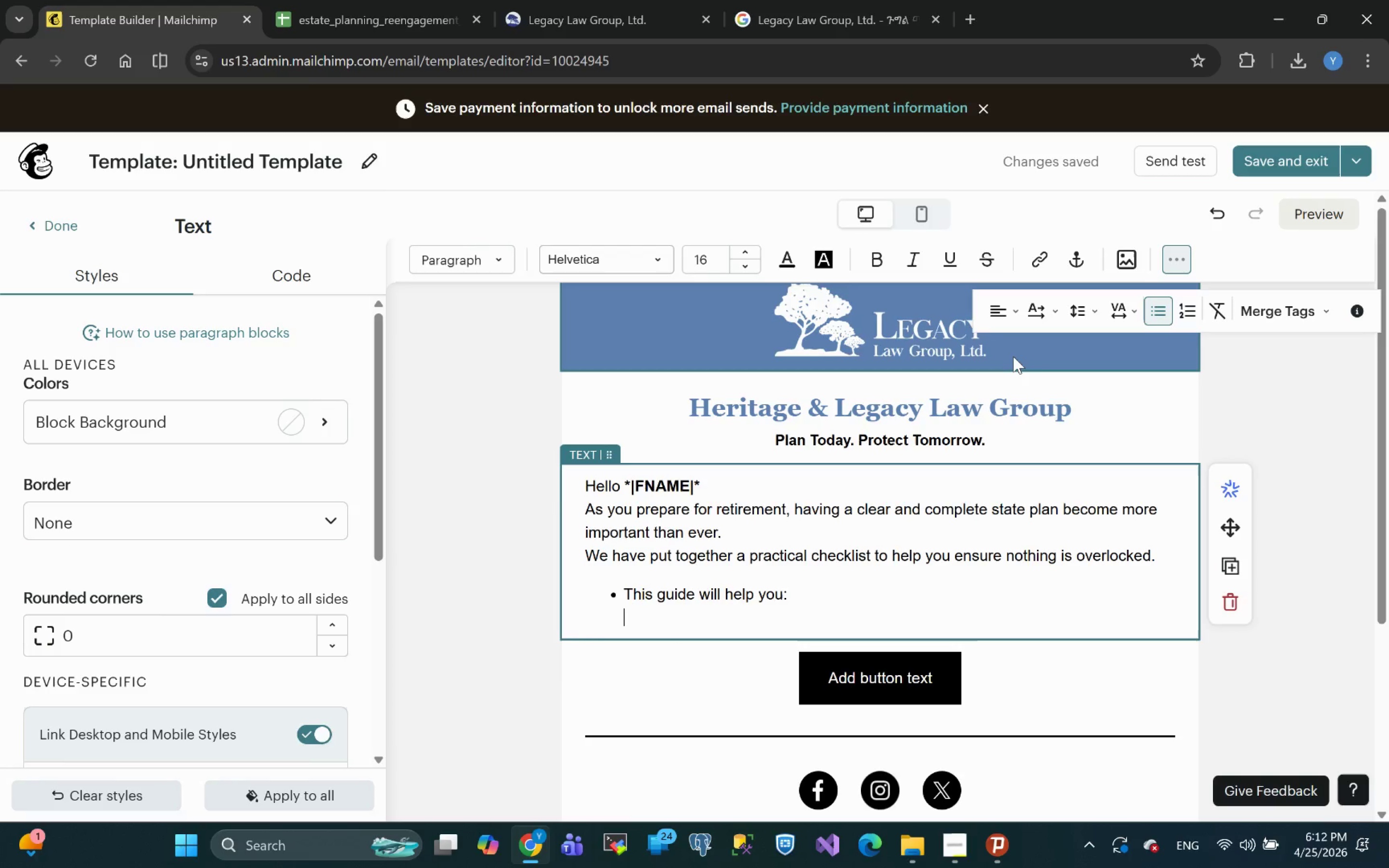 
key(Control+Z)
 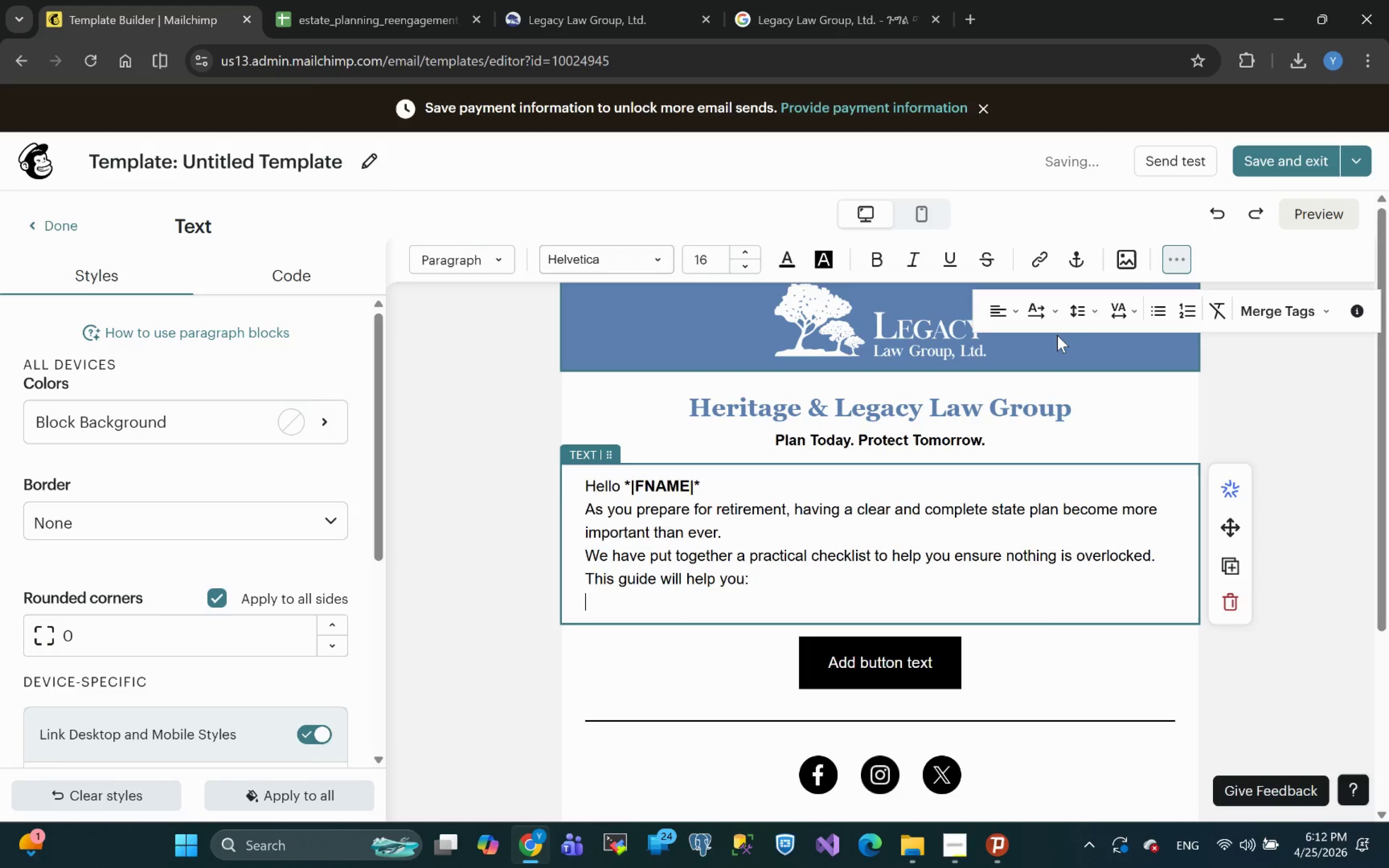 
type(Organize your )
 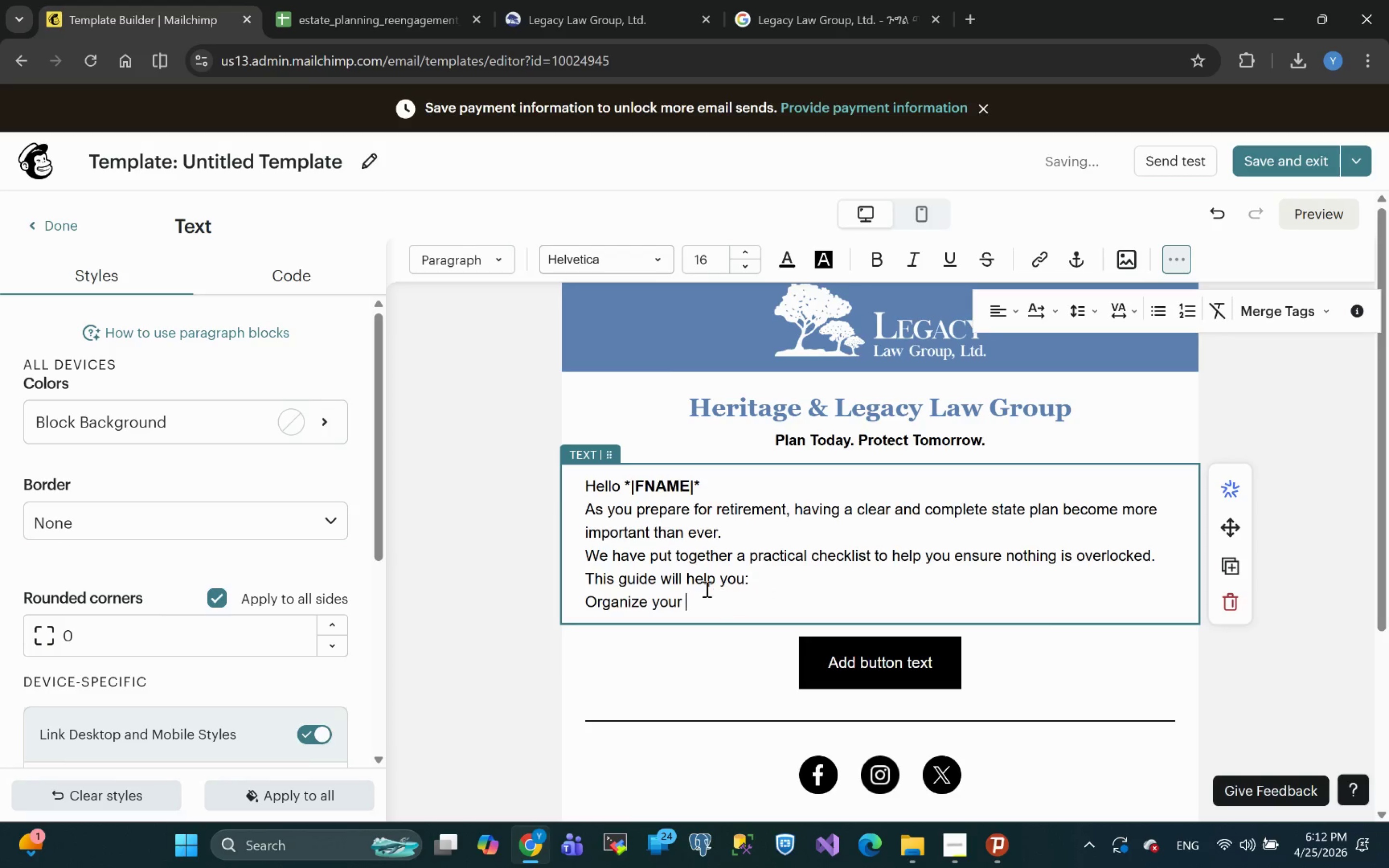 
left_click_drag(start_coordinate=[685, 597], to_coordinate=[584, 602])
 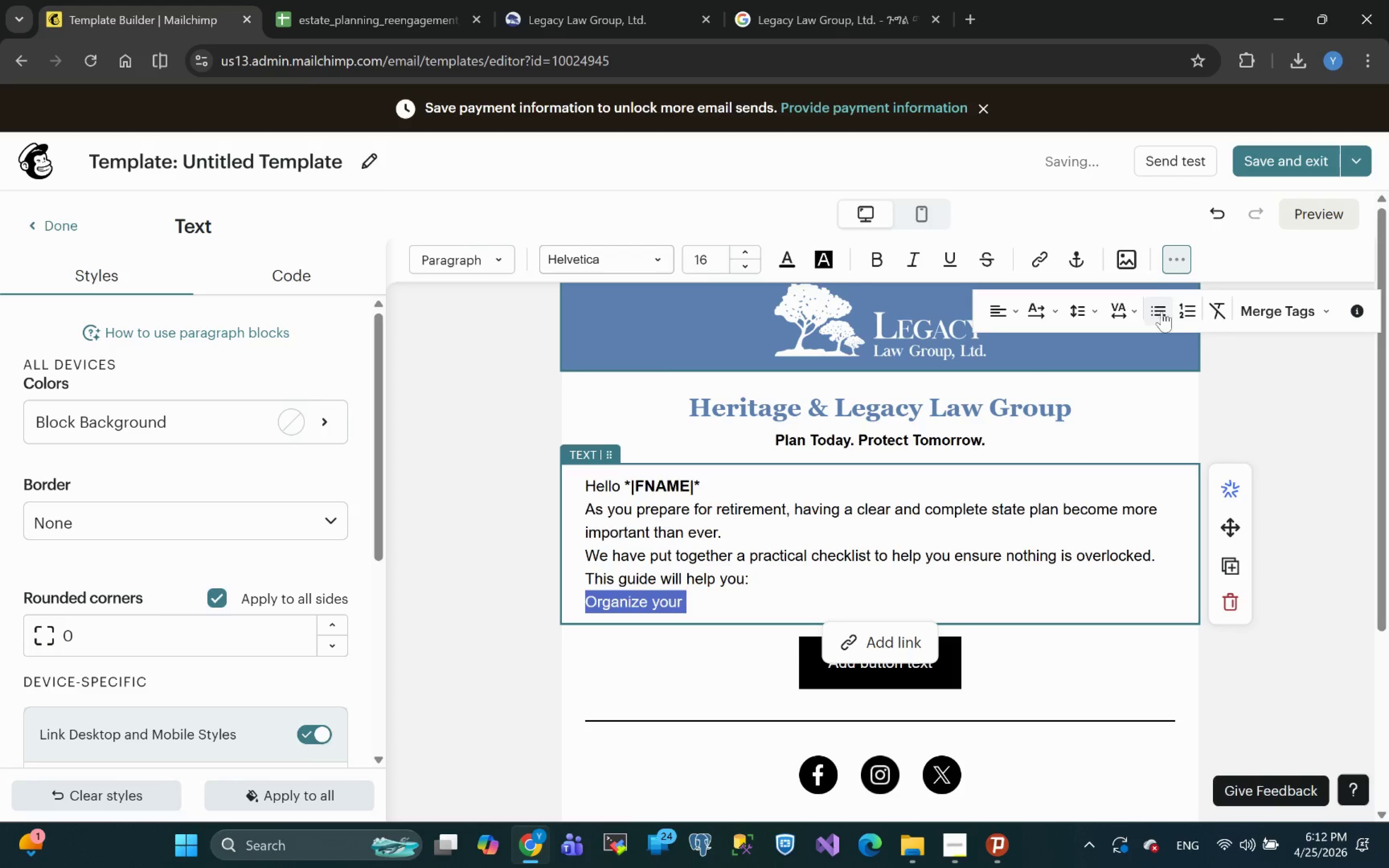 
left_click([1157, 310])
 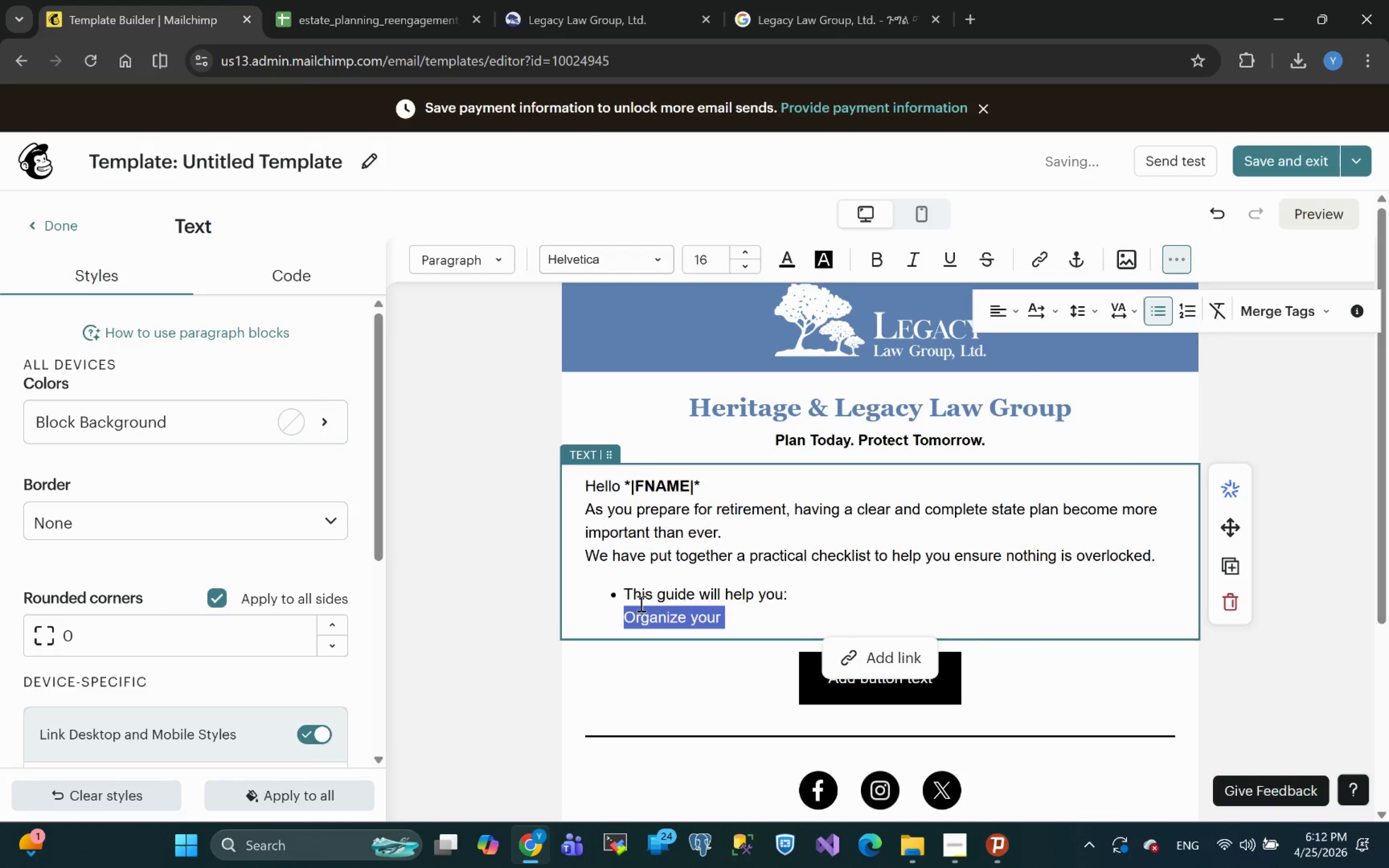 
left_click([629, 595])
 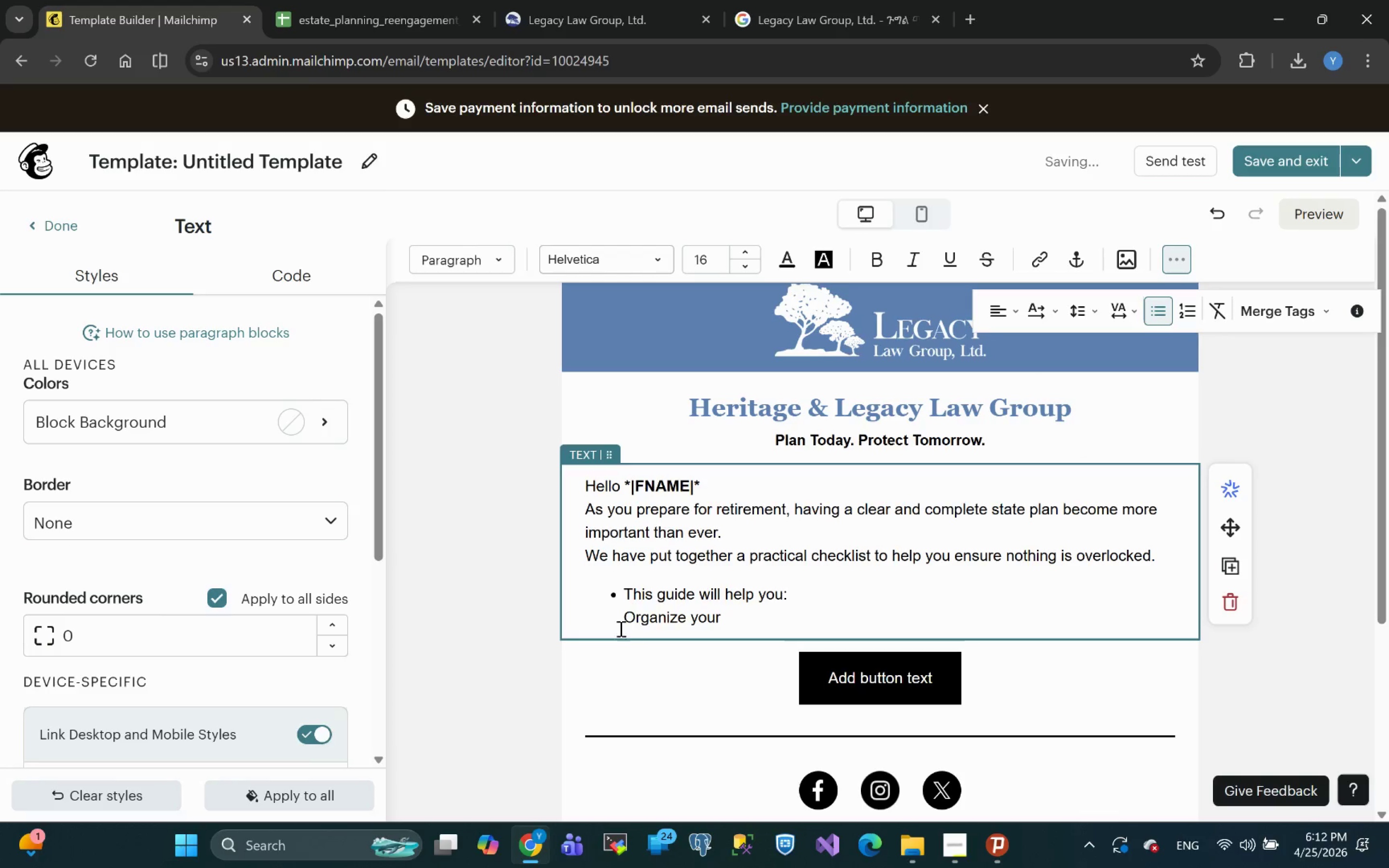 
left_click([796, 597])
 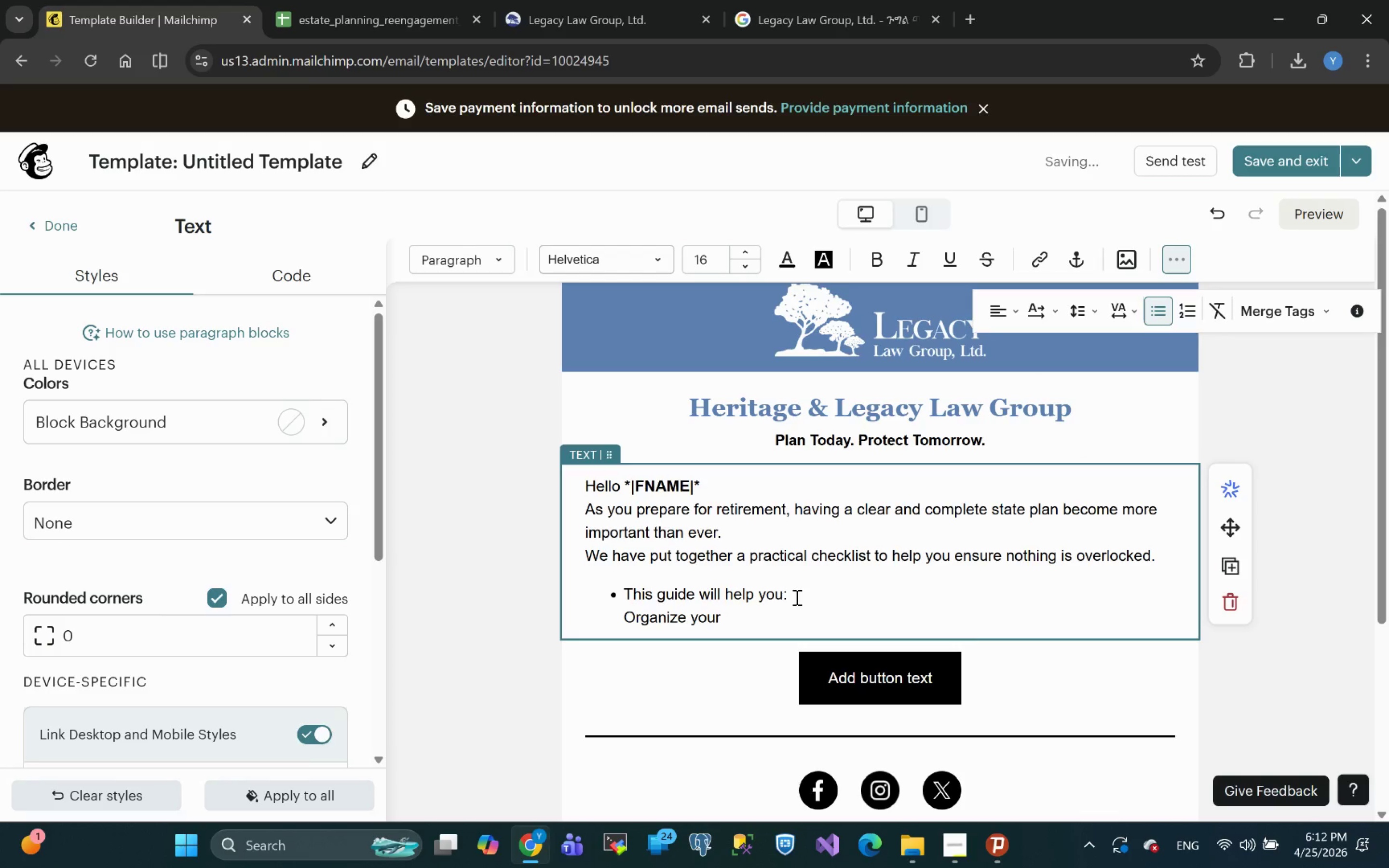 
key(Backspace)
 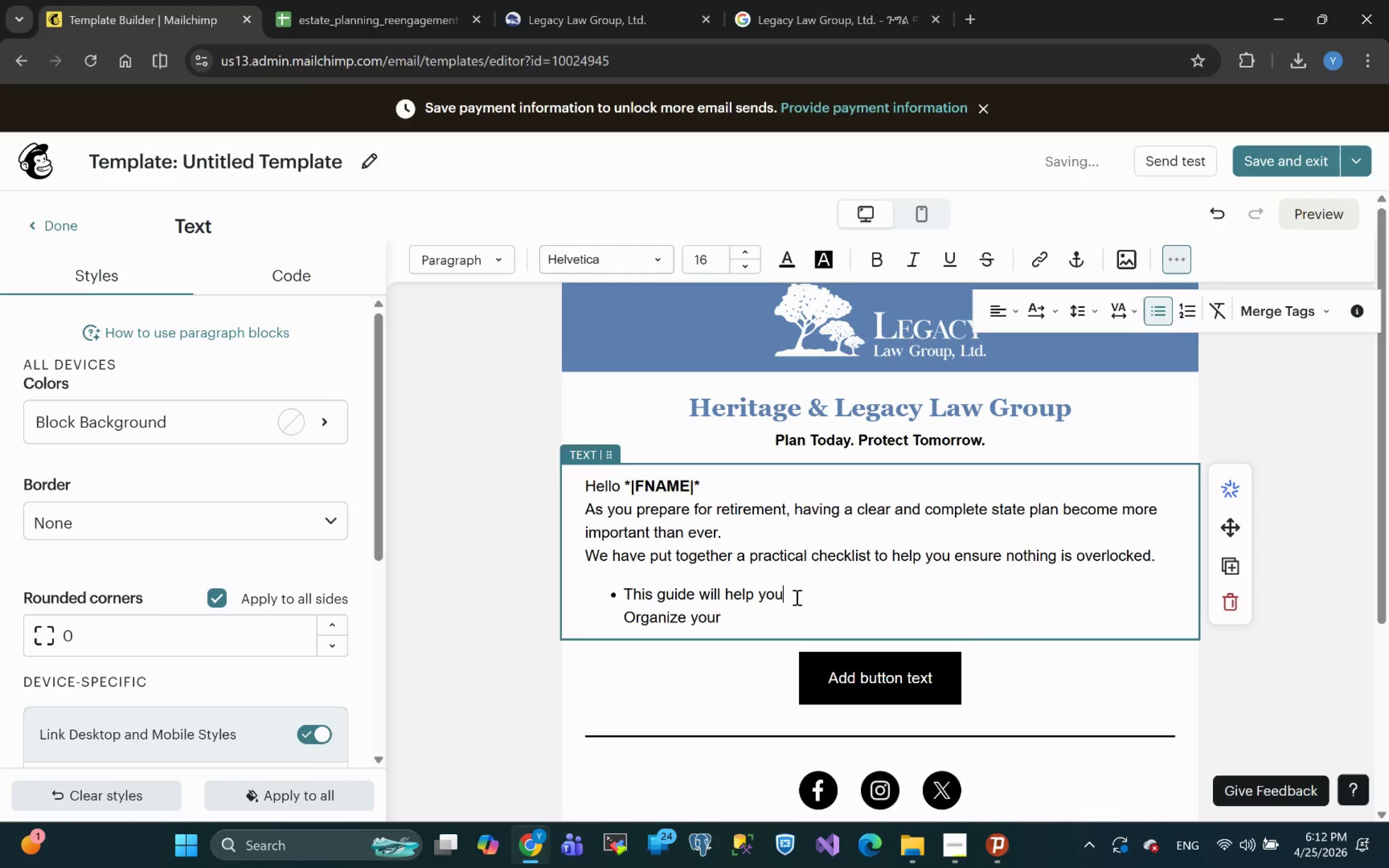 
key(Enter)
 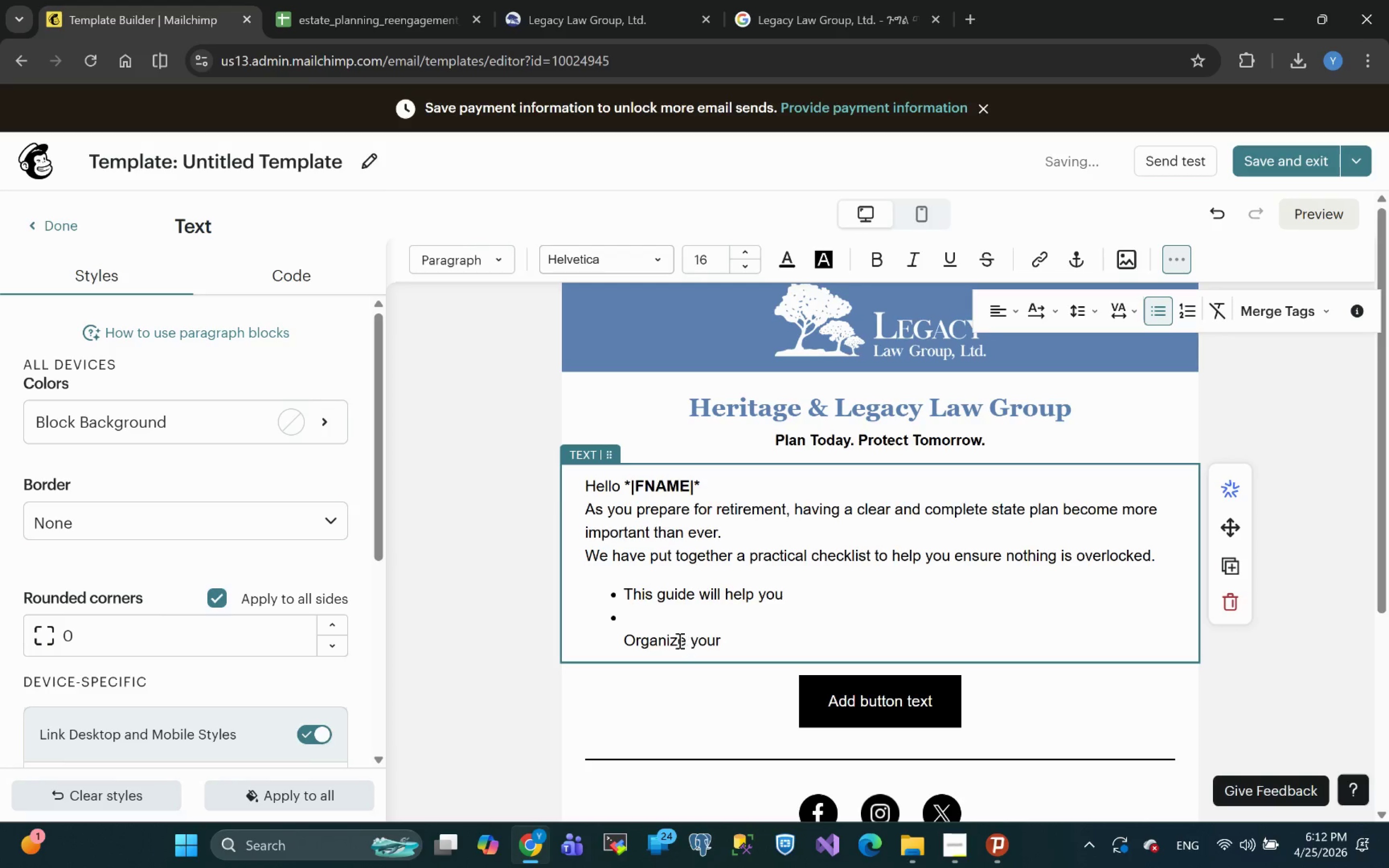 
left_click([626, 641])
 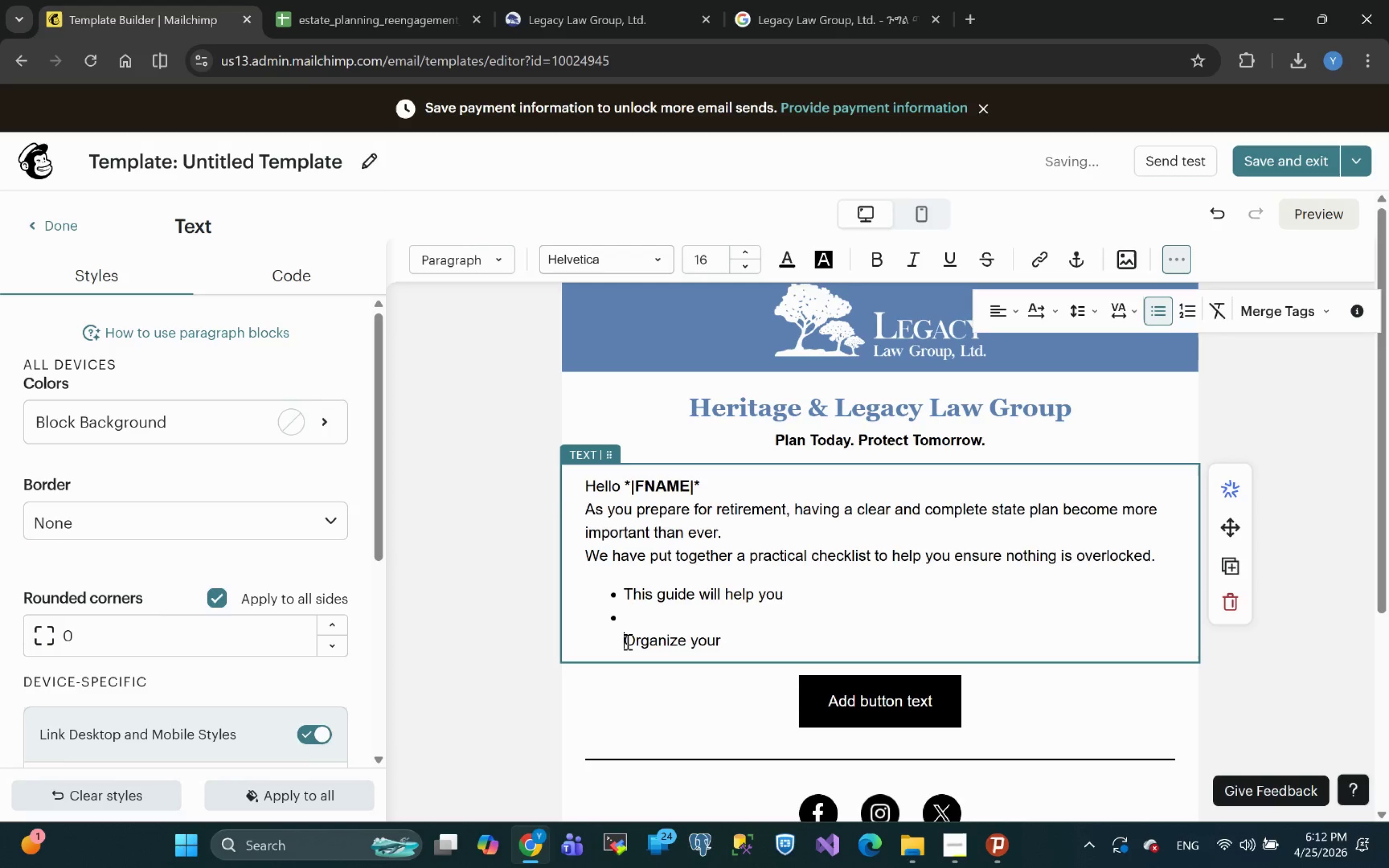 
key(Backspace)
 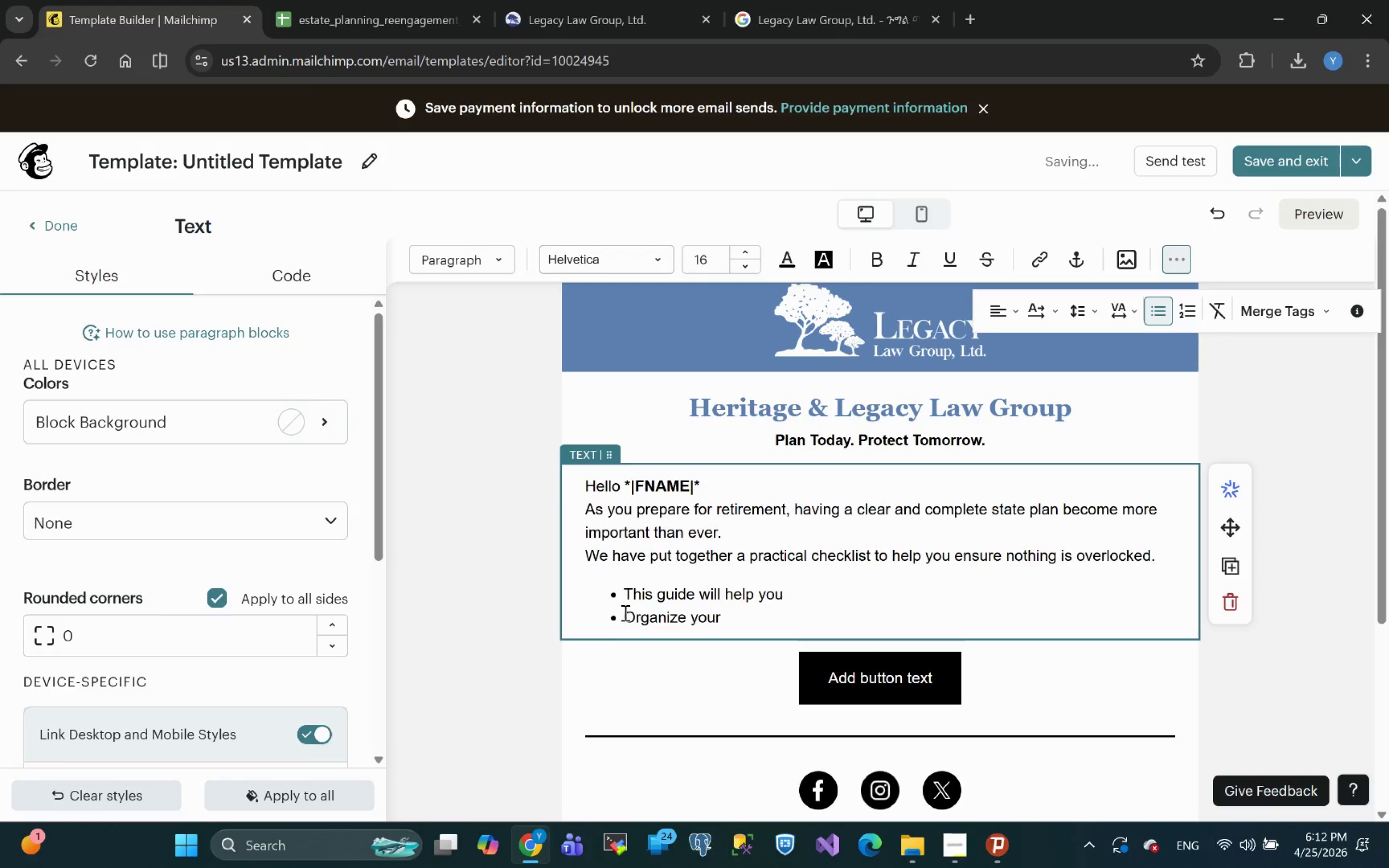 
left_click([627, 588])
 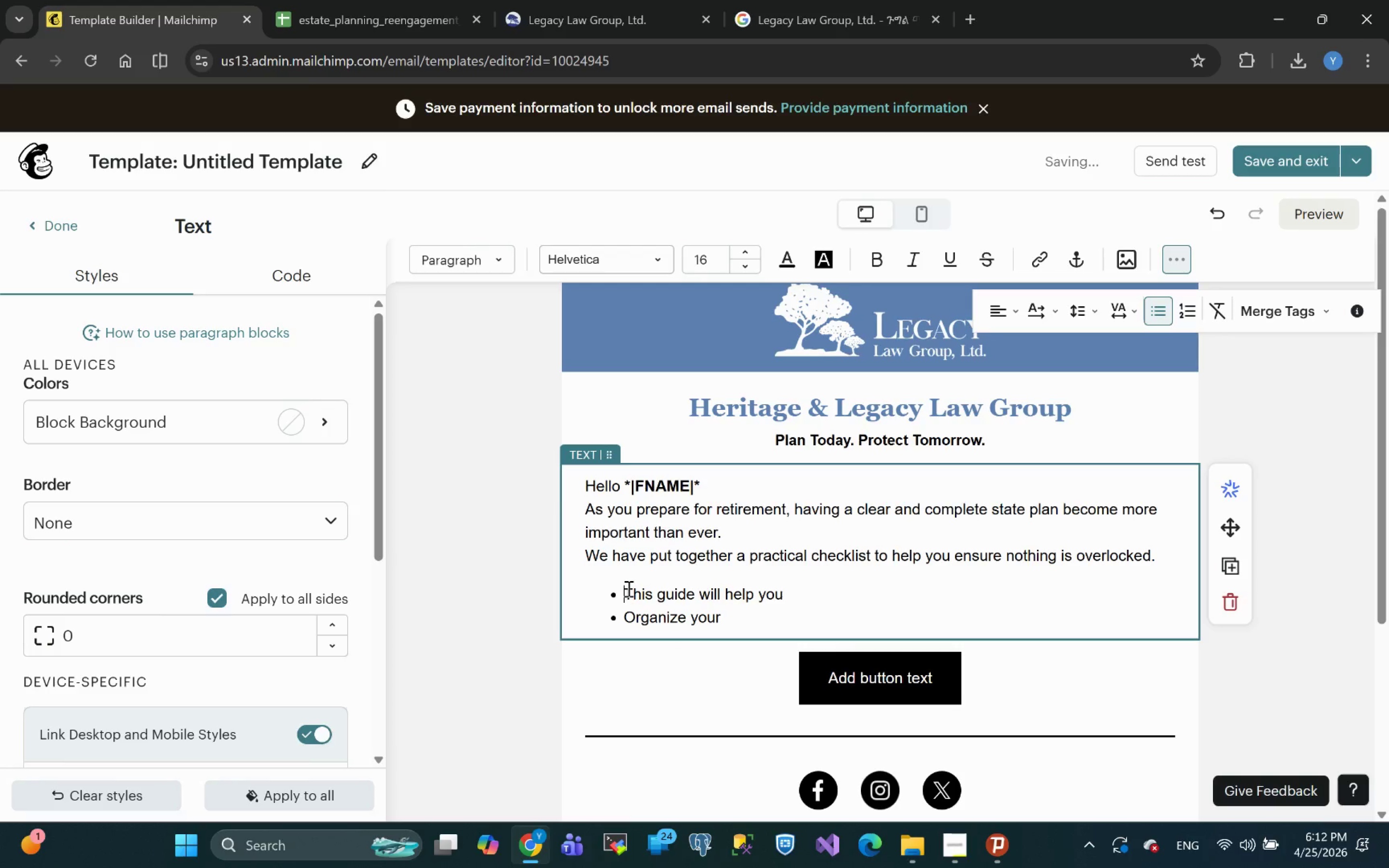 
key(Backspace)
 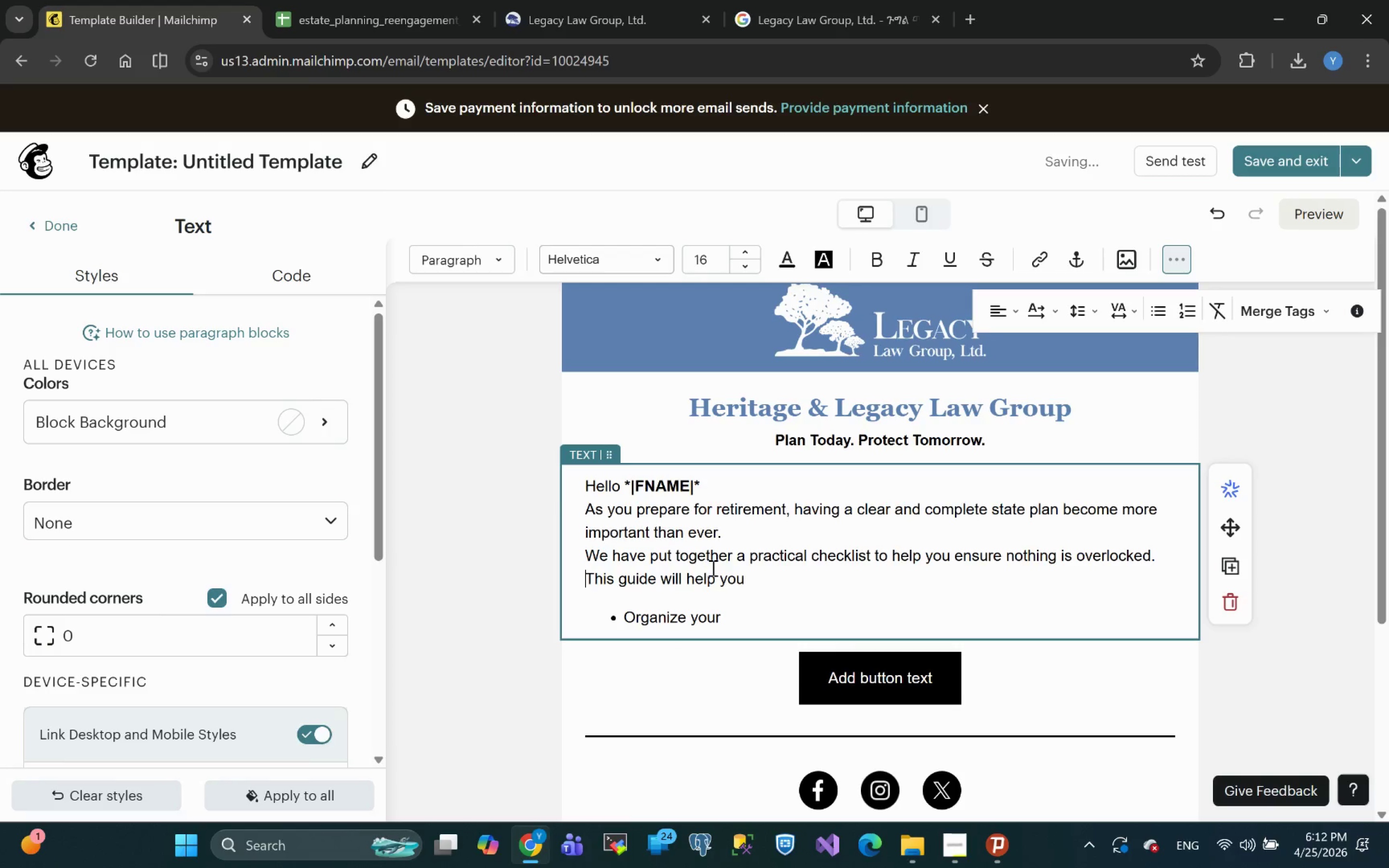 
left_click([757, 584])
 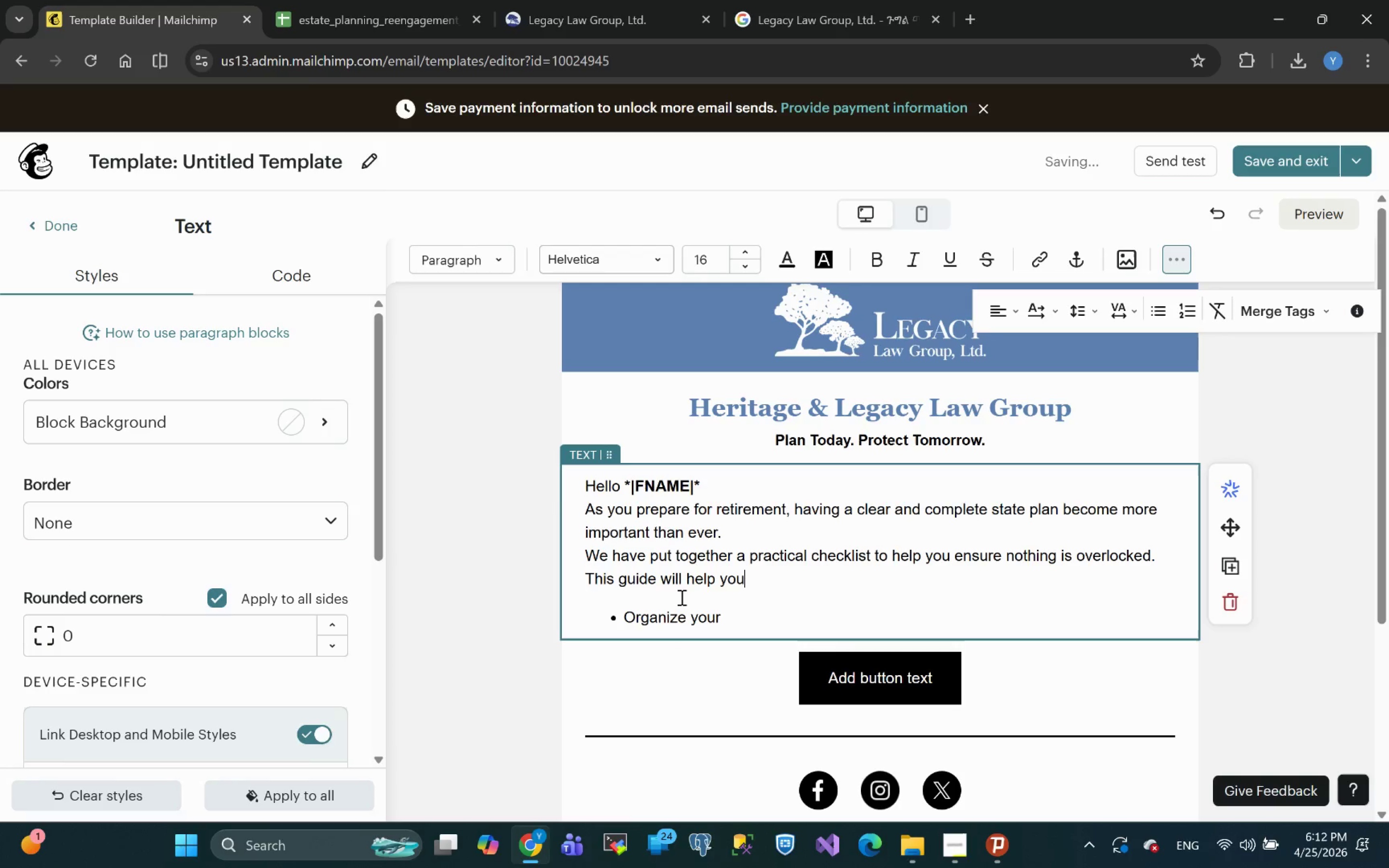 
left_click([664, 600])
 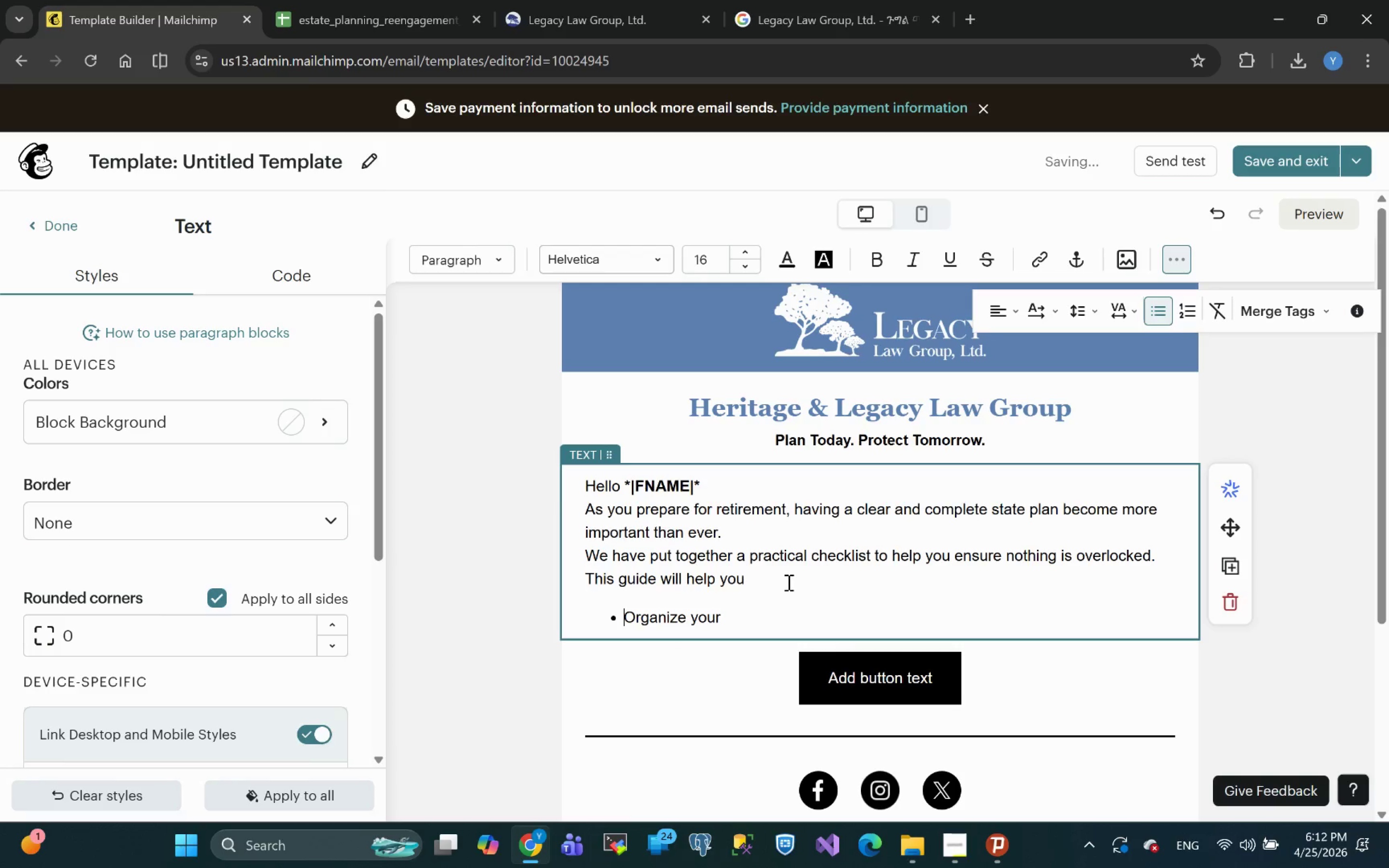 
left_click([757, 582])
 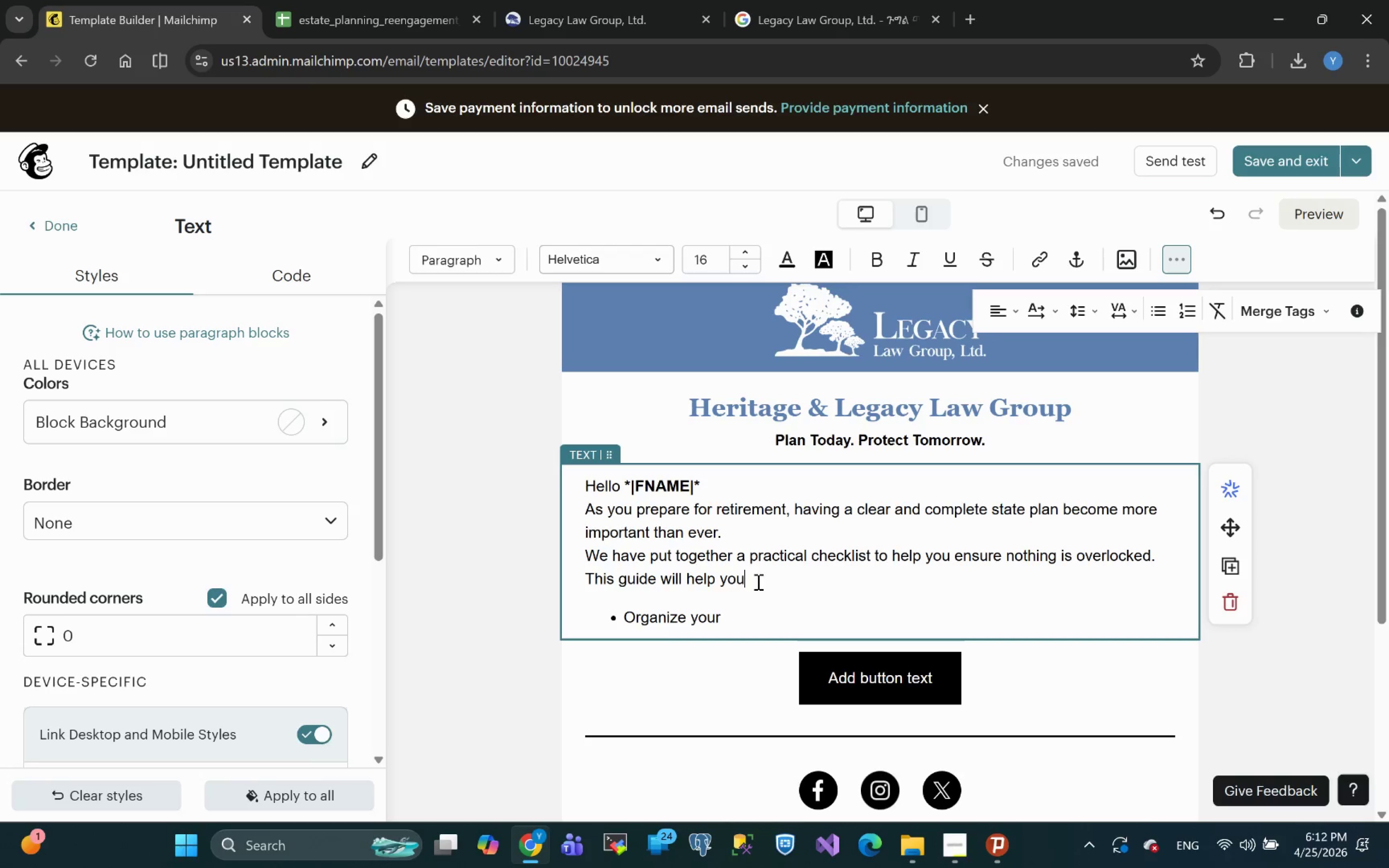 
key(Shift+ShiftRight)
 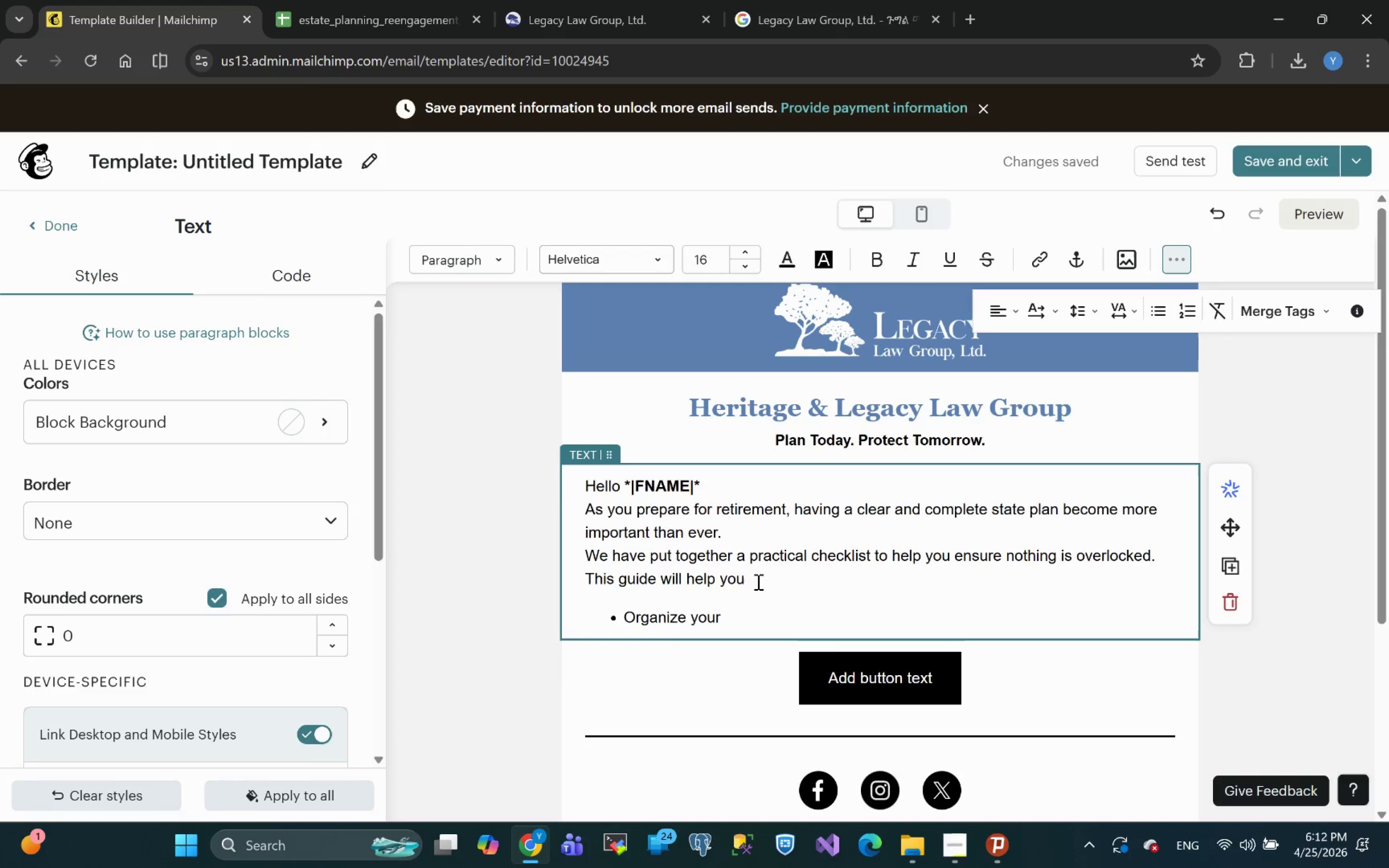 
key(Shift+Semicolon)
 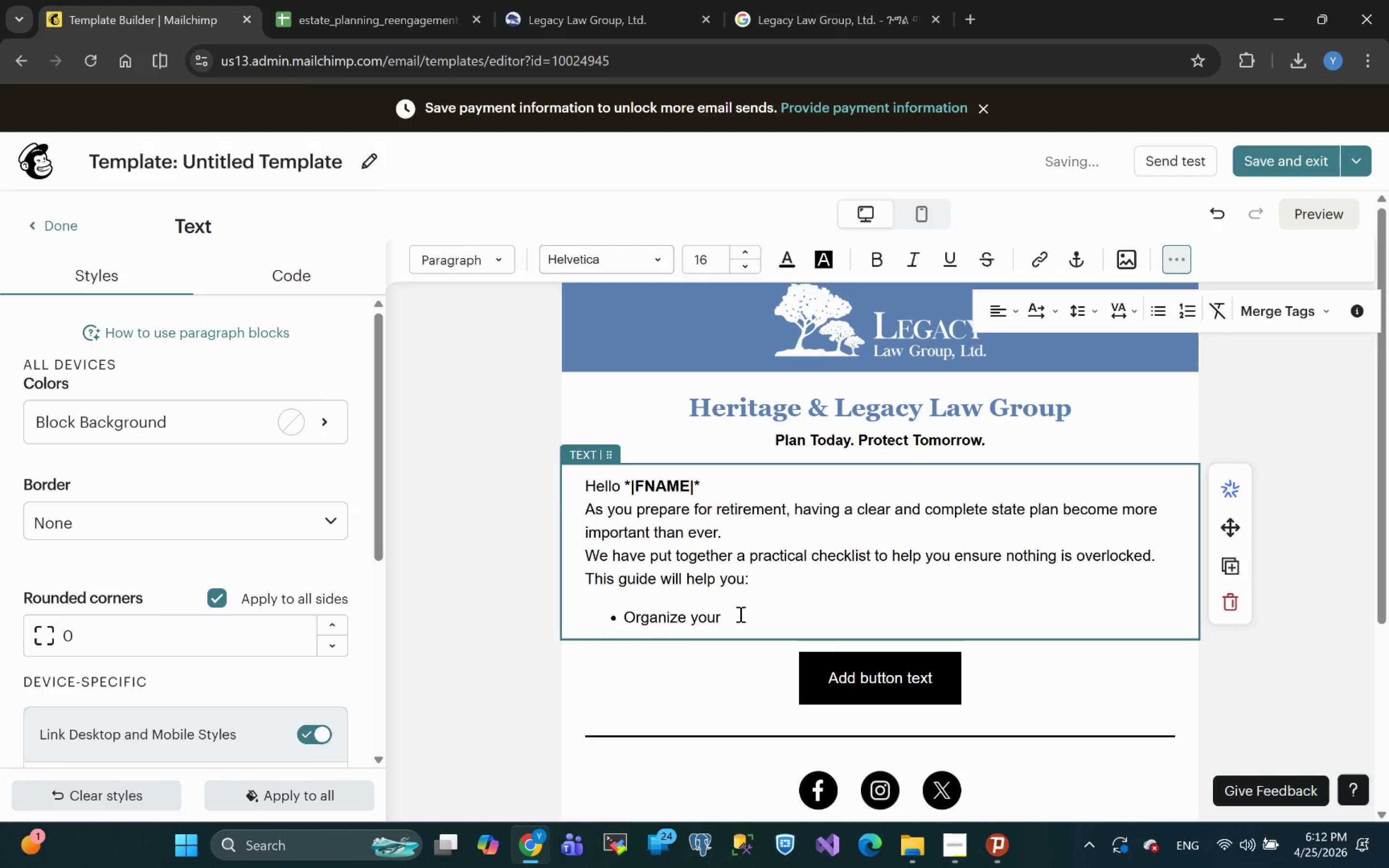 
left_click([738, 617])
 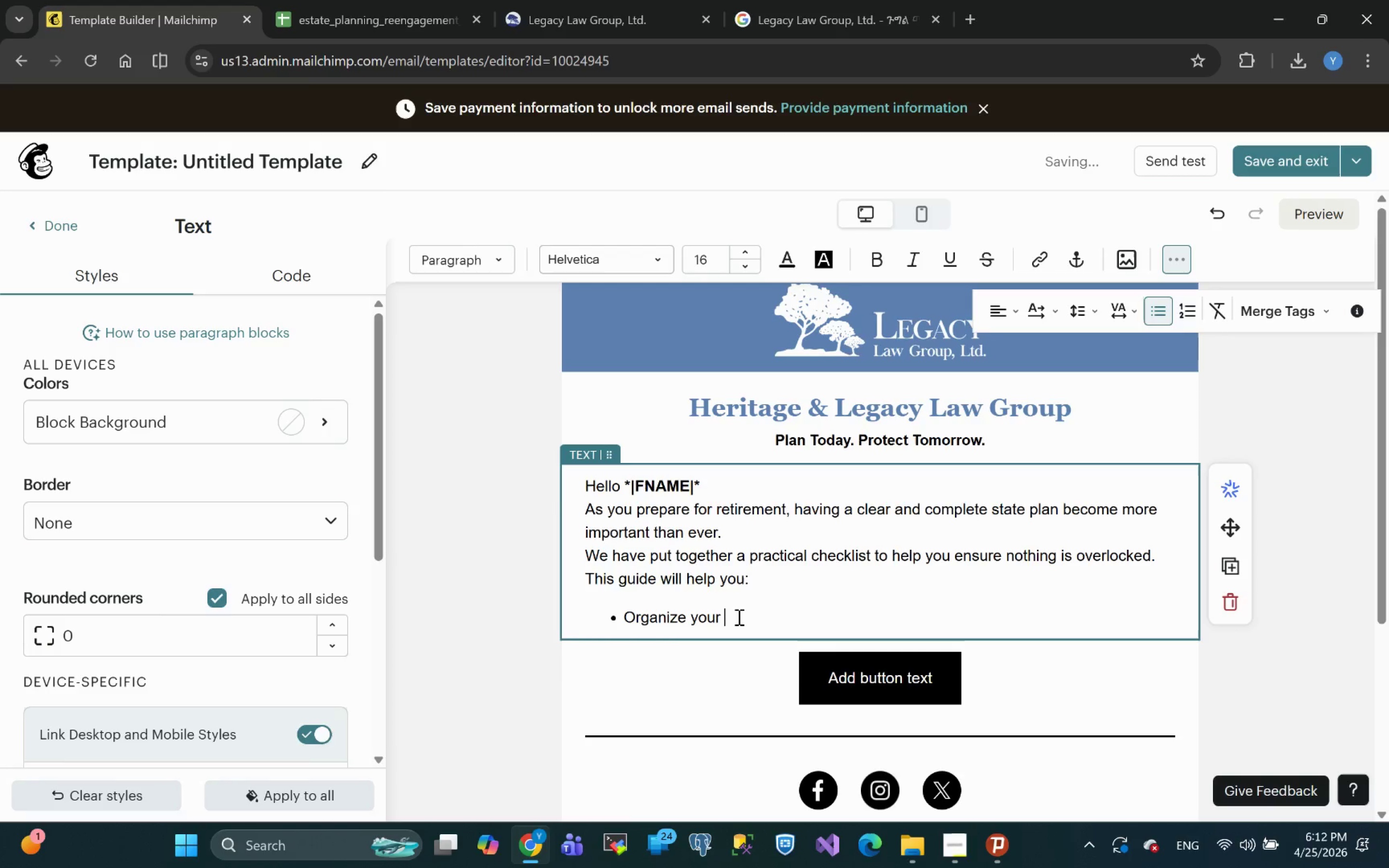 
wait(8.72)
 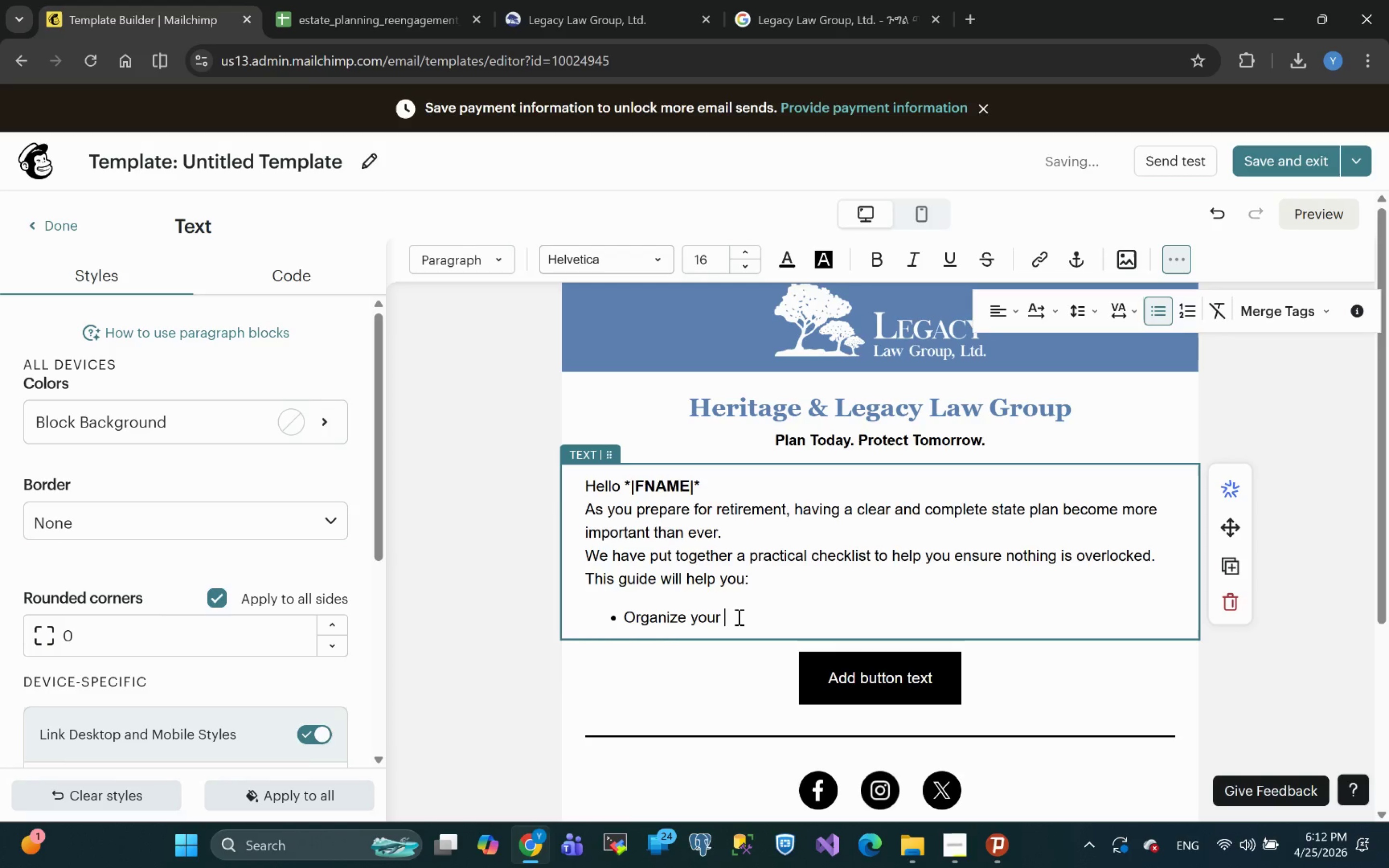 
type(key legal and financial documents)
 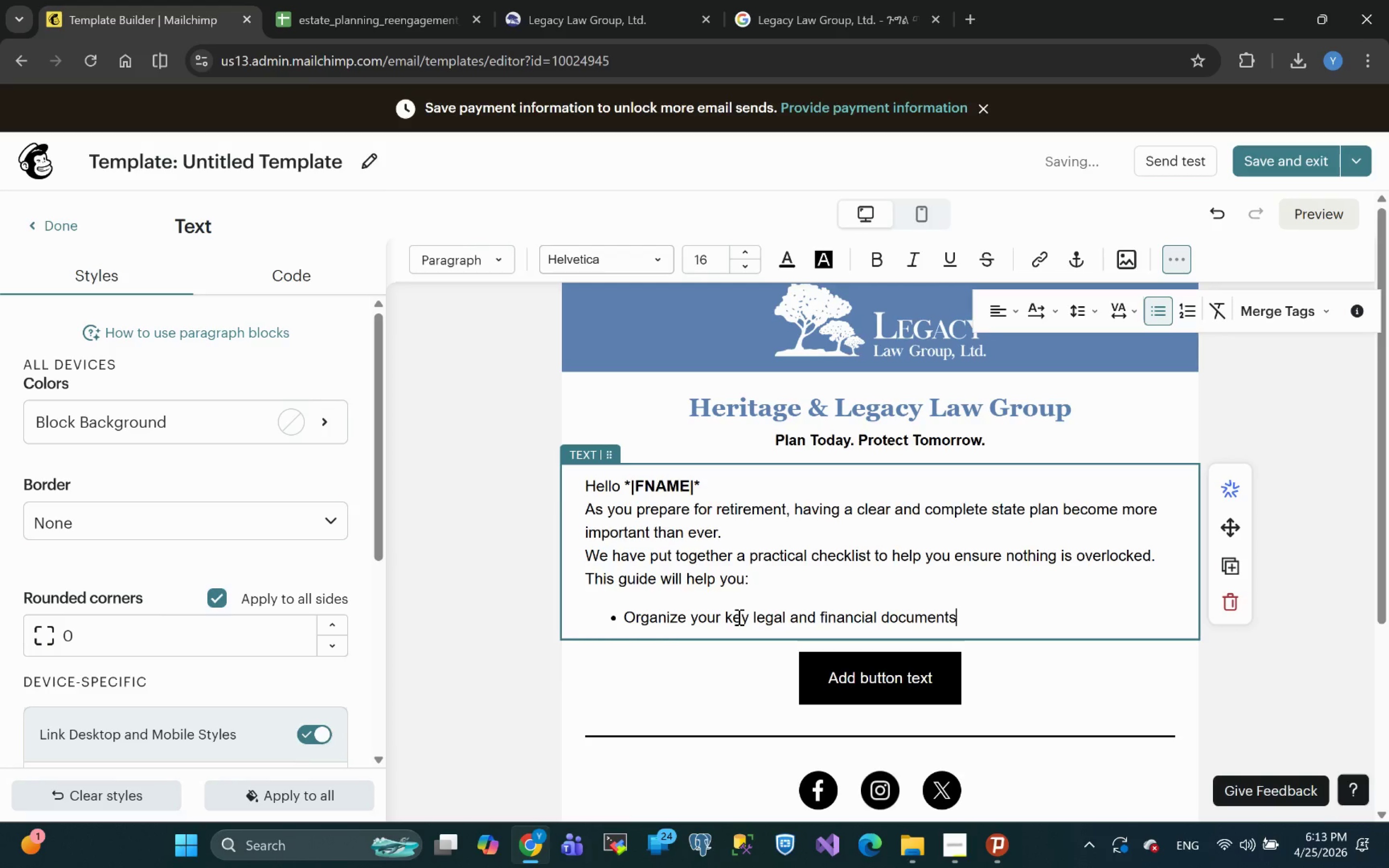 
key(Enter)
 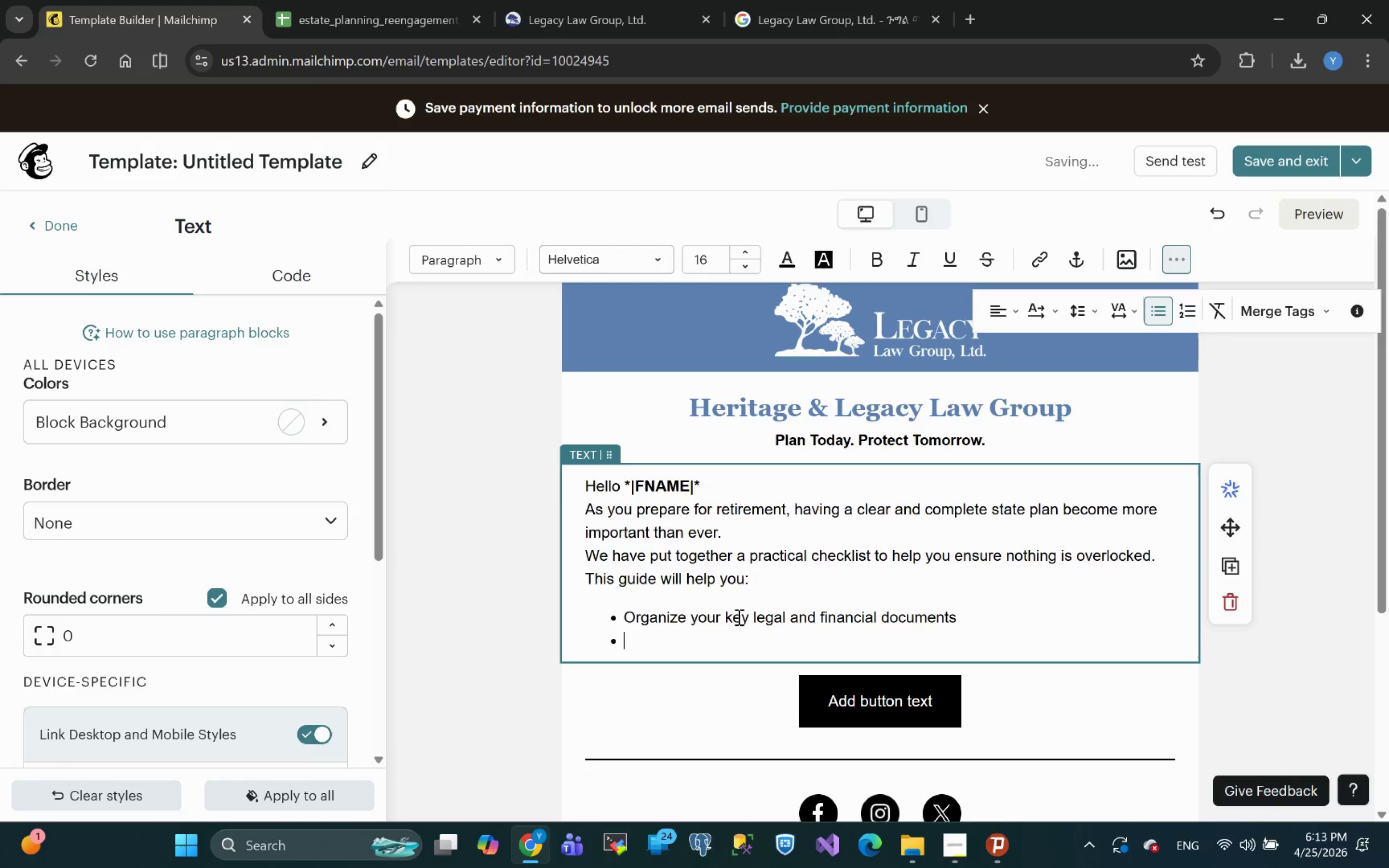 
wait(8.54)
 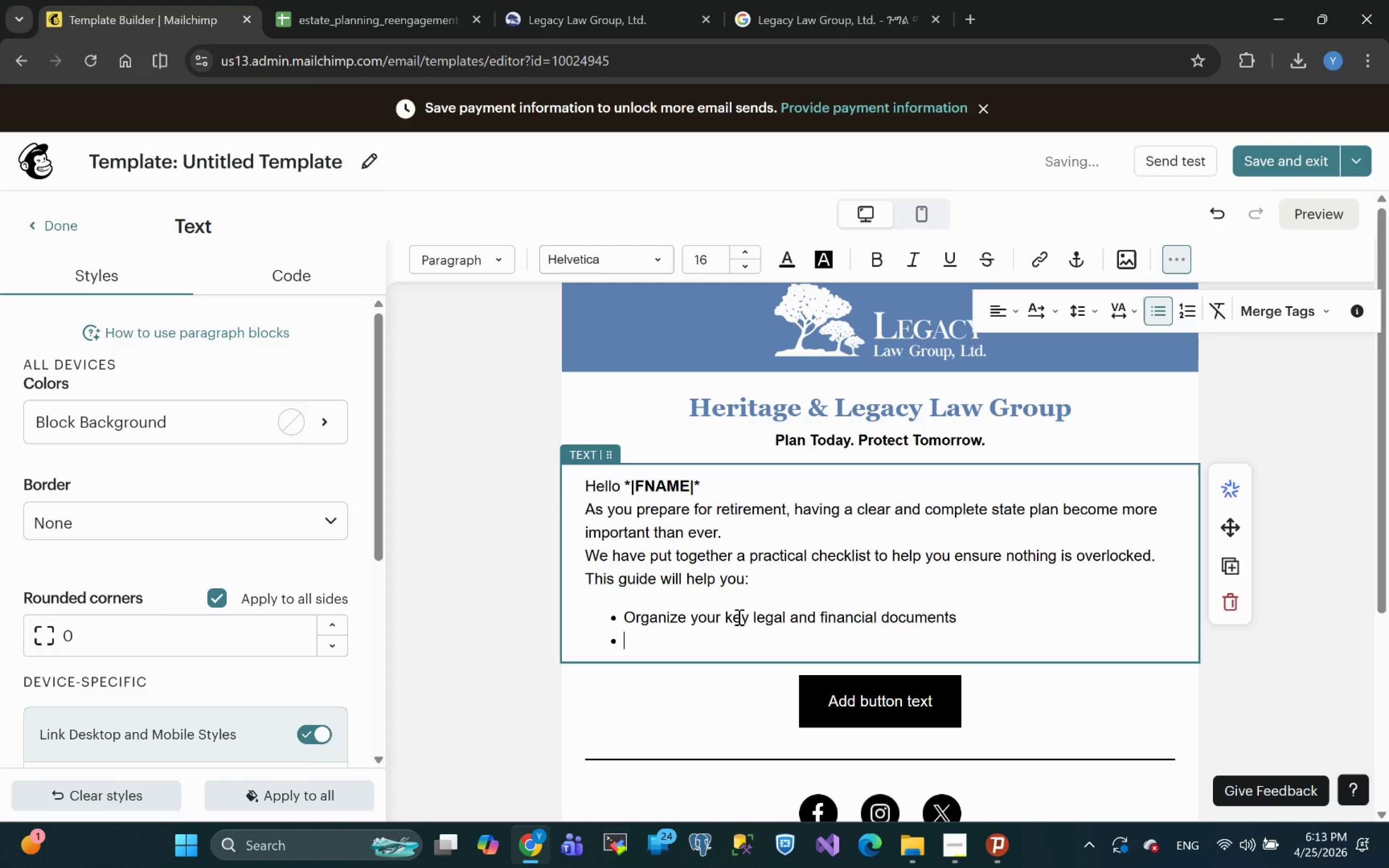 
type(Ensure your asser)
key(Backspace)
type(ts are d)
 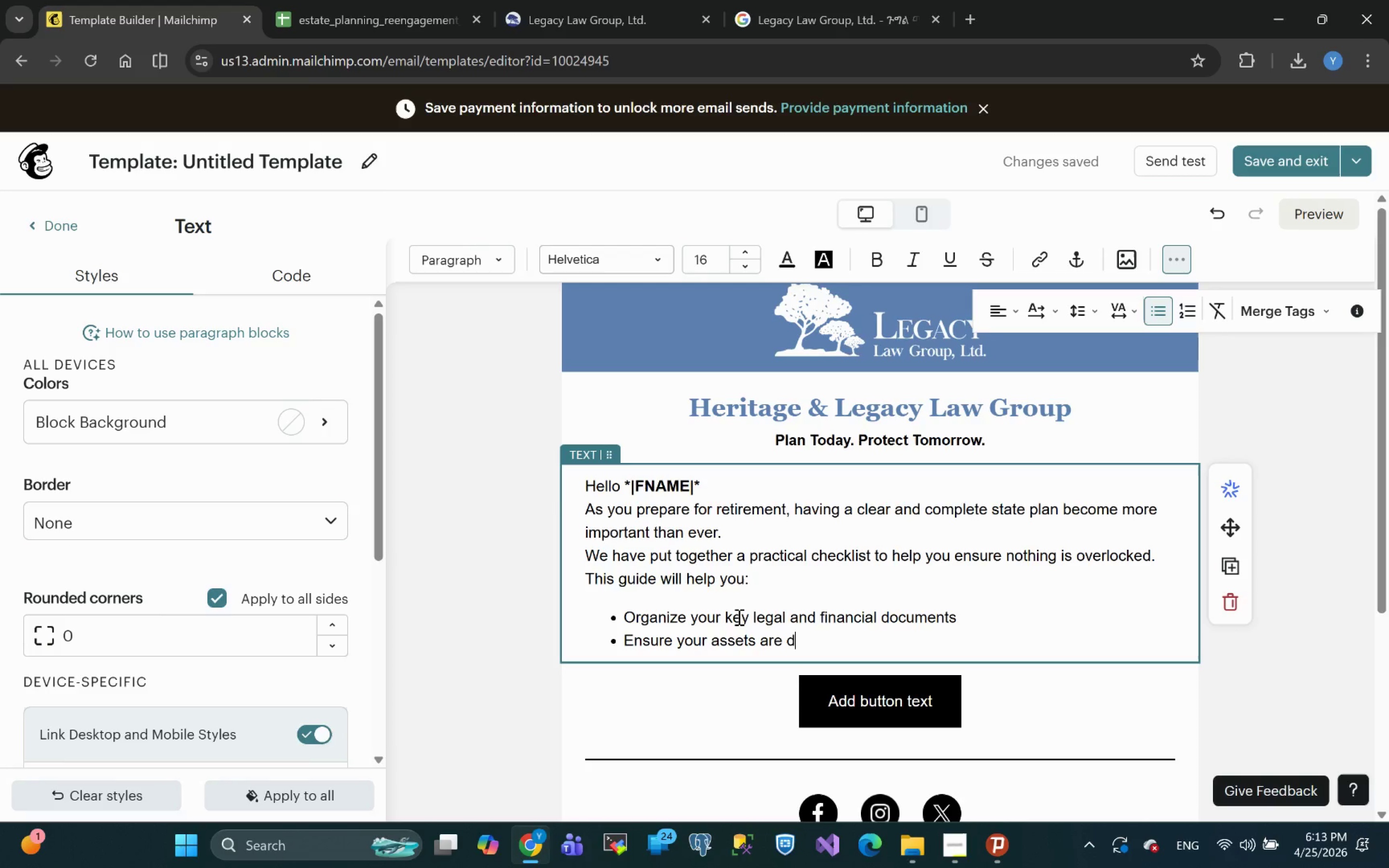 
wait(7.18)
 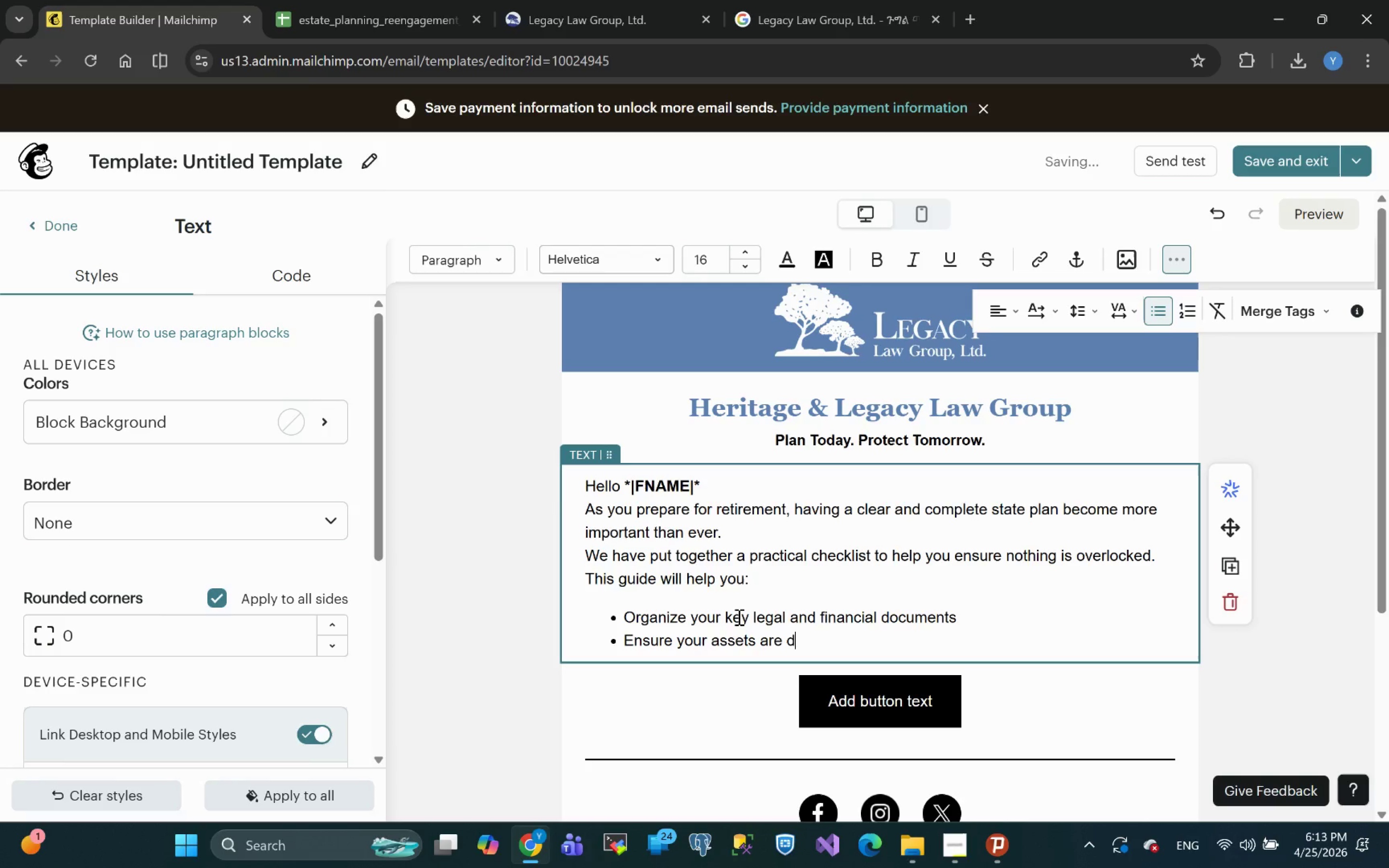 
type(istributed accor)
 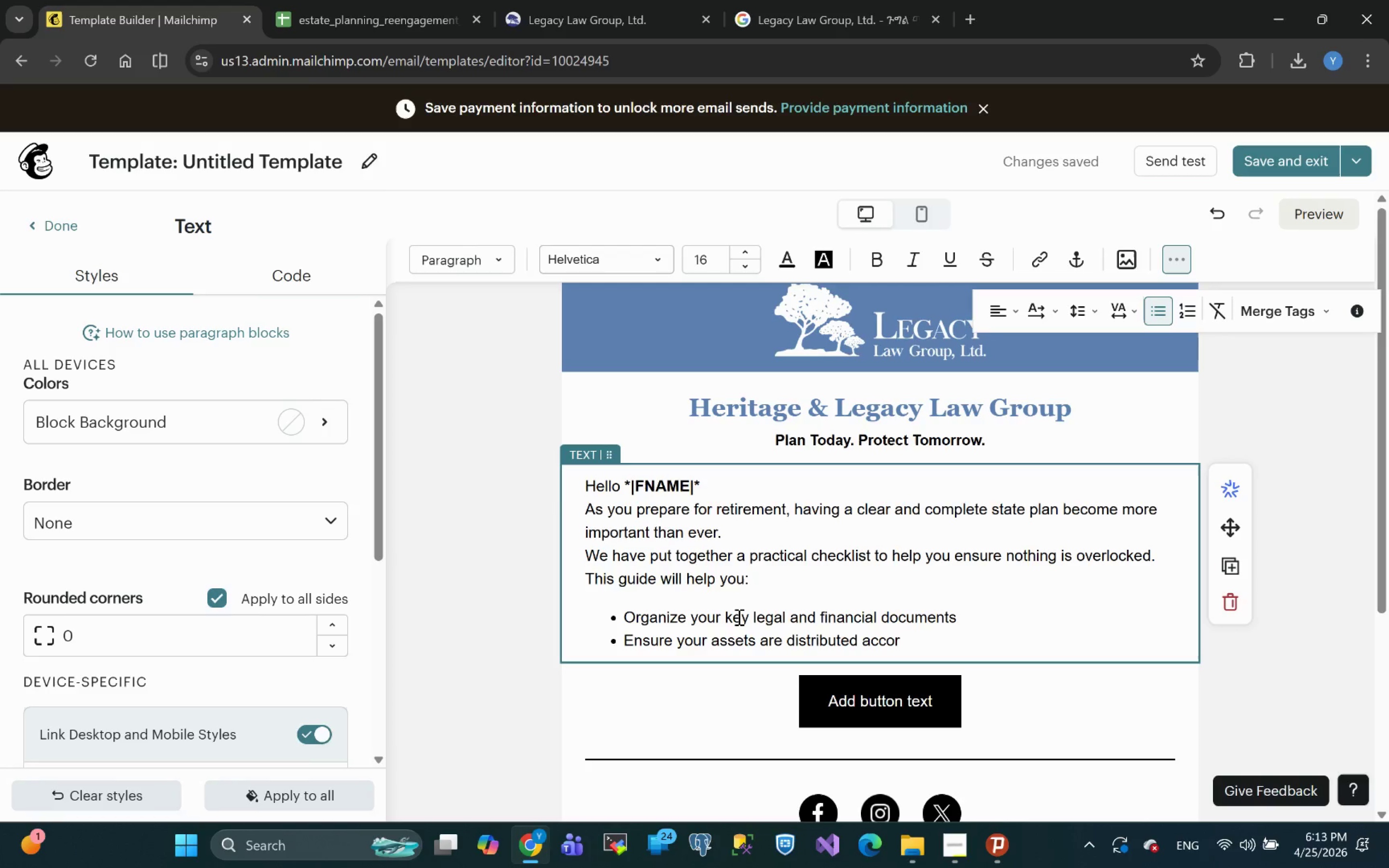 
wait(7.67)
 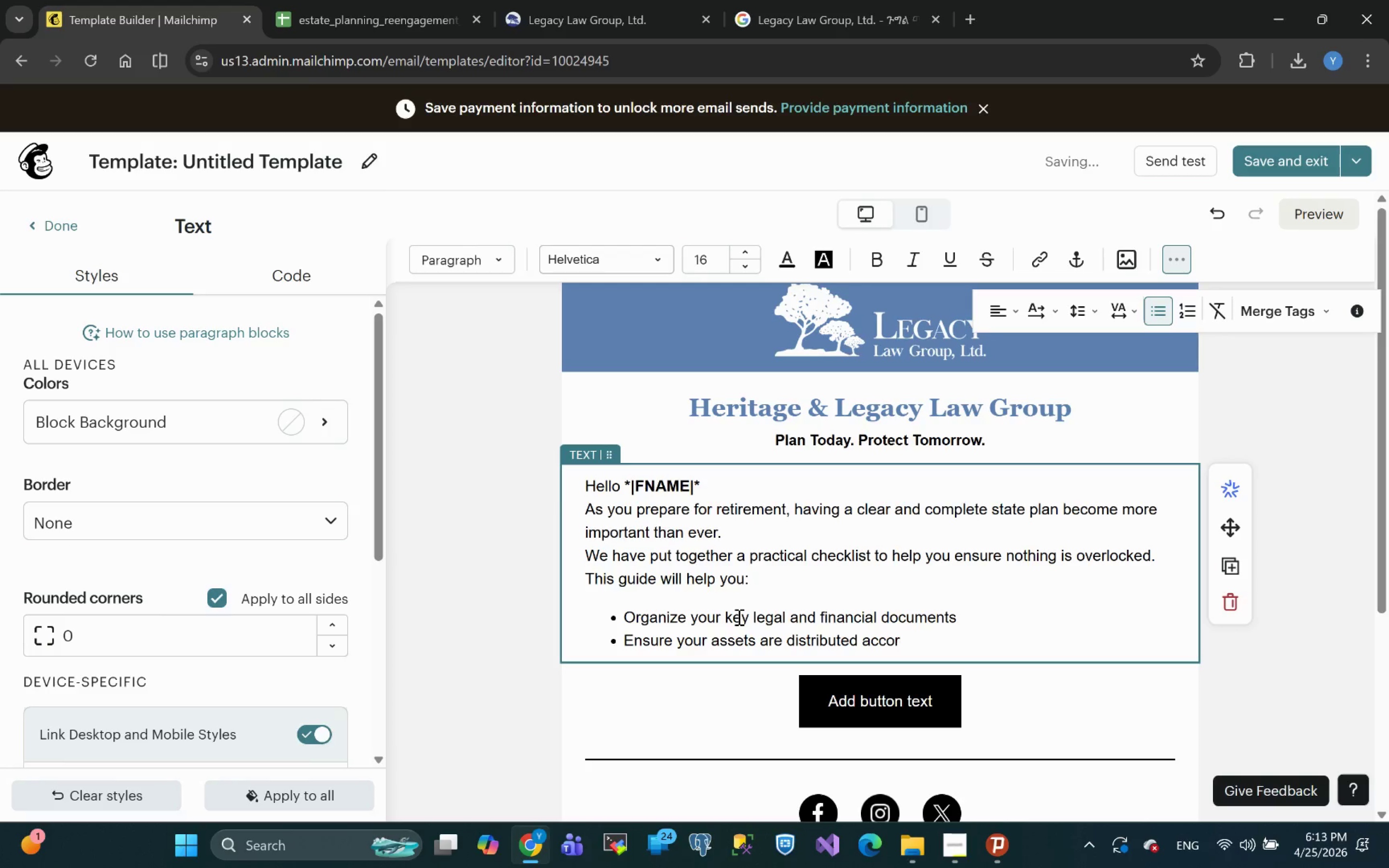 
type(ding to your wishes)
 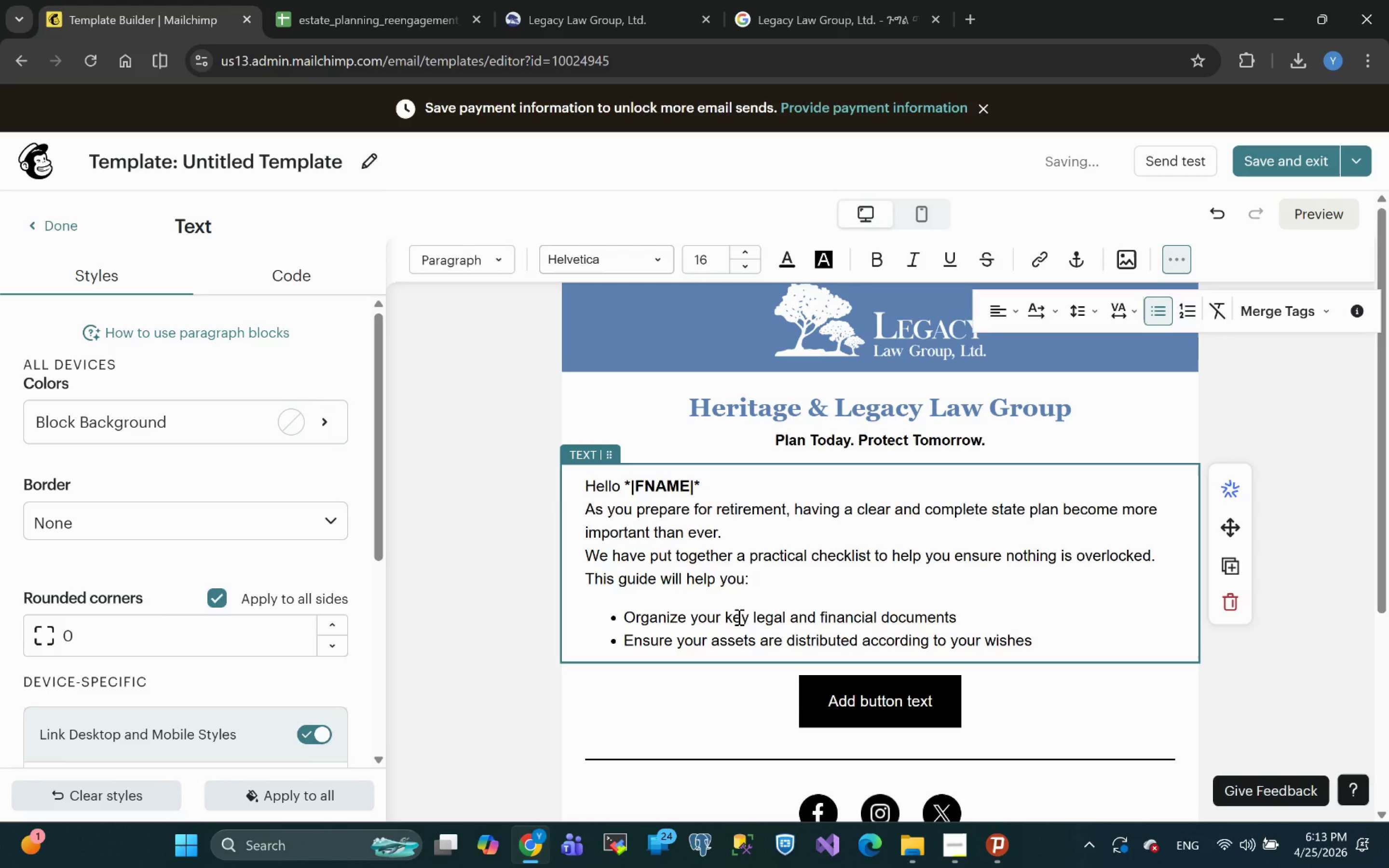 
key(Enter)
 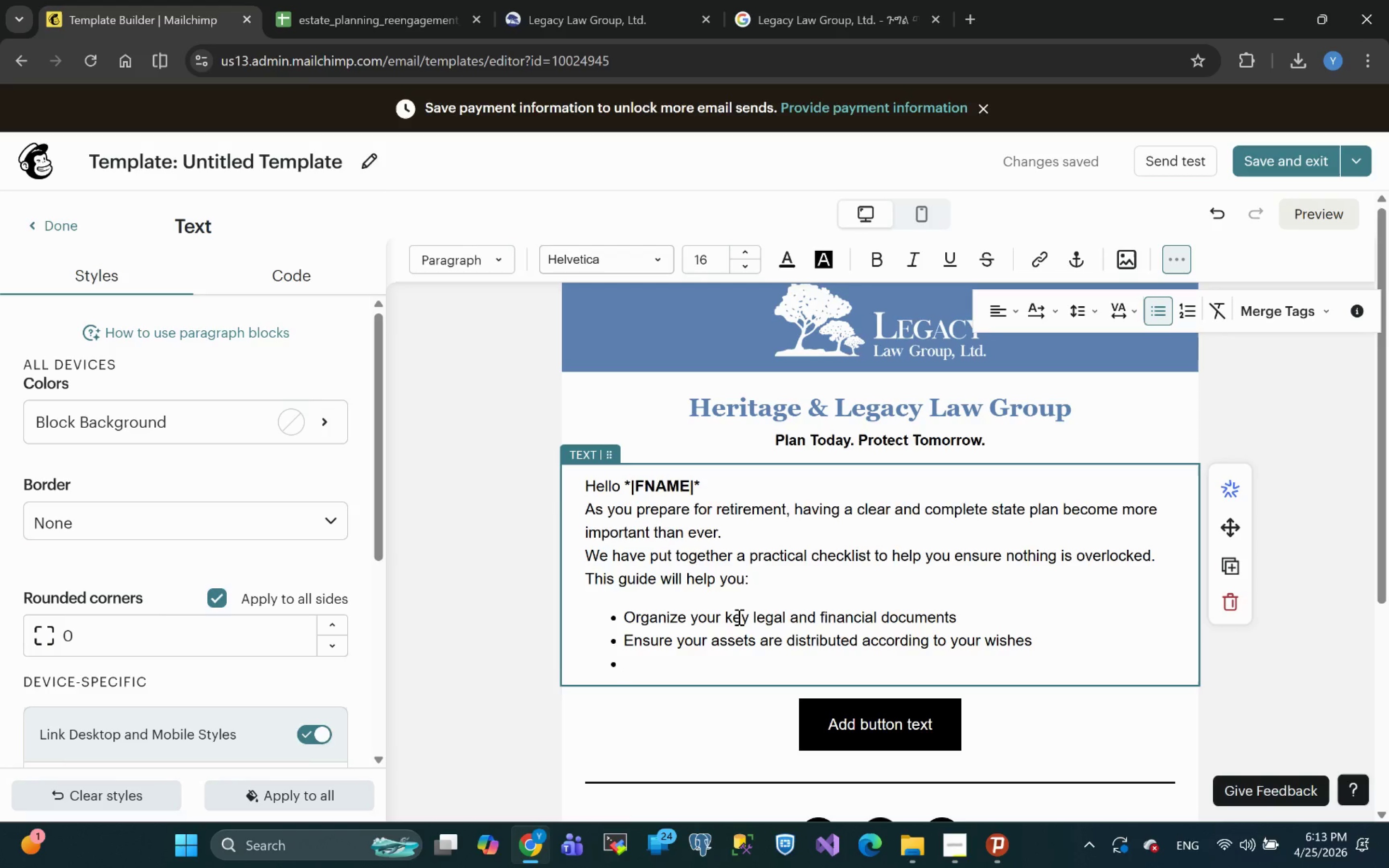 
wait(9.13)
 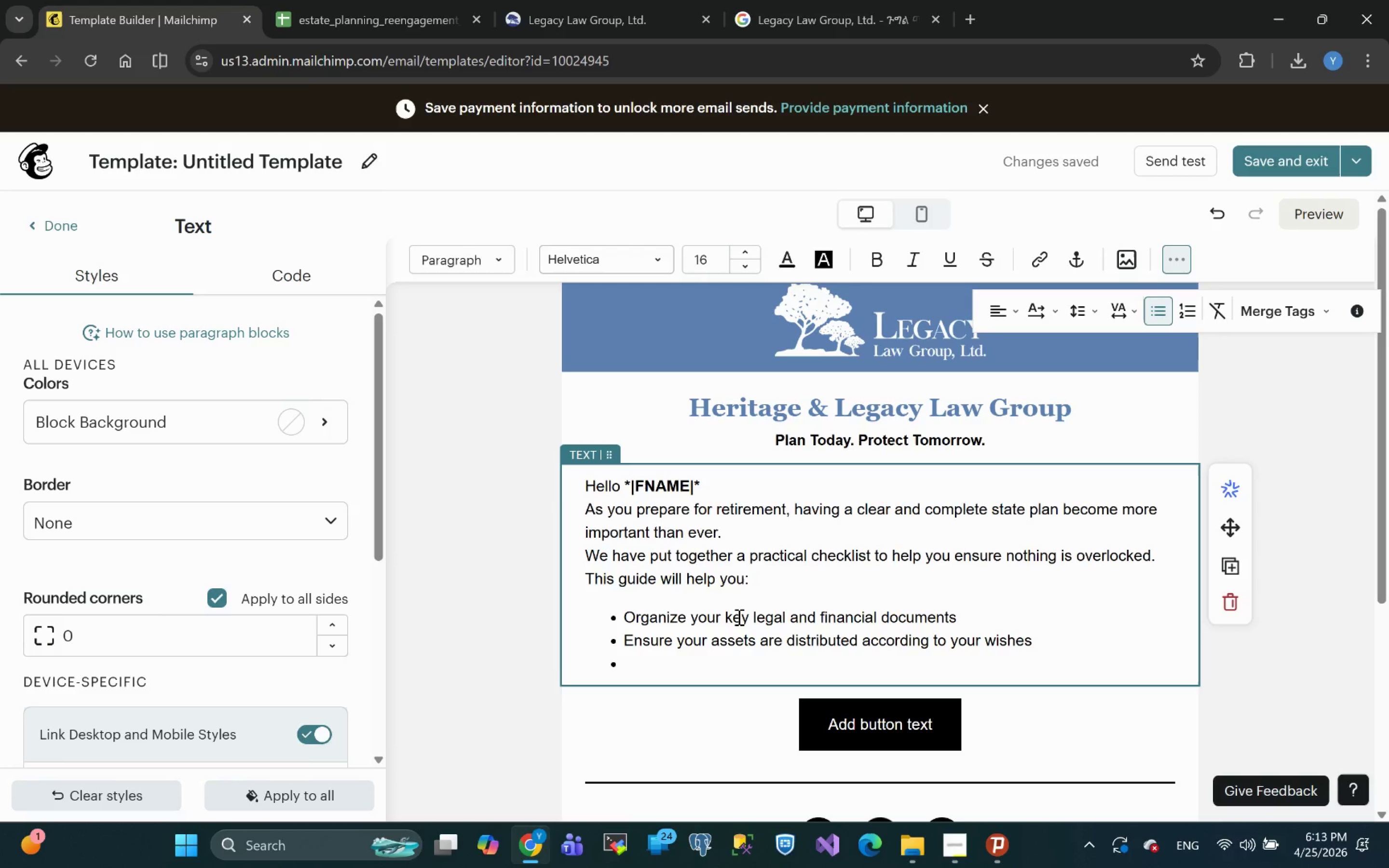 
type(Minimize delays and complications)
 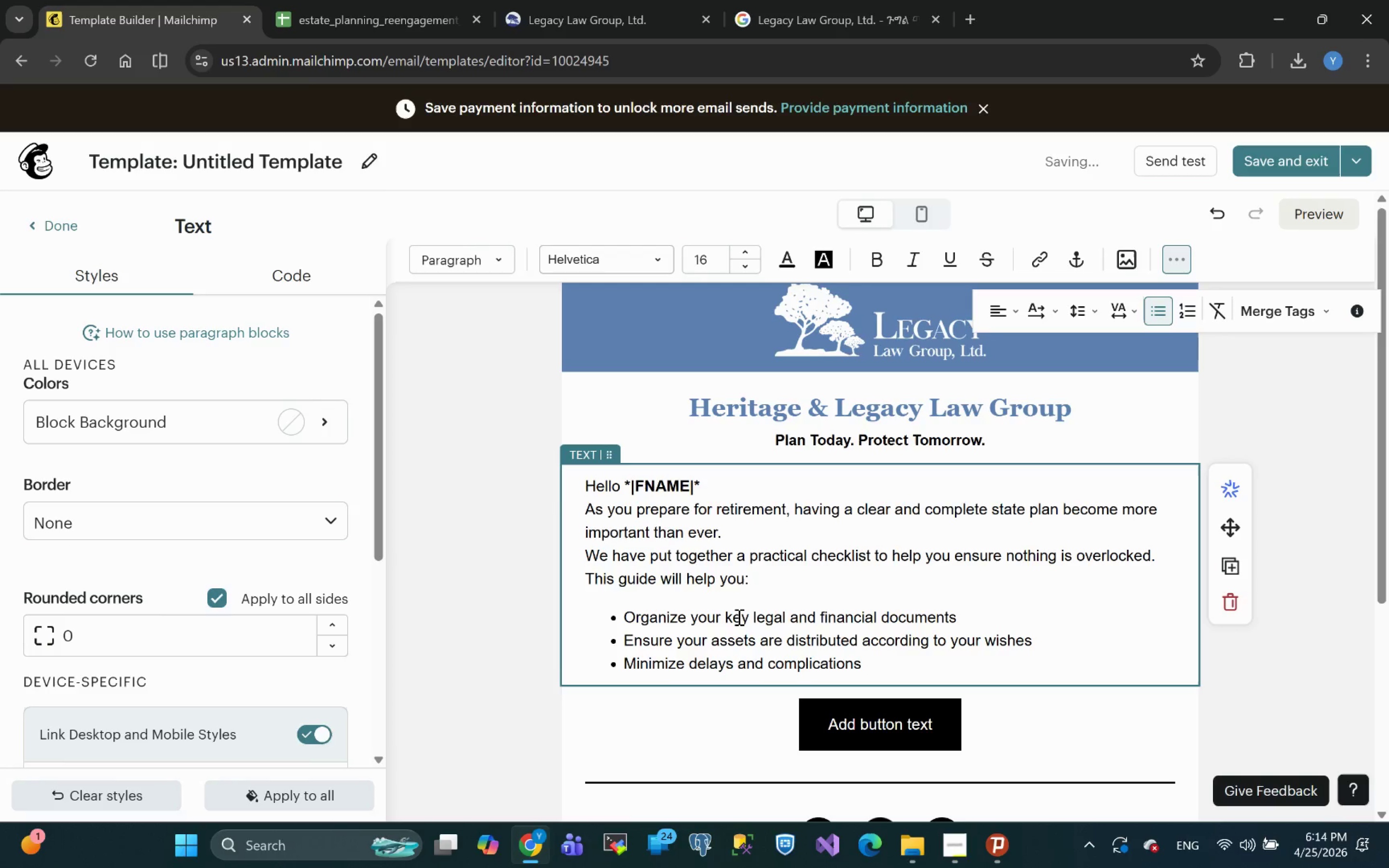 
key(Space)
 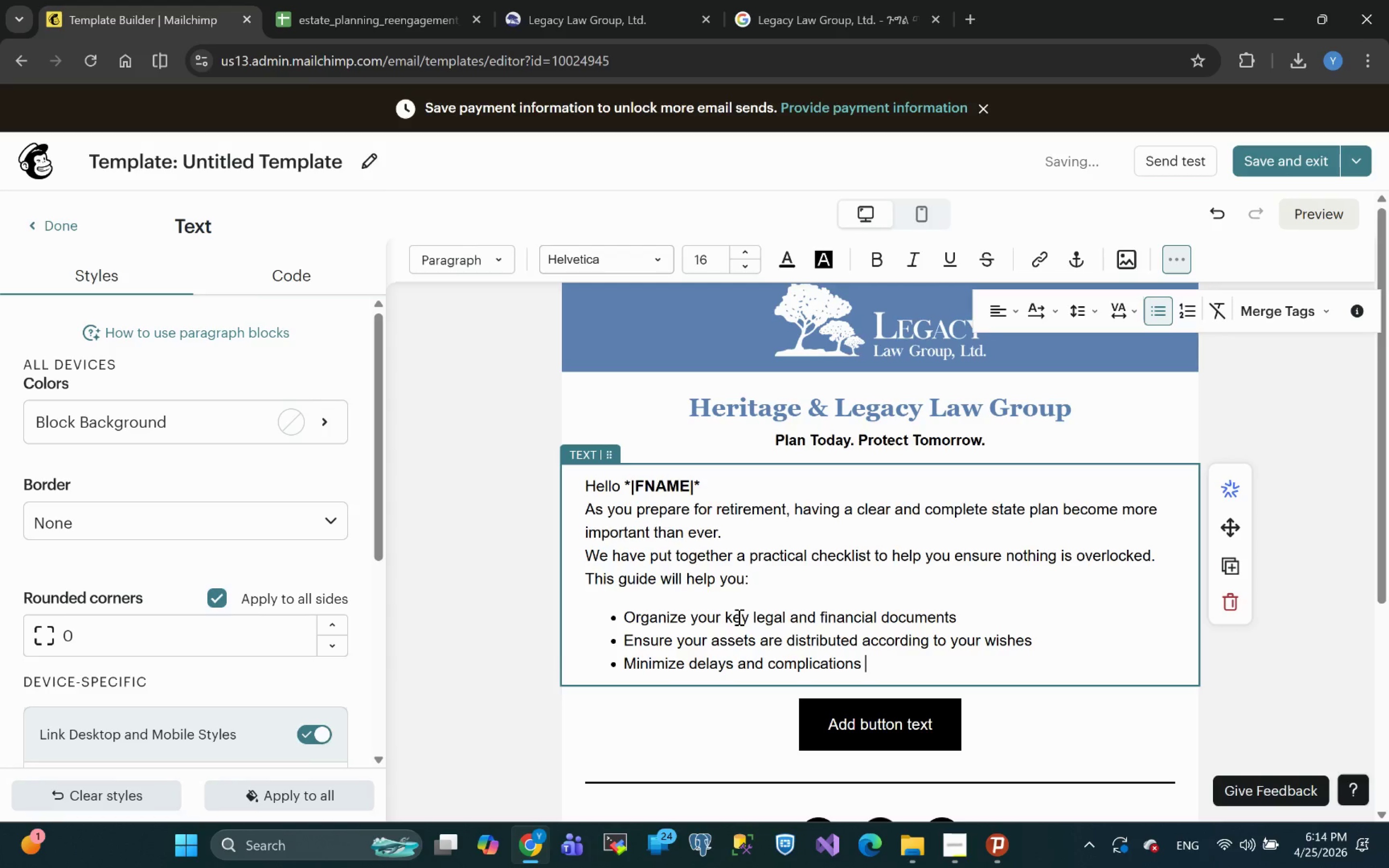 
type(for your o)
key(Backspace)
type(love ones)
 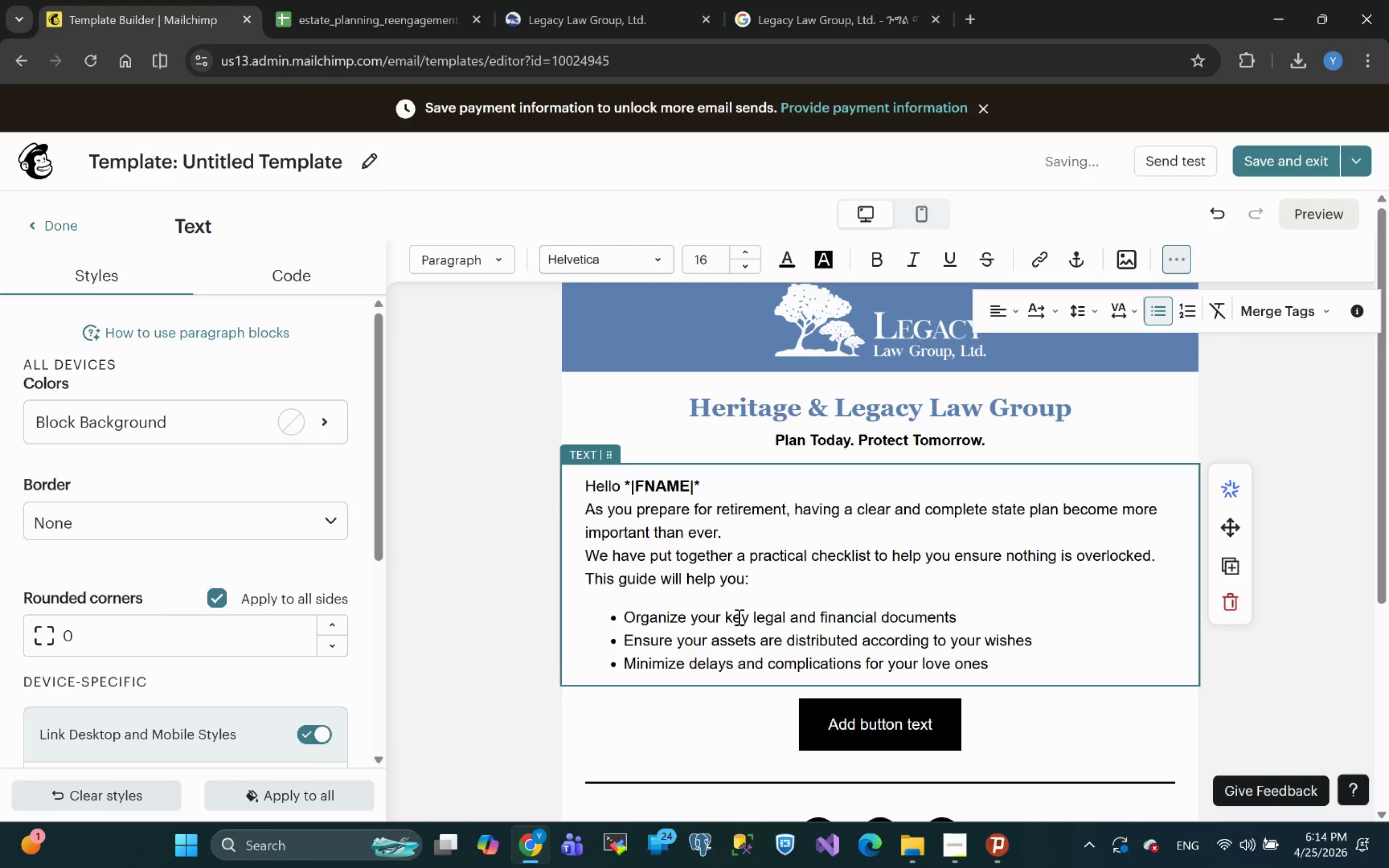 
key(Enter)
 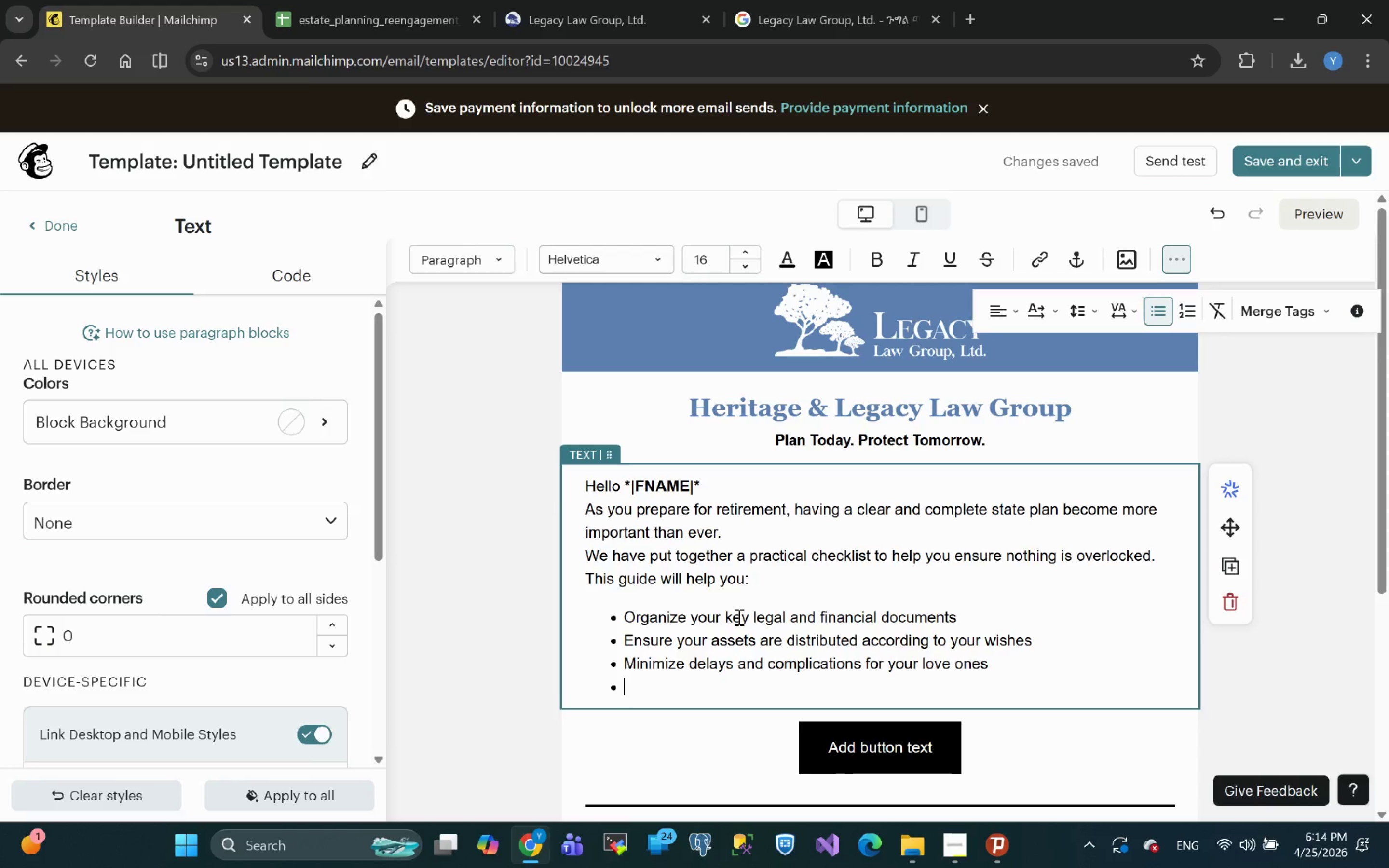 
wait(6.56)
 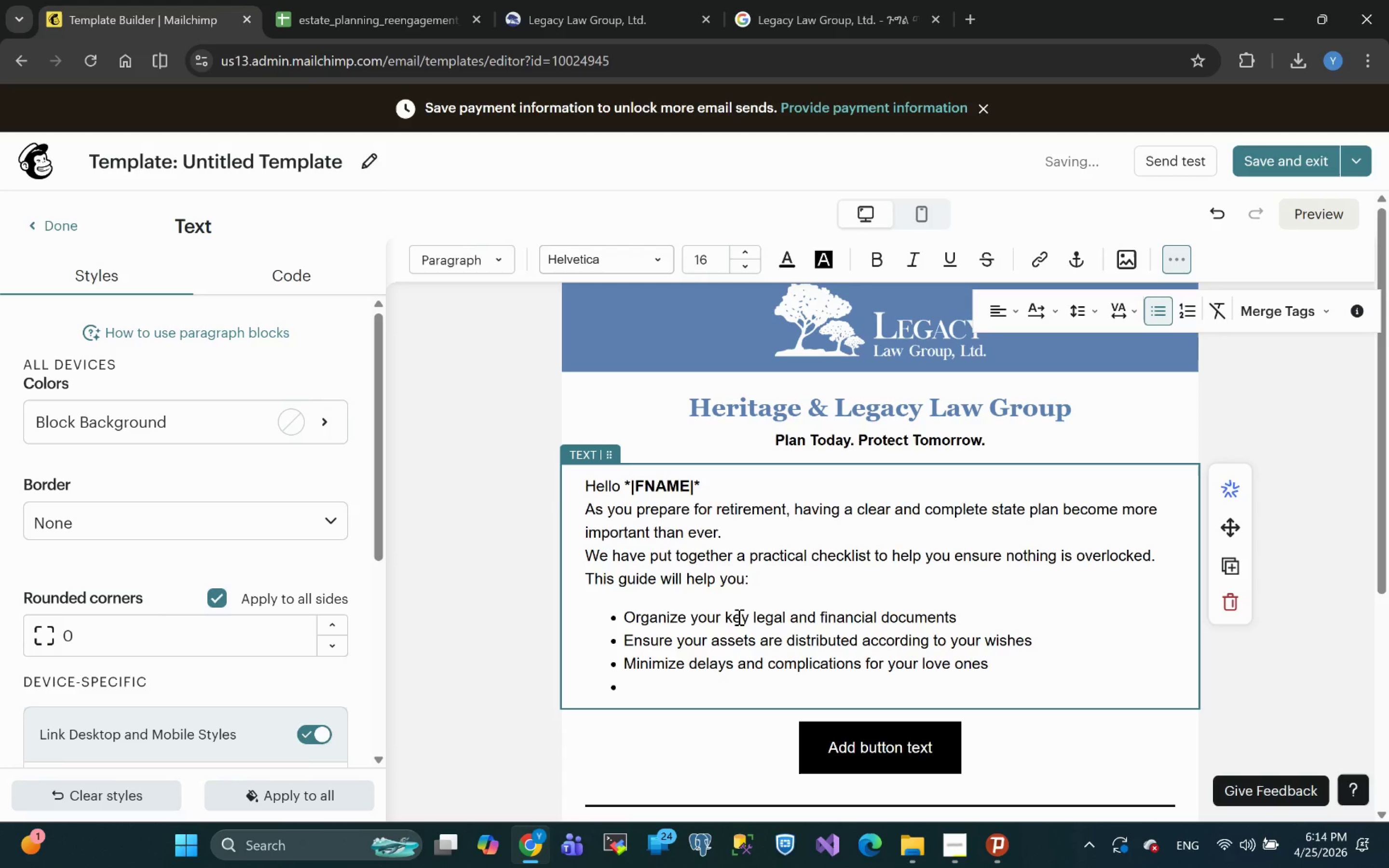 
type(Maintain control )
 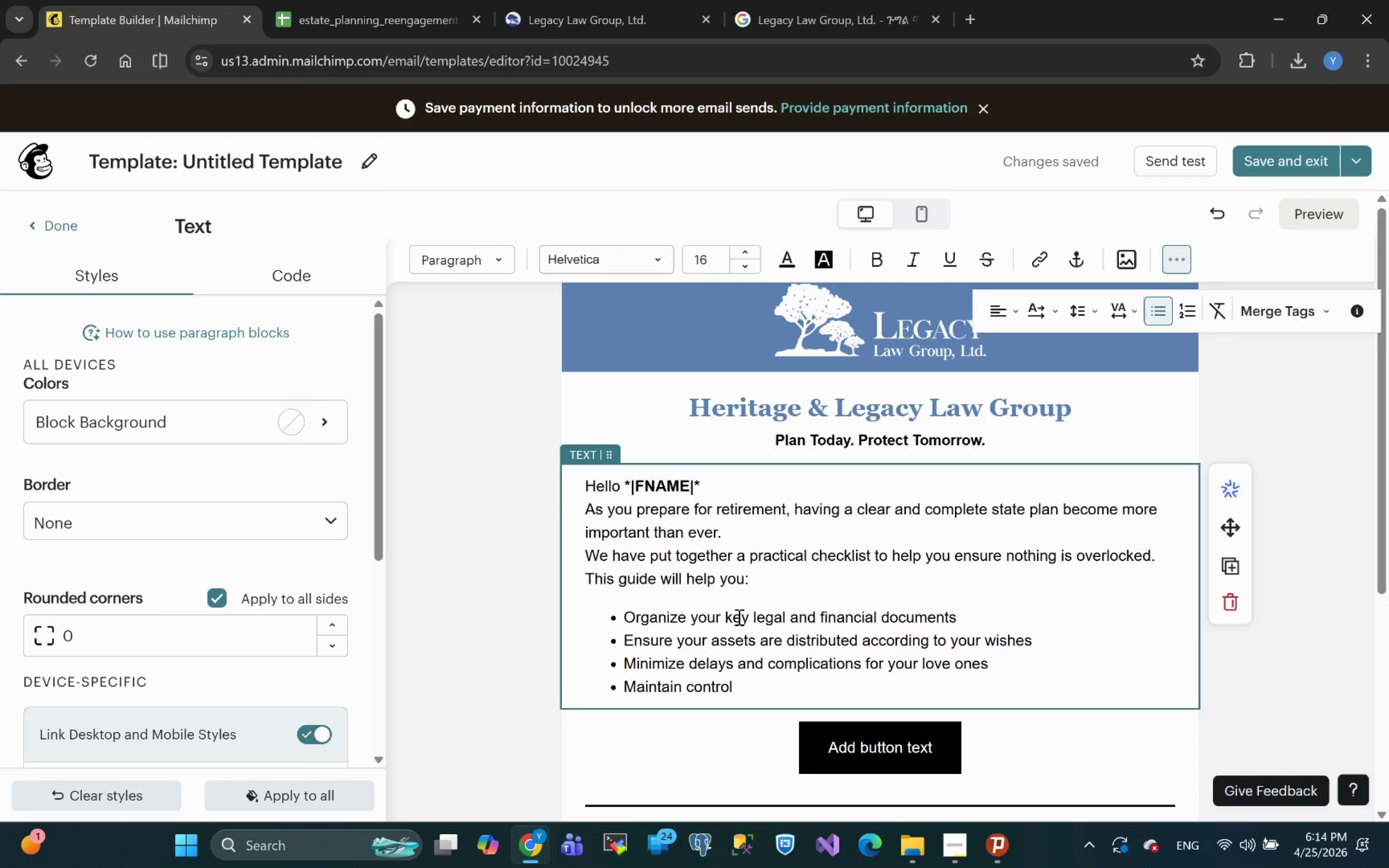 
wait(6.59)
 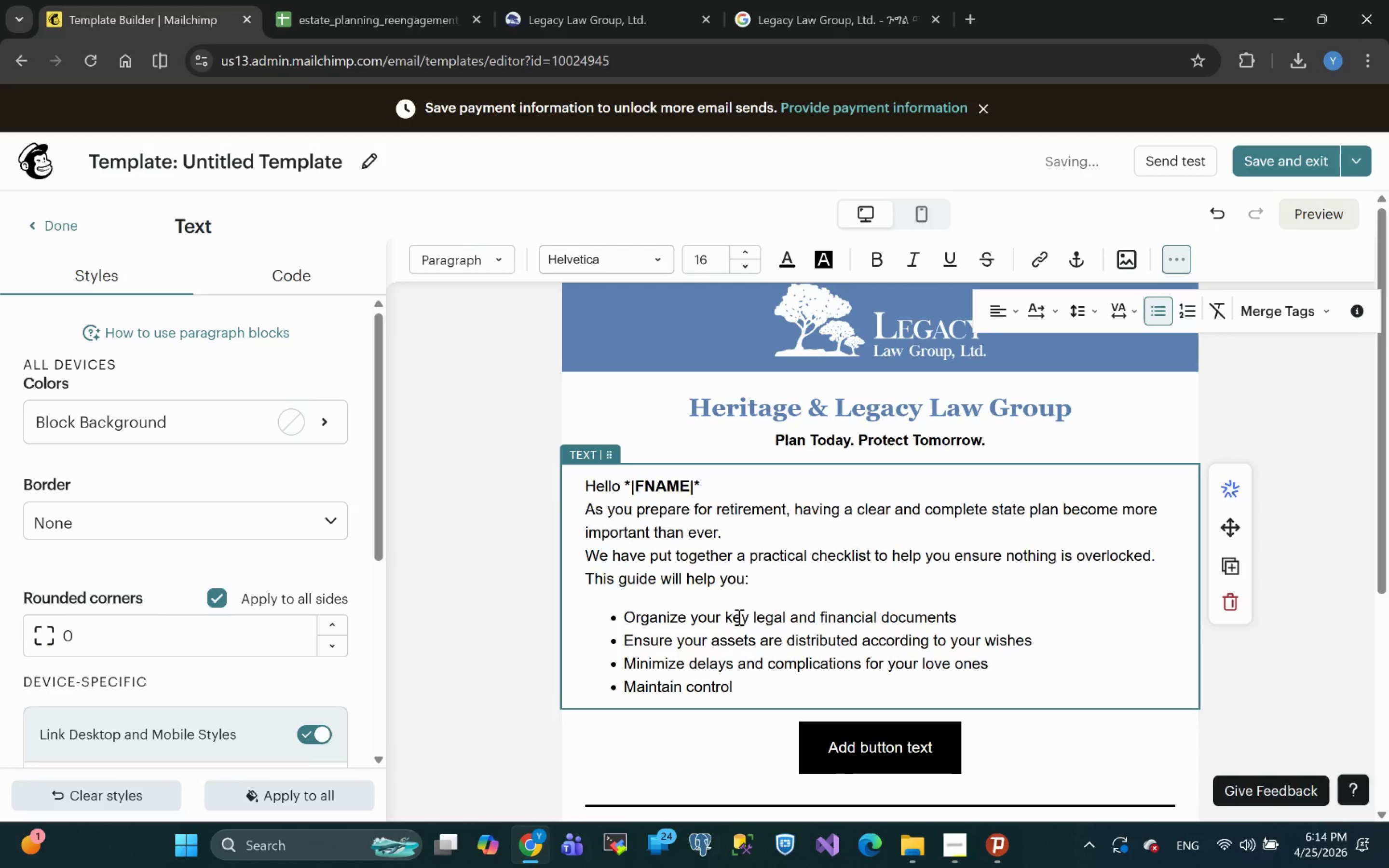 
type(over your )
 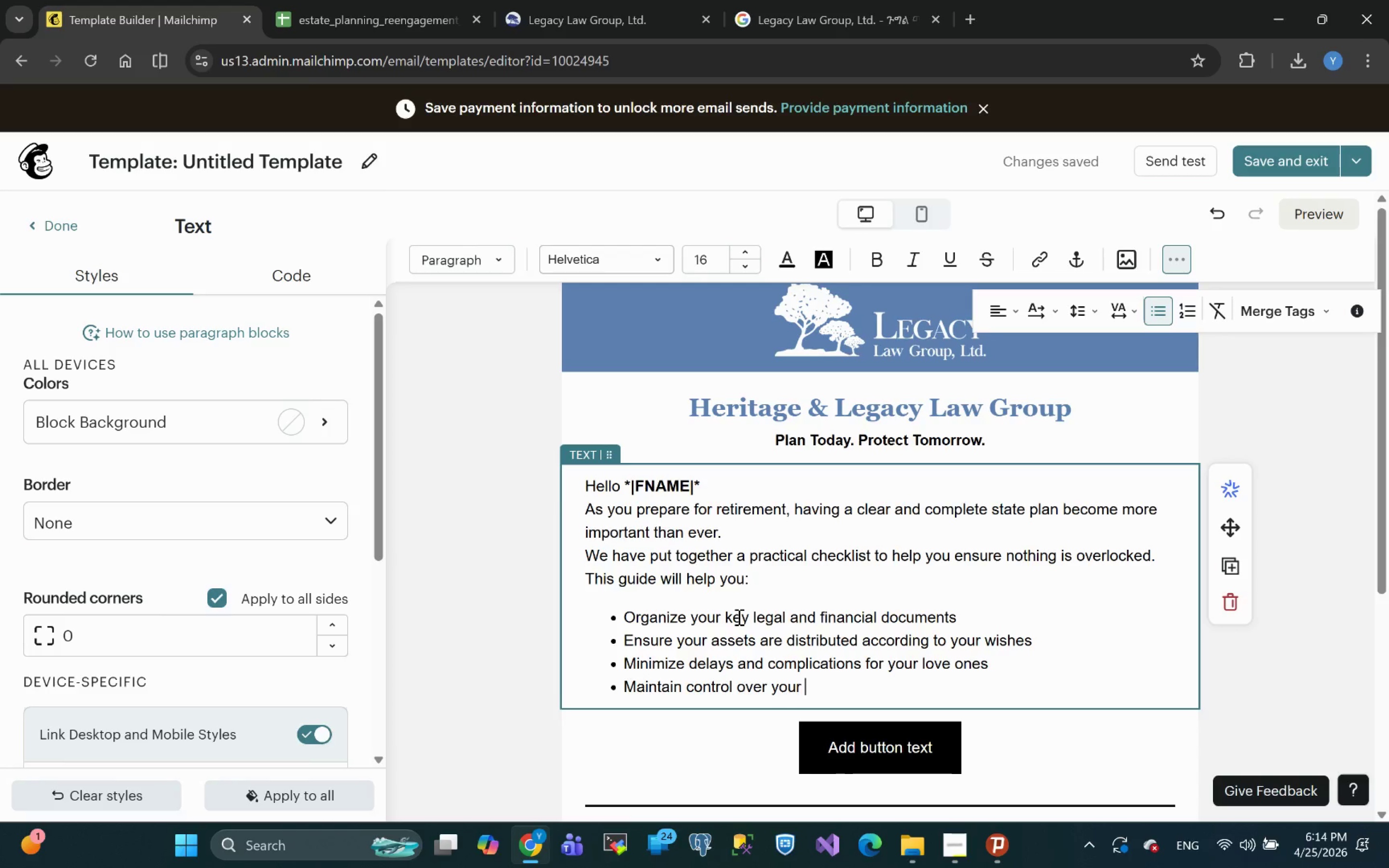 
wait(6.05)
 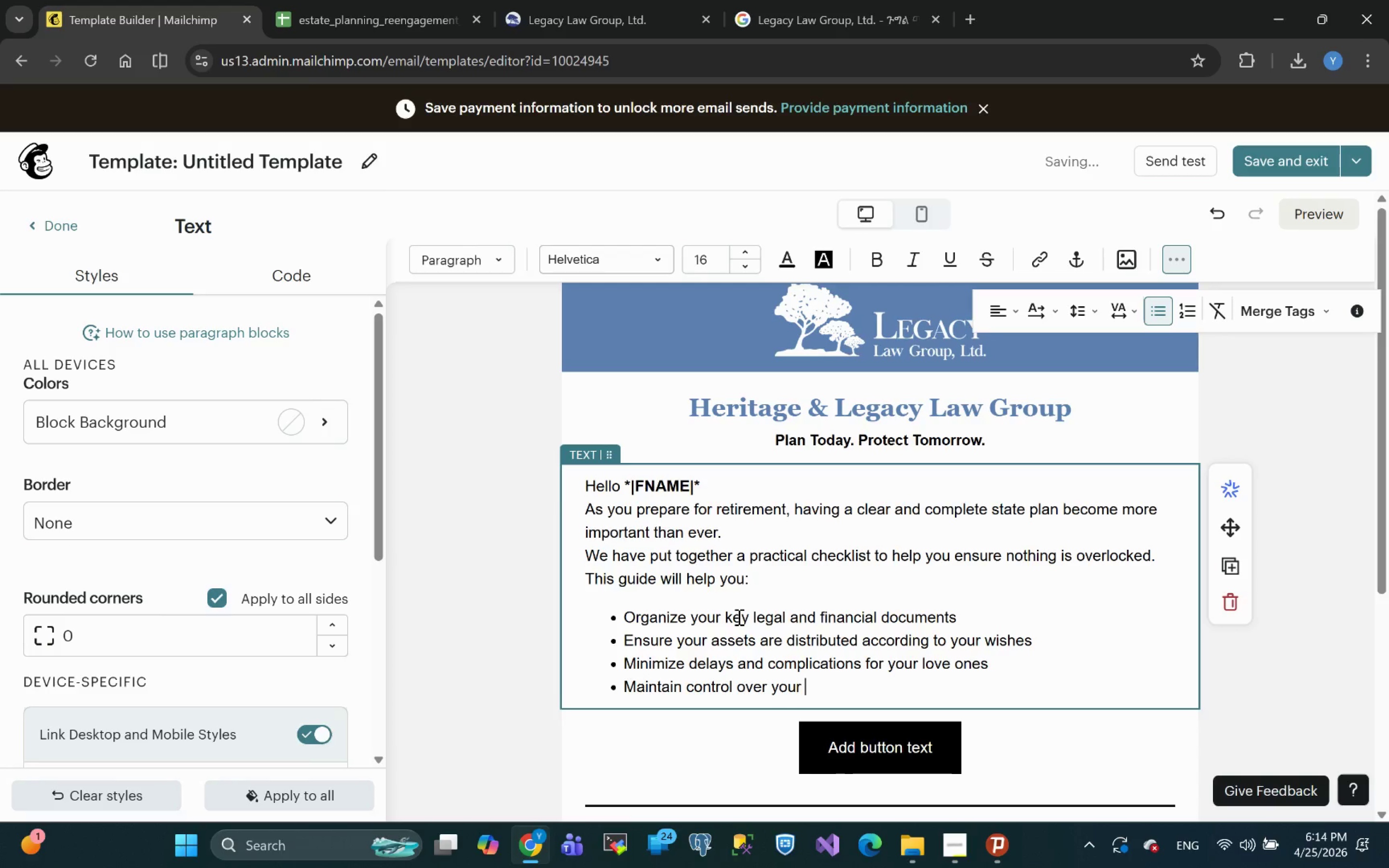 
type(health care )
key(Backspace)
key(Backspace)
key(Backspace)
key(Backspace)
key(Backspace)
key(Backspace)
type(care and )
 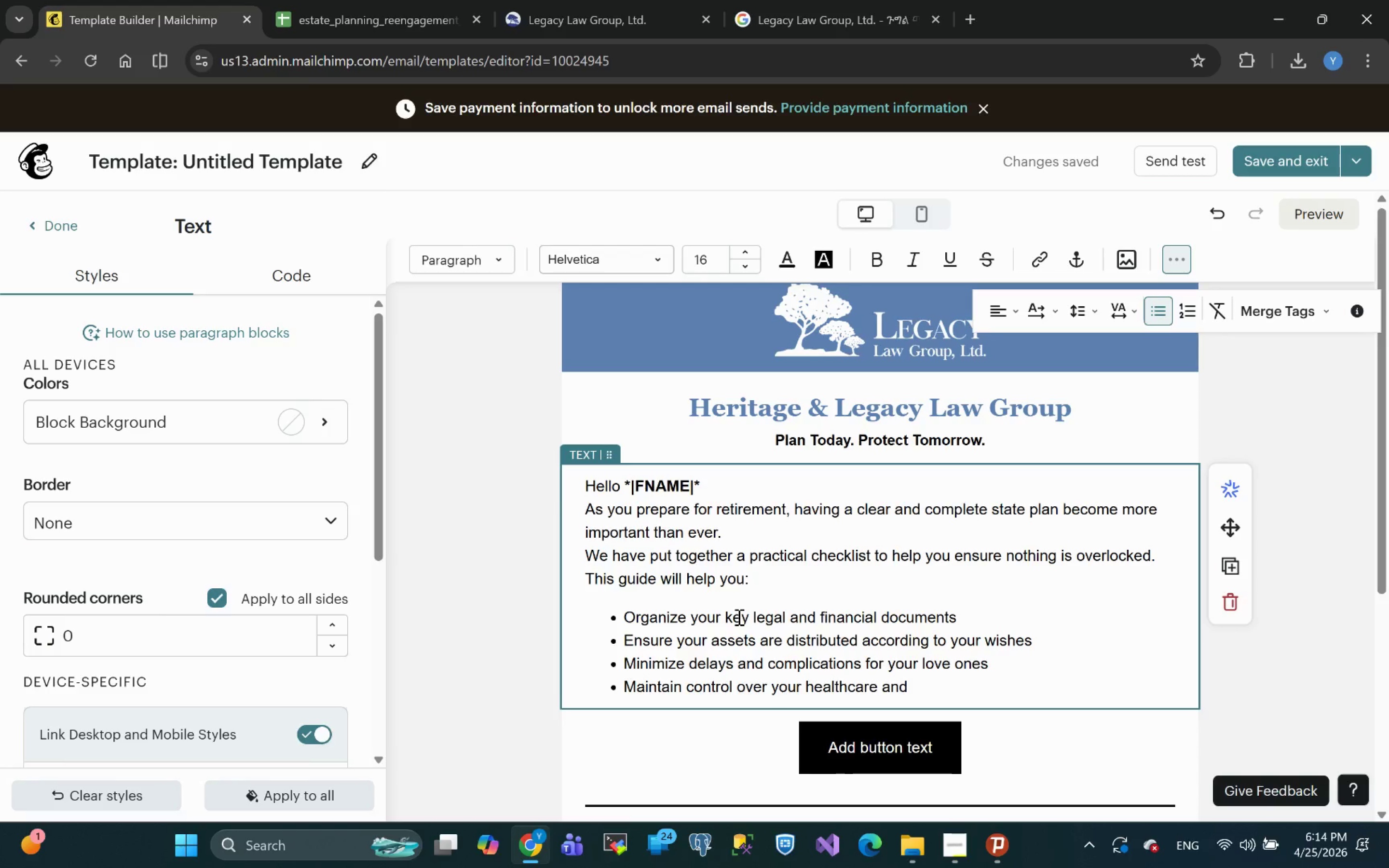 
wait(5.22)
 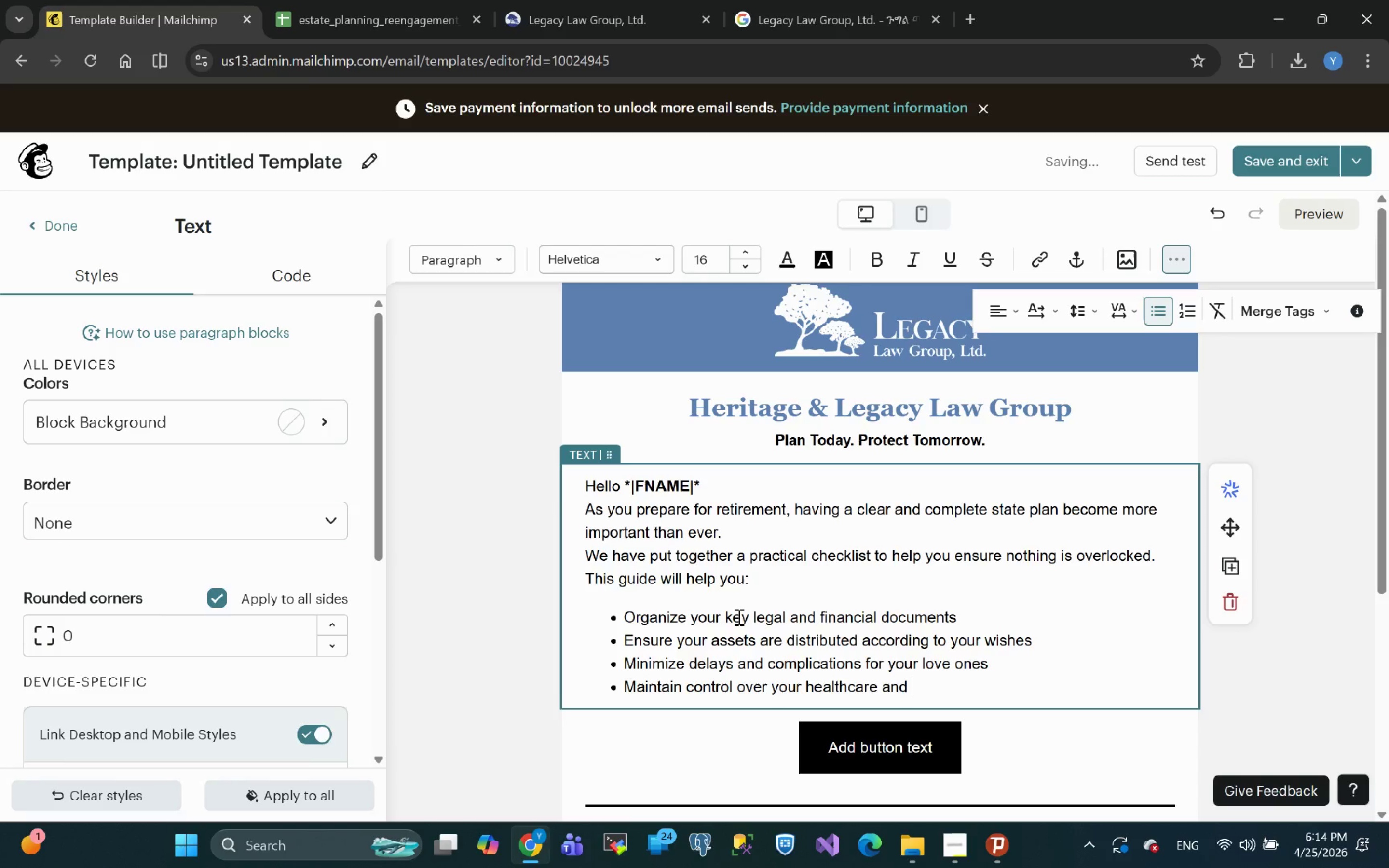 
left_click([738, 617])
 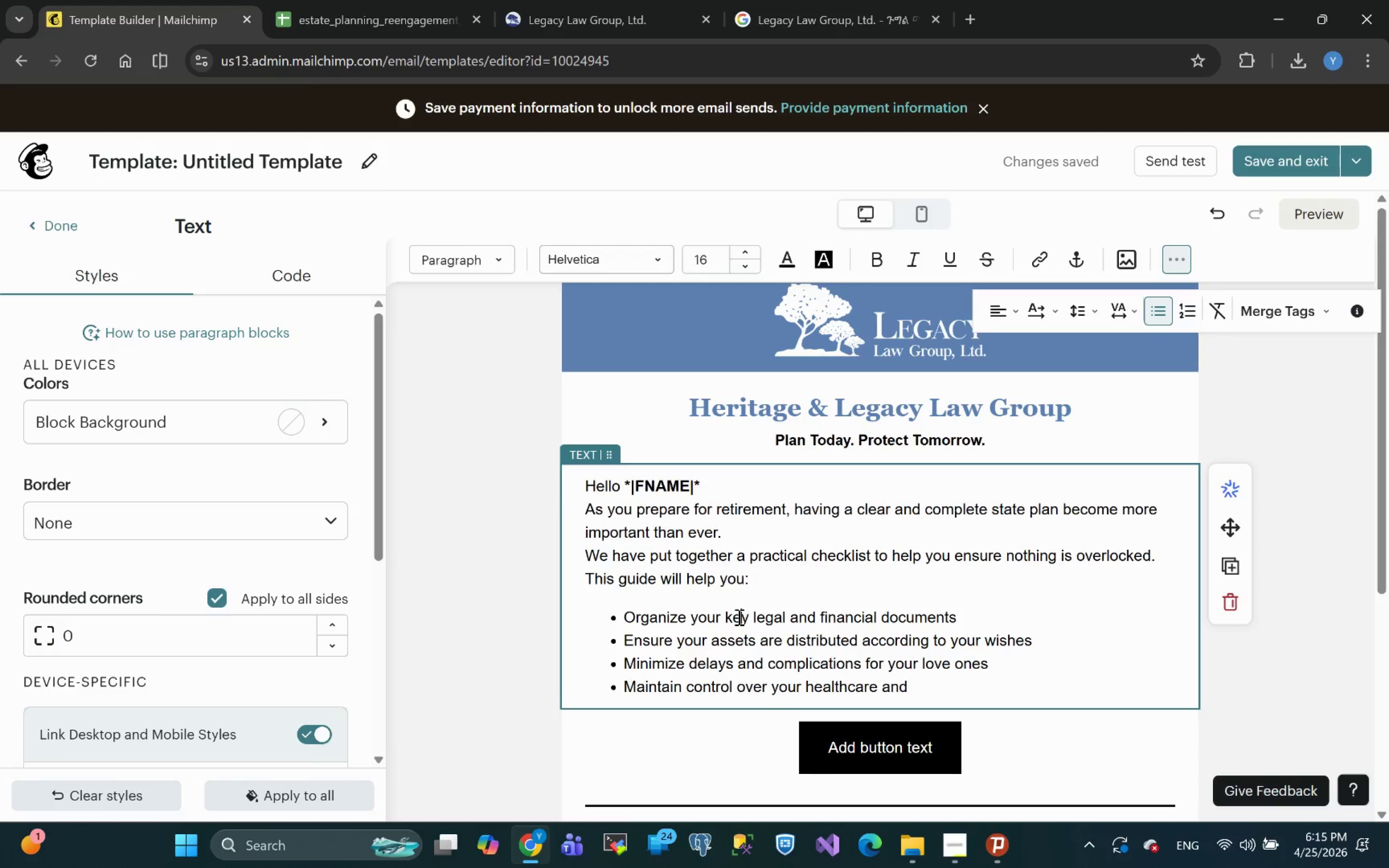 
type(financial decisions )
key(Backspace)
key(Backspace)
key(Backspace)
key(Backspace)
key(Backspace)
key(Backspace)
key(Backspace)
key(Backspace)
key(Backspace)
key(Backspace)
key(Backspace)
key(Backspace)
key(Backspace)
key(Backspace)
key(Backspace)
key(Backspace)
key(Backspace)
key(Backspace)
key(Backspace)
key(Backspace)
 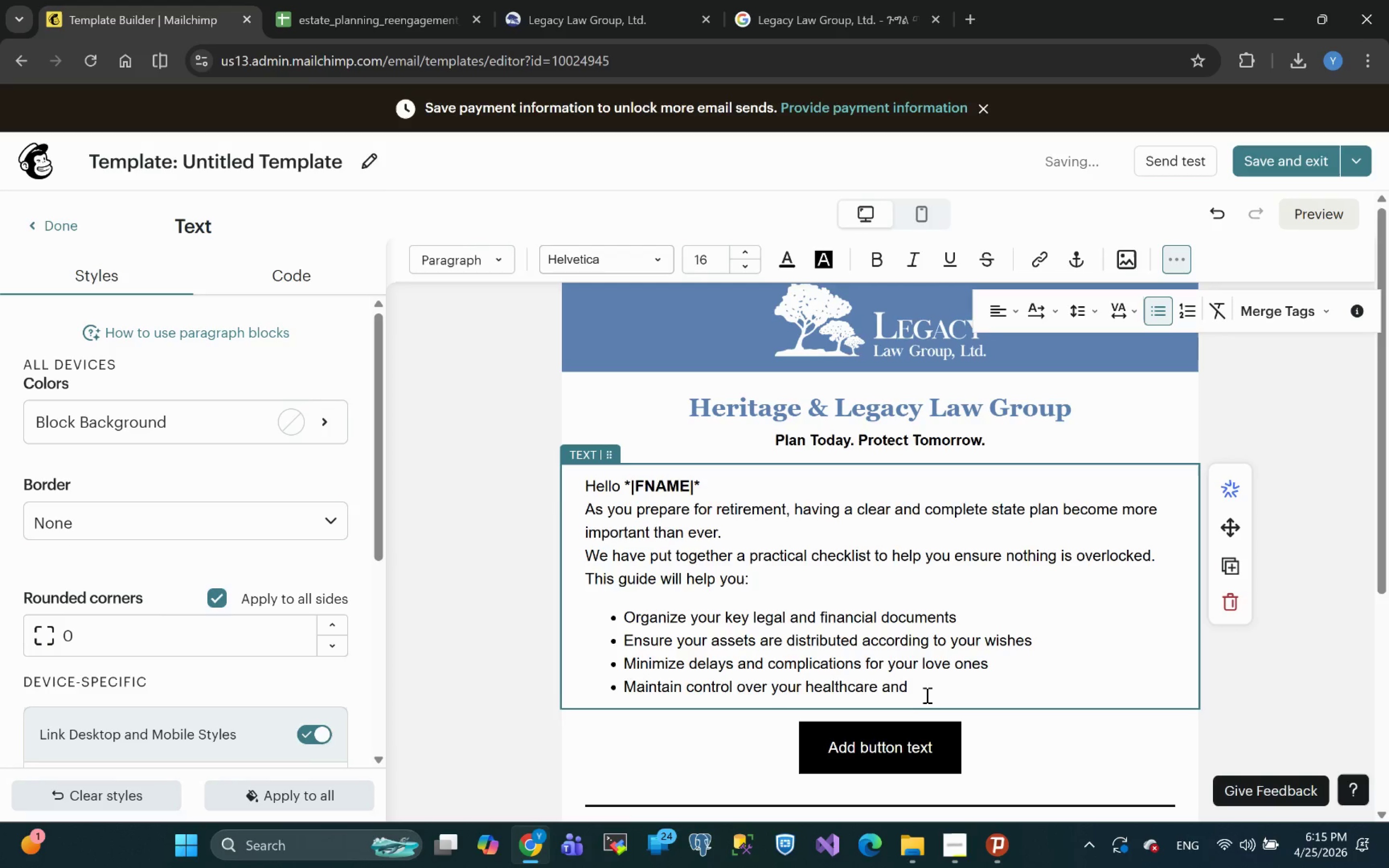 
left_click([926, 693])
 